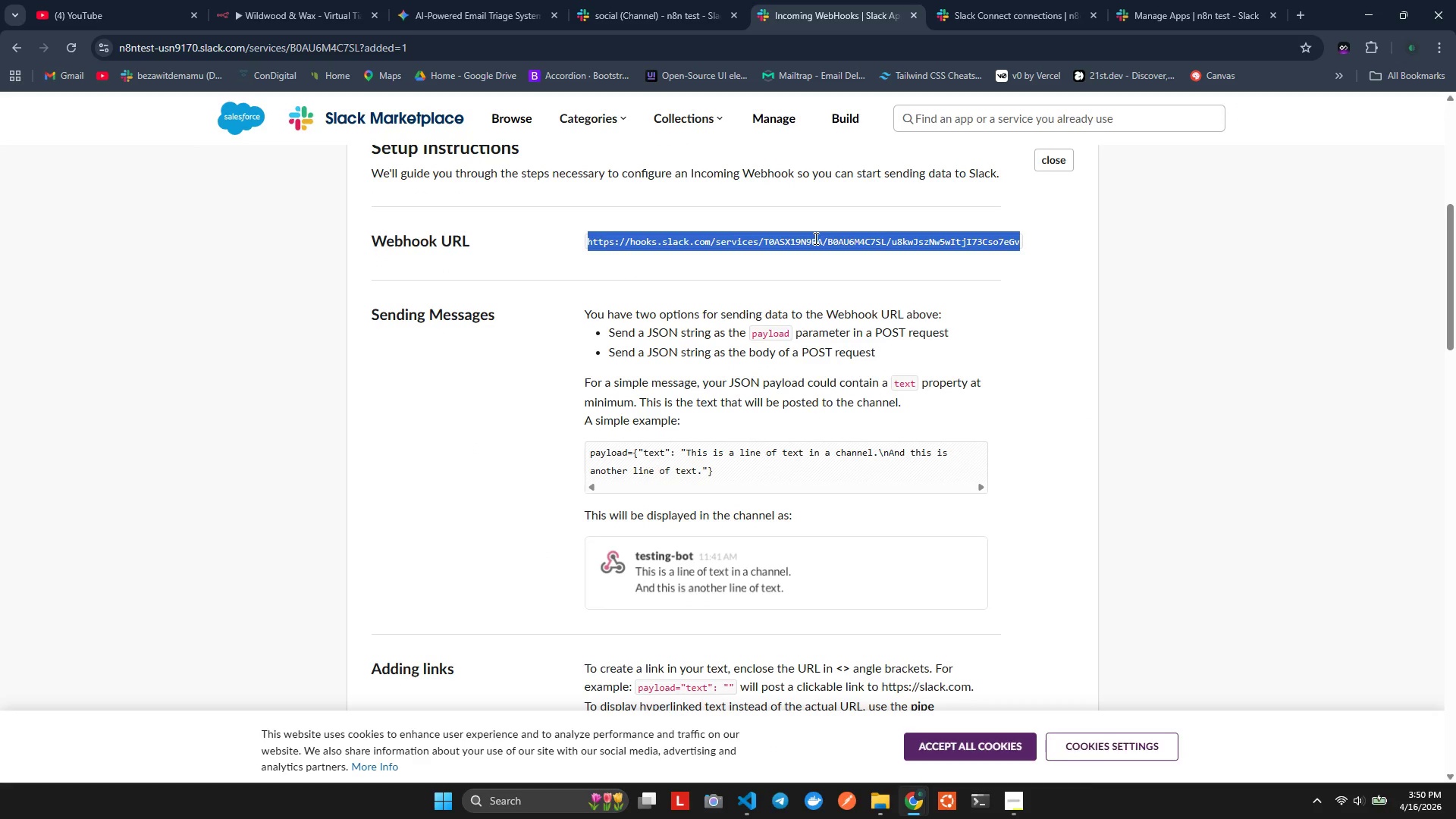 
key(Control+ControlLeft)
 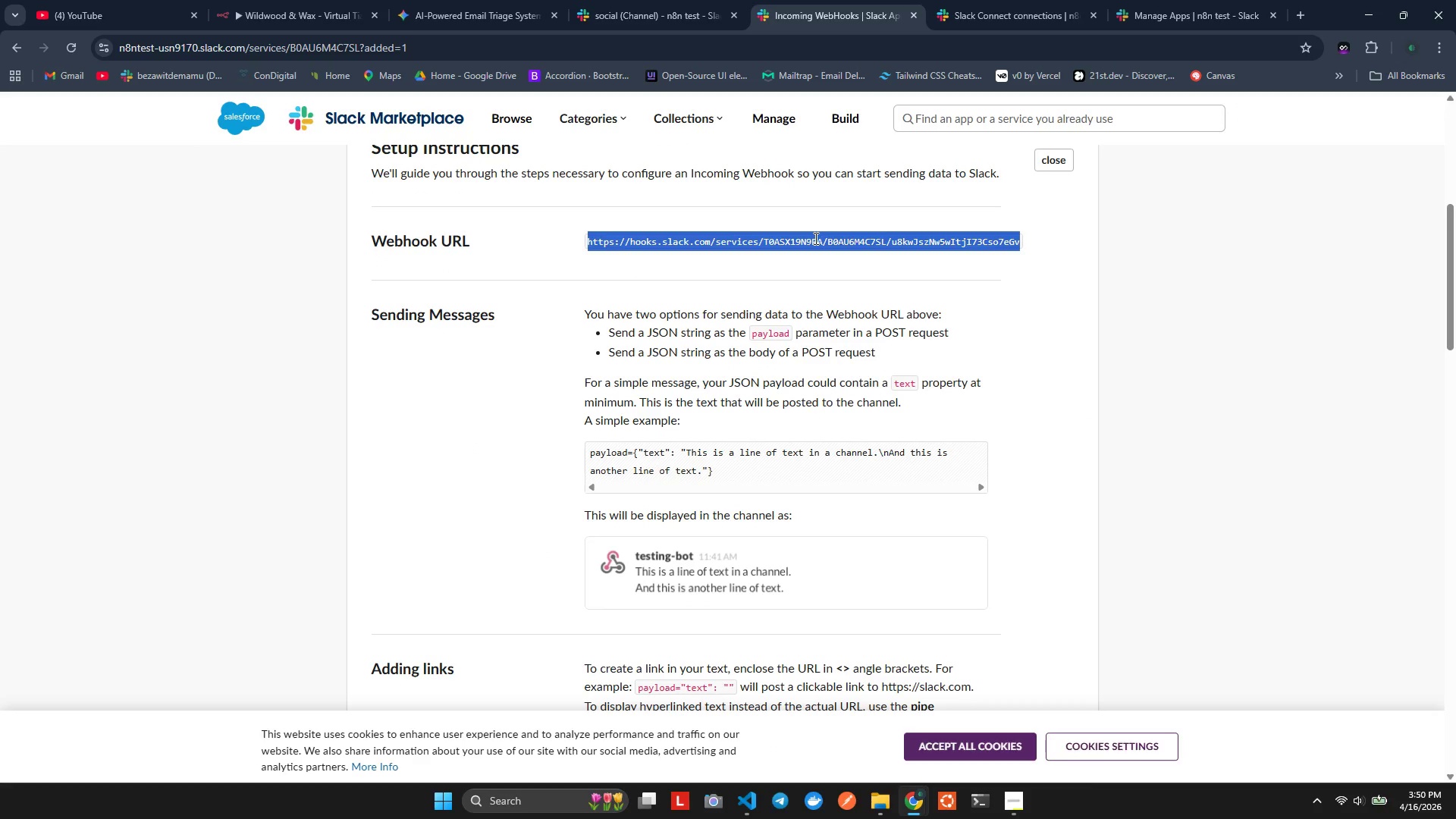 
key(Control+C)
 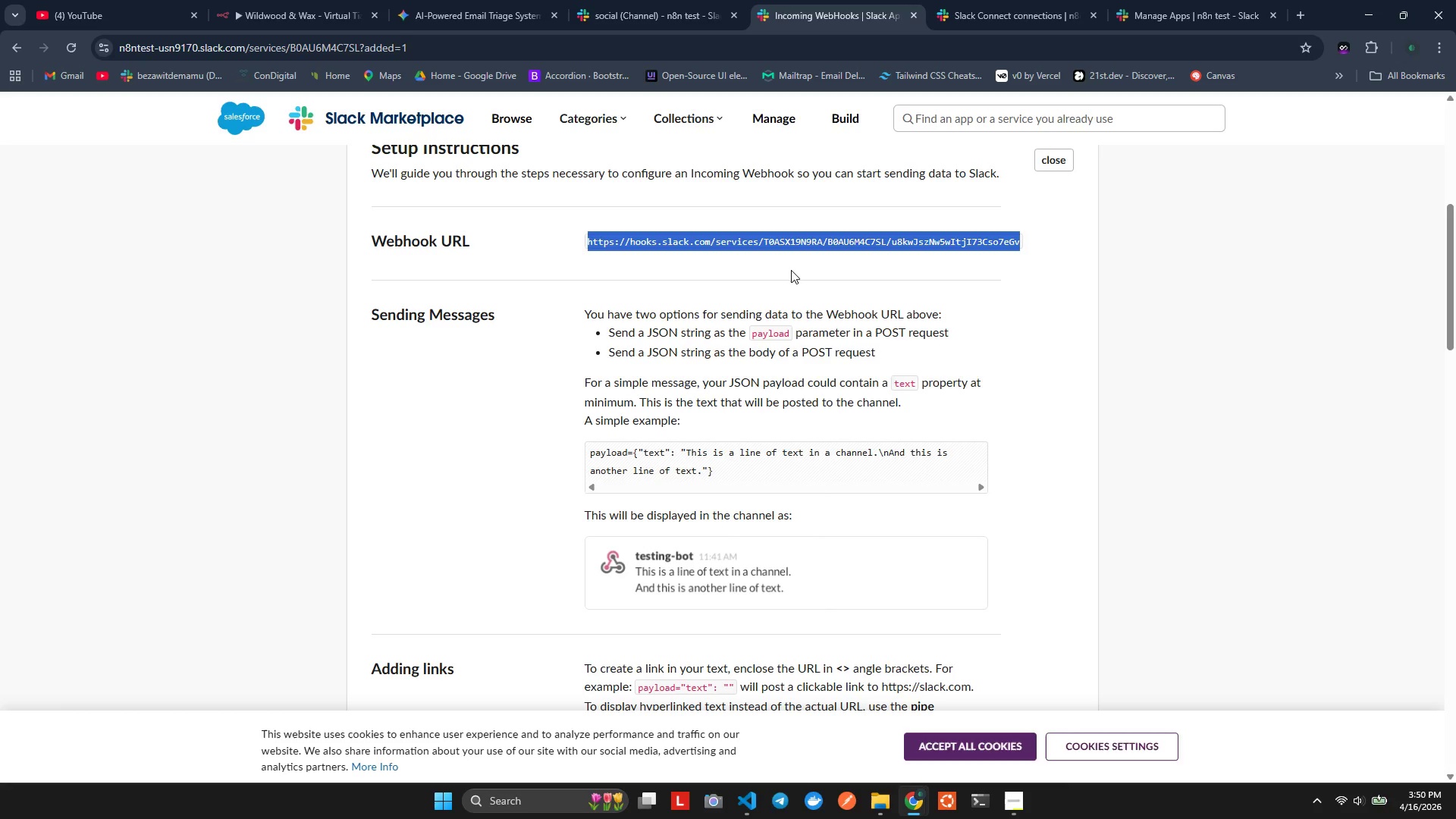 
scroll: coordinate [736, 290], scroll_direction: up, amount: 4.0
 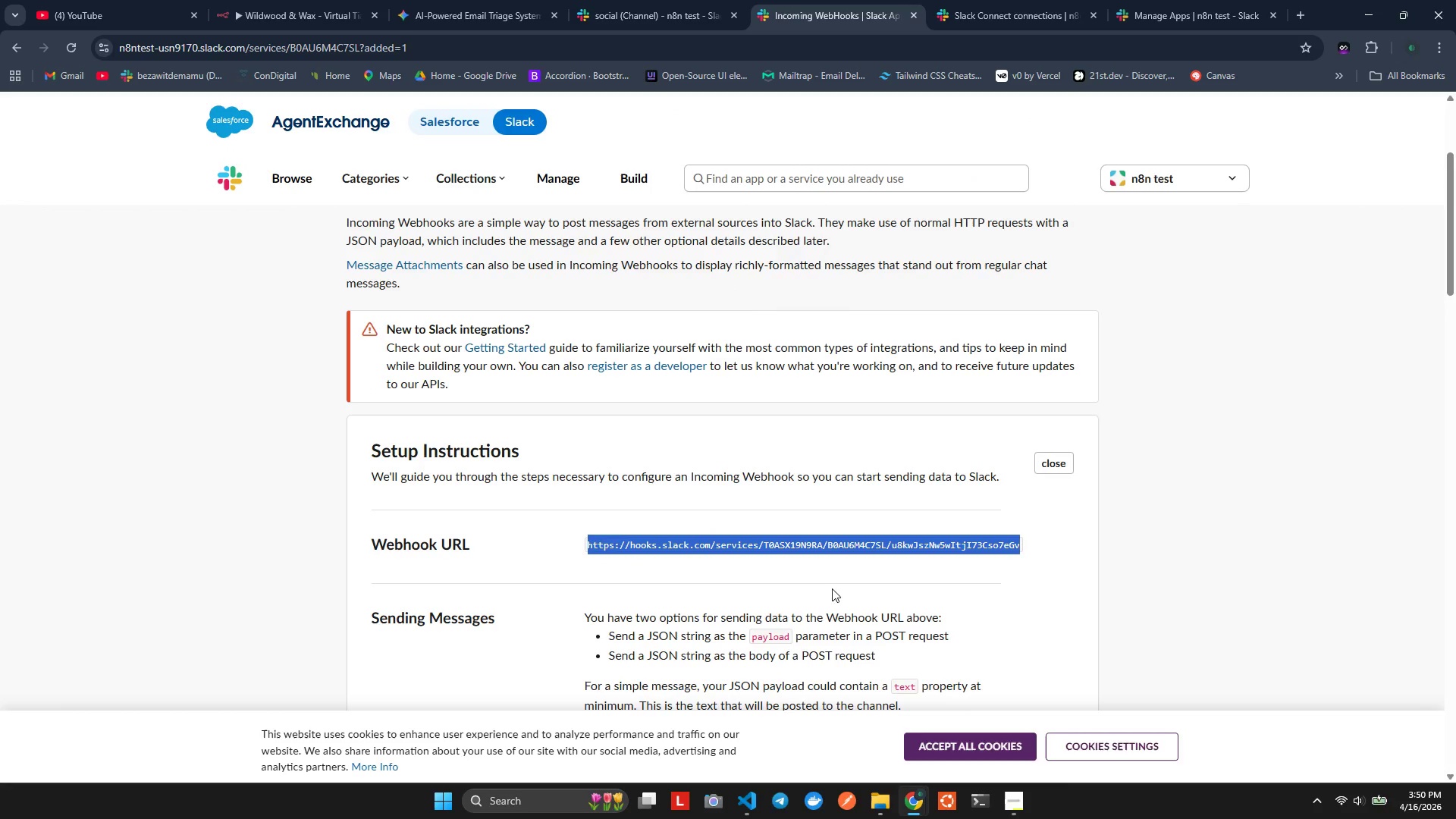 
scroll: coordinate [811, 576], scroll_direction: down, amount: 3.0
 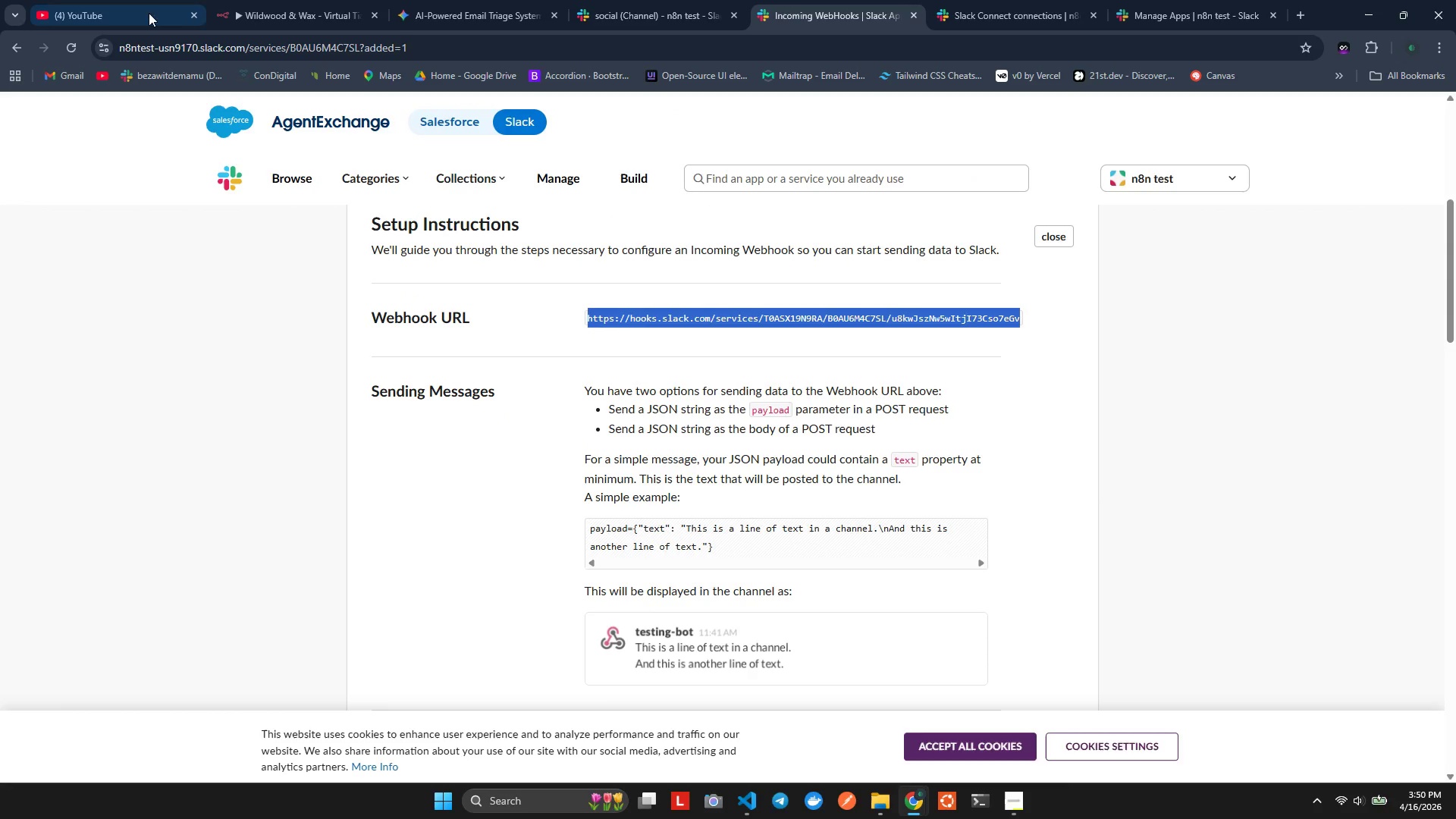 
left_click([296, 9])
 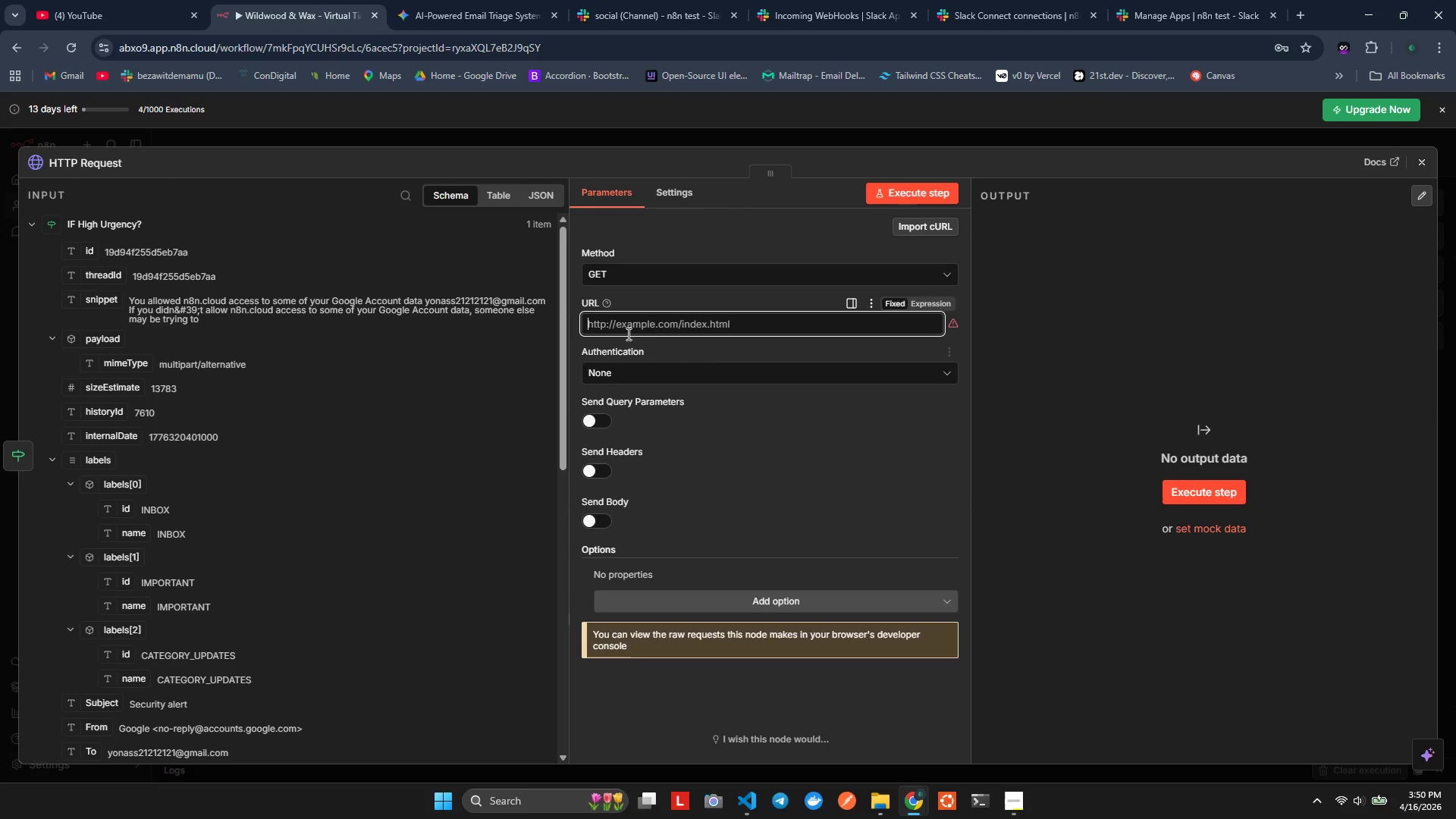 
key(Control+V)
 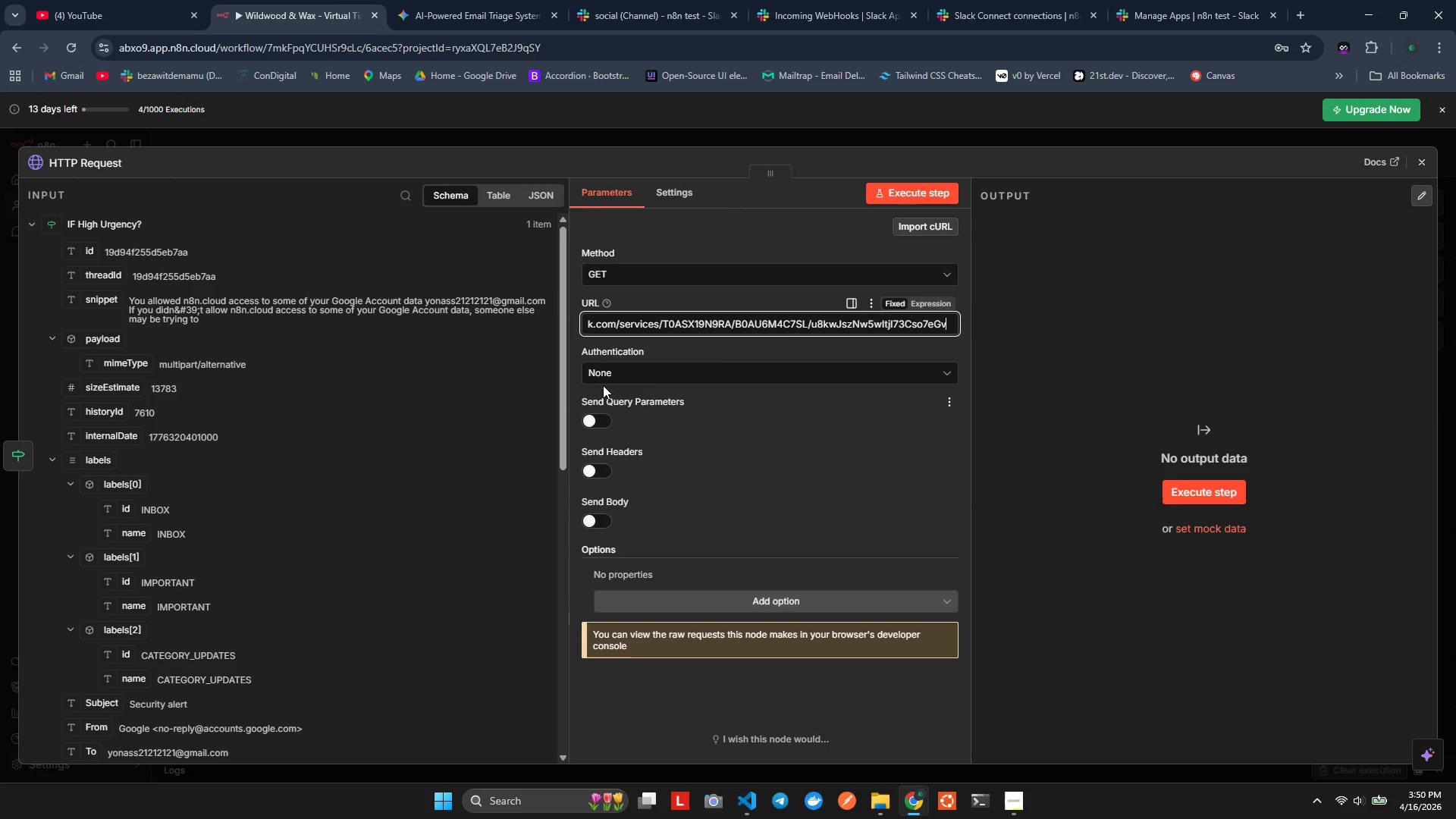 
left_click([616, 366])
 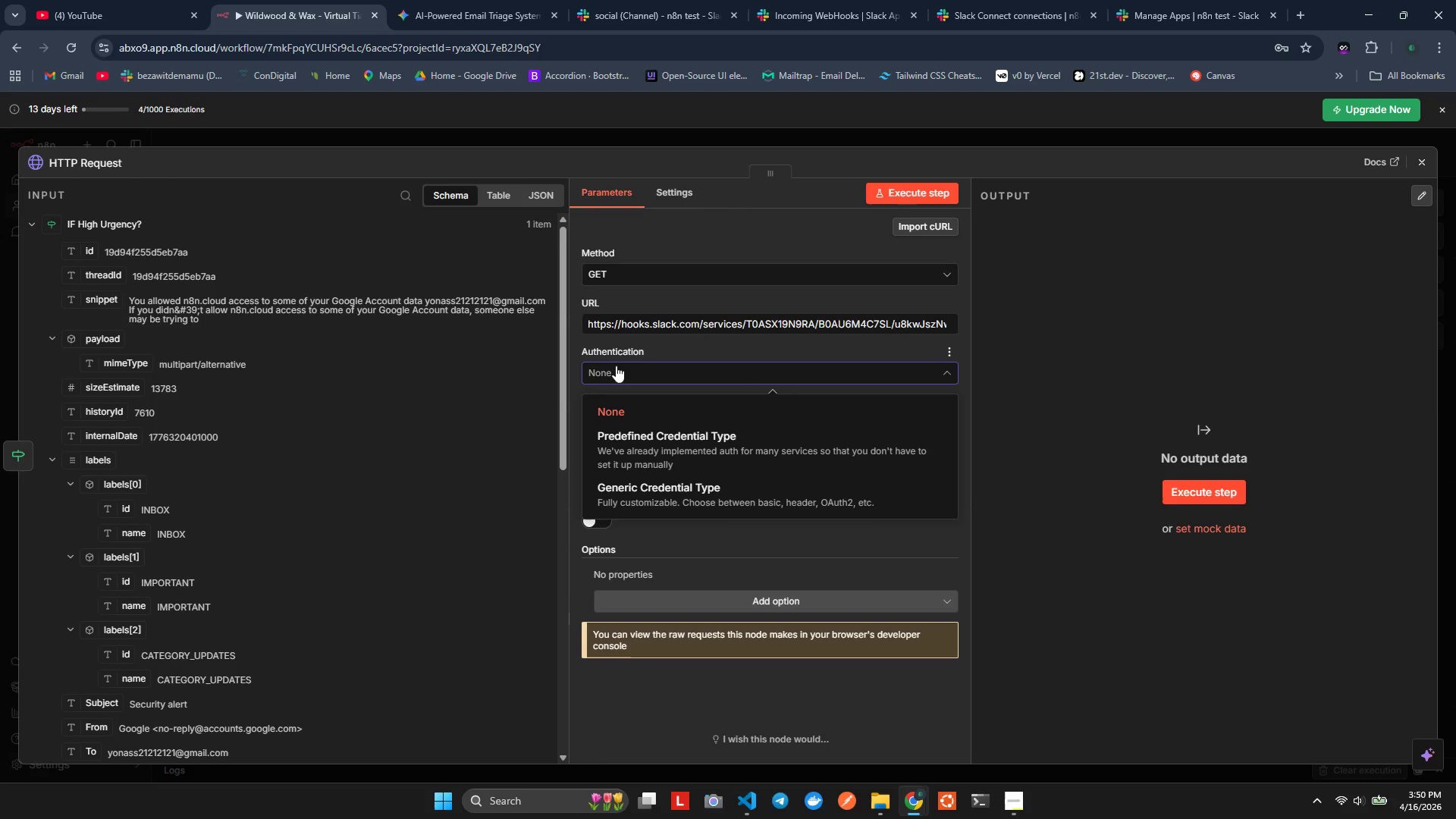 
left_click([616, 366])
 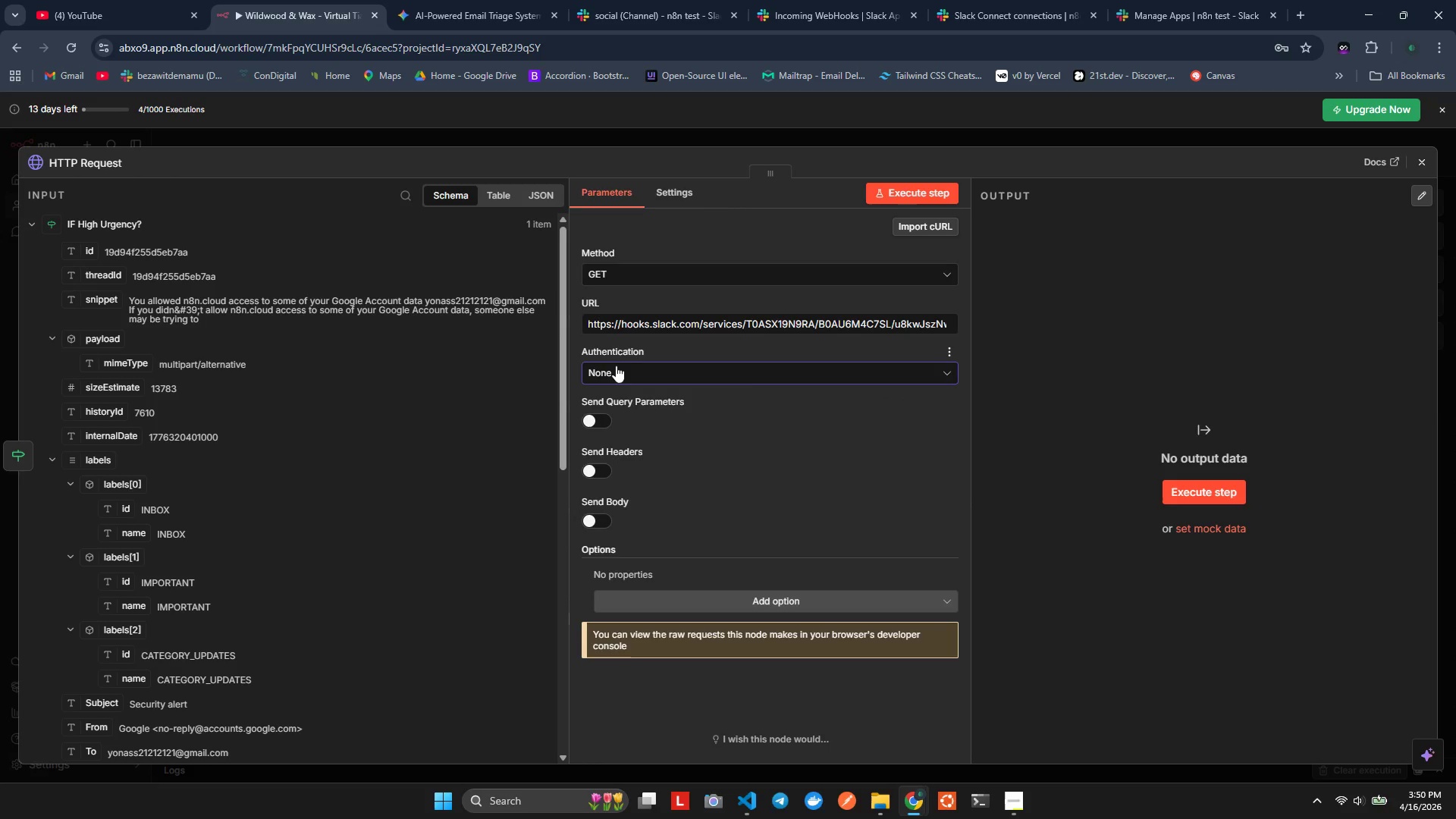 
wait(6.72)
 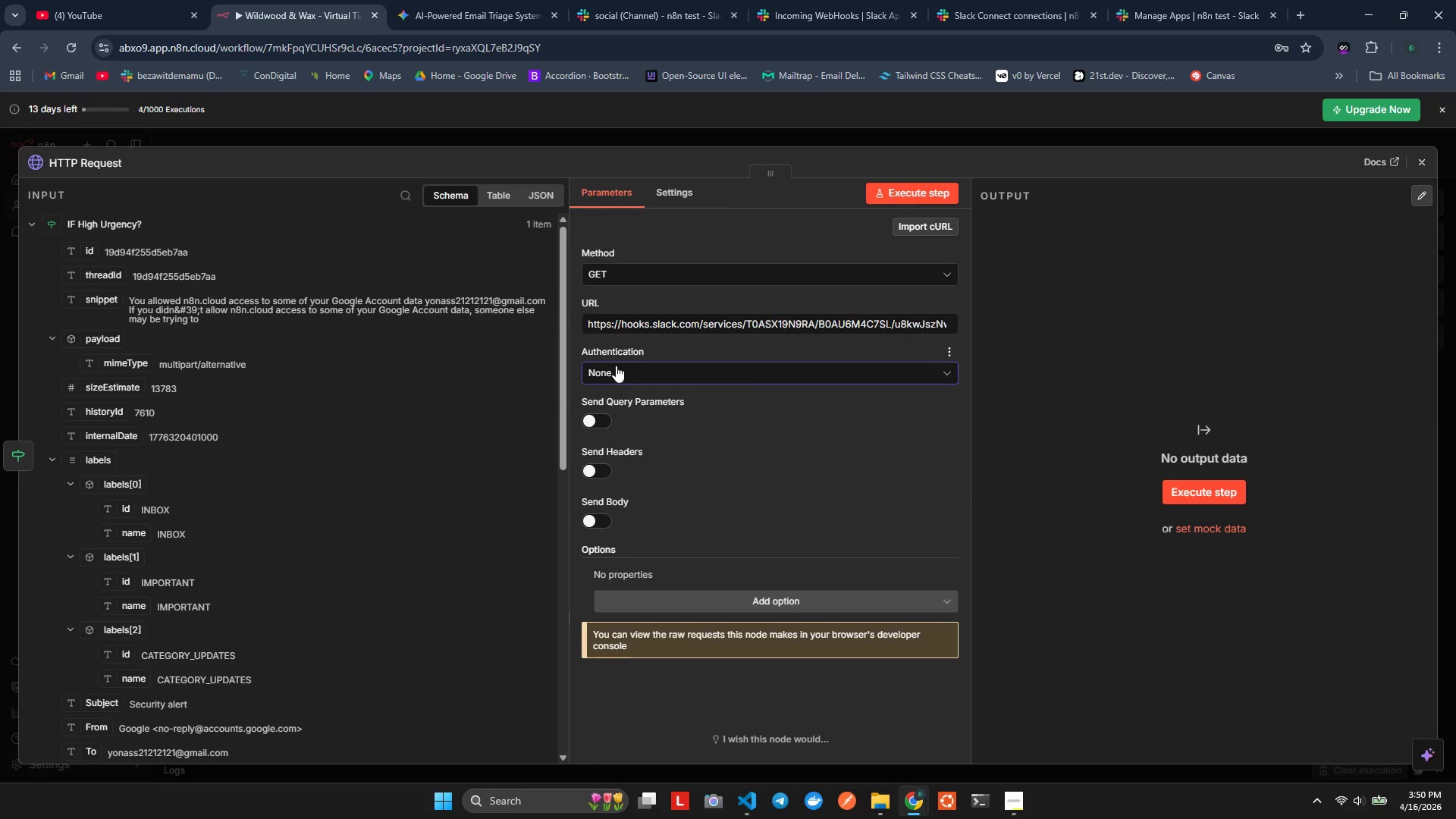 
left_click([617, 273])
 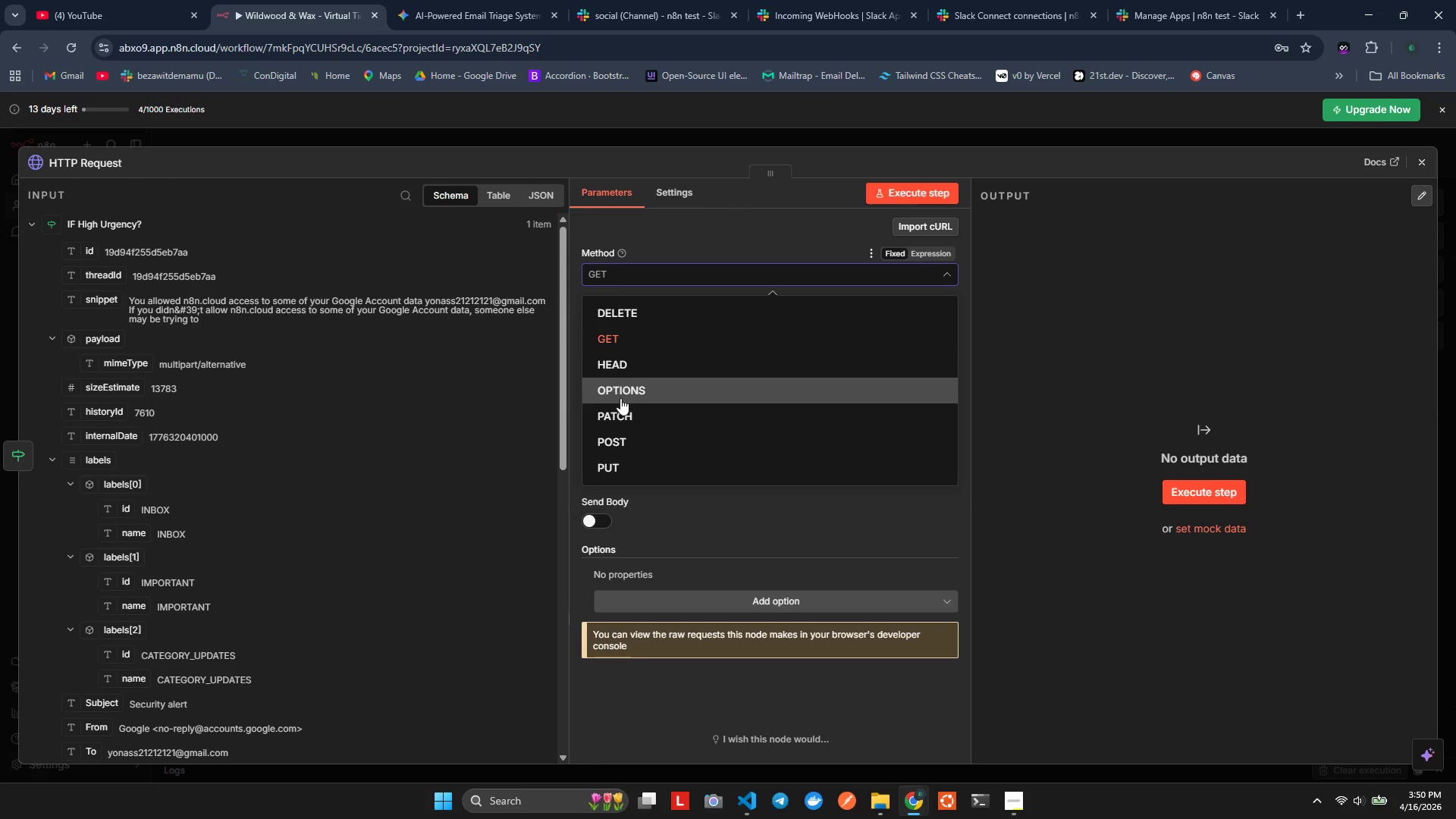 
left_click([626, 442])
 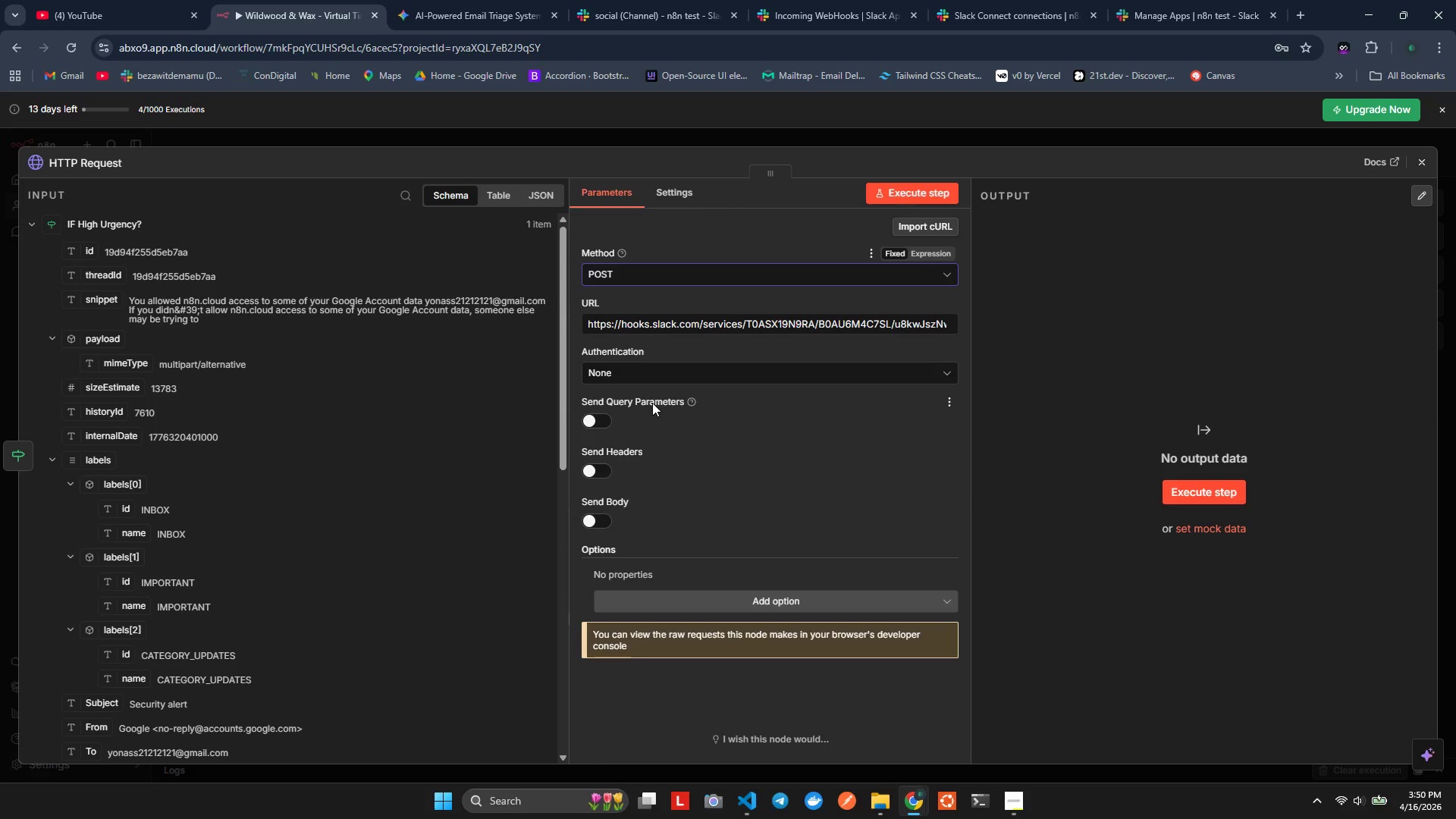 
left_click([633, 370])
 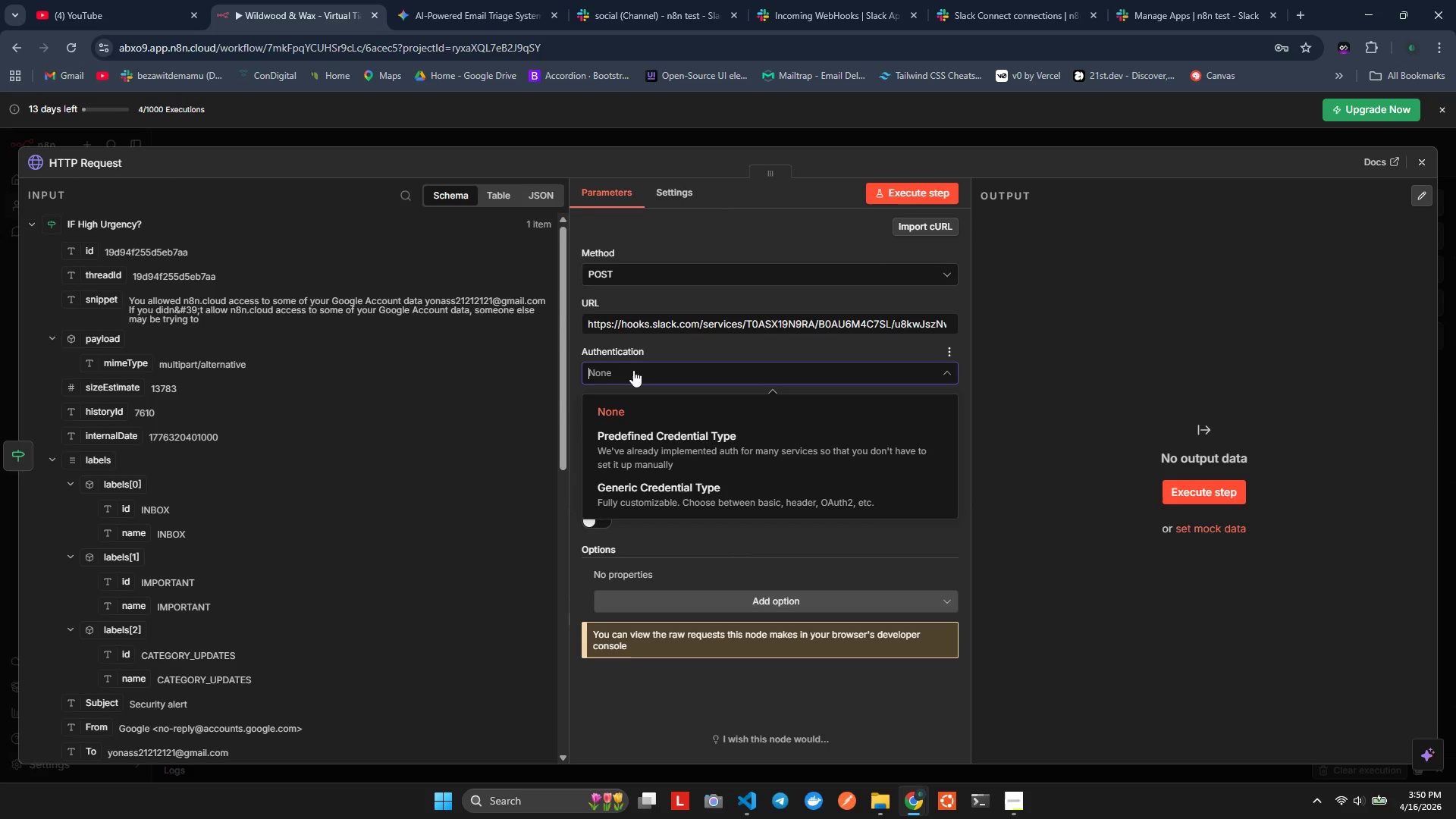 
wait(6.28)
 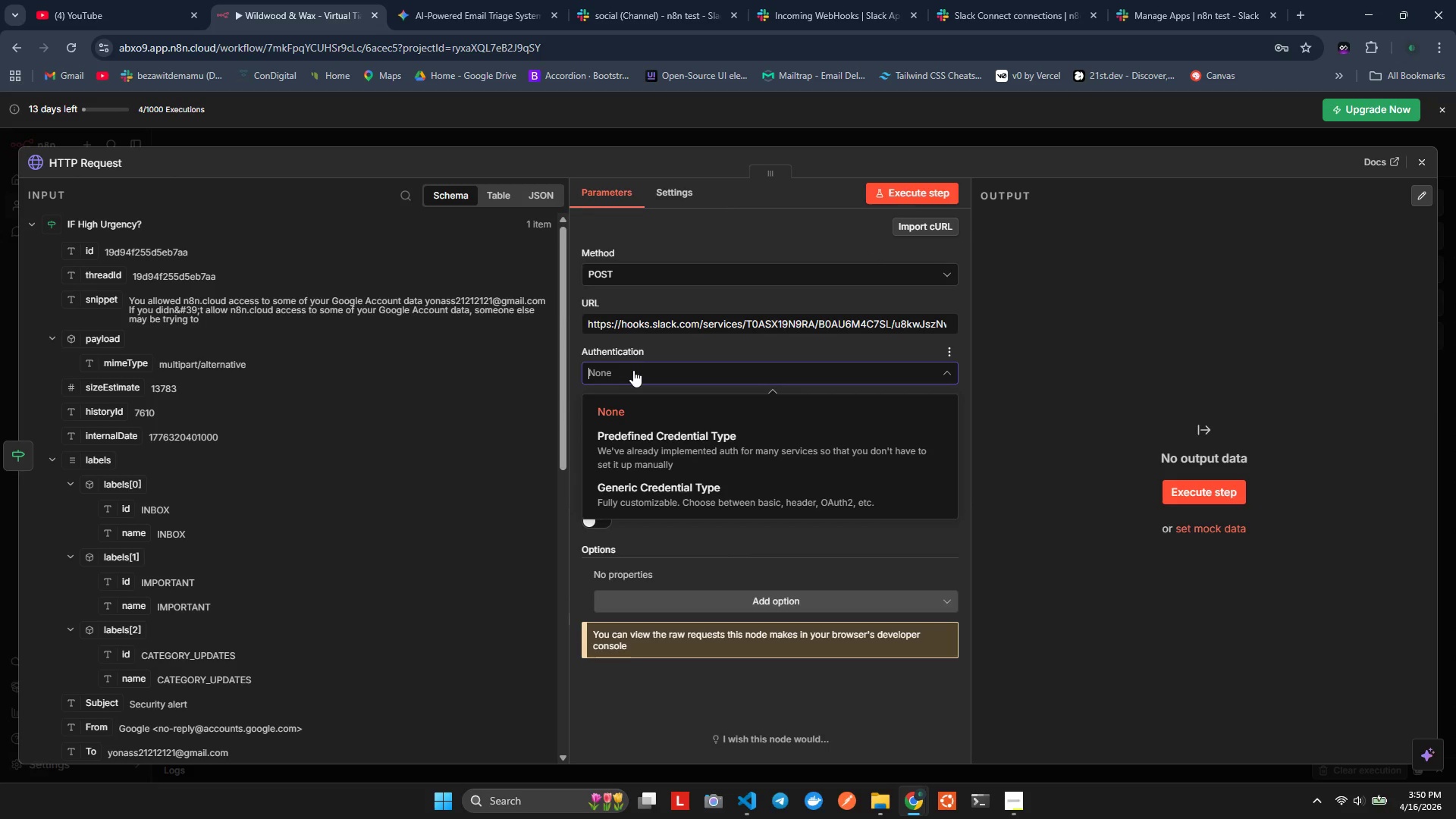 
left_click([1039, 523])
 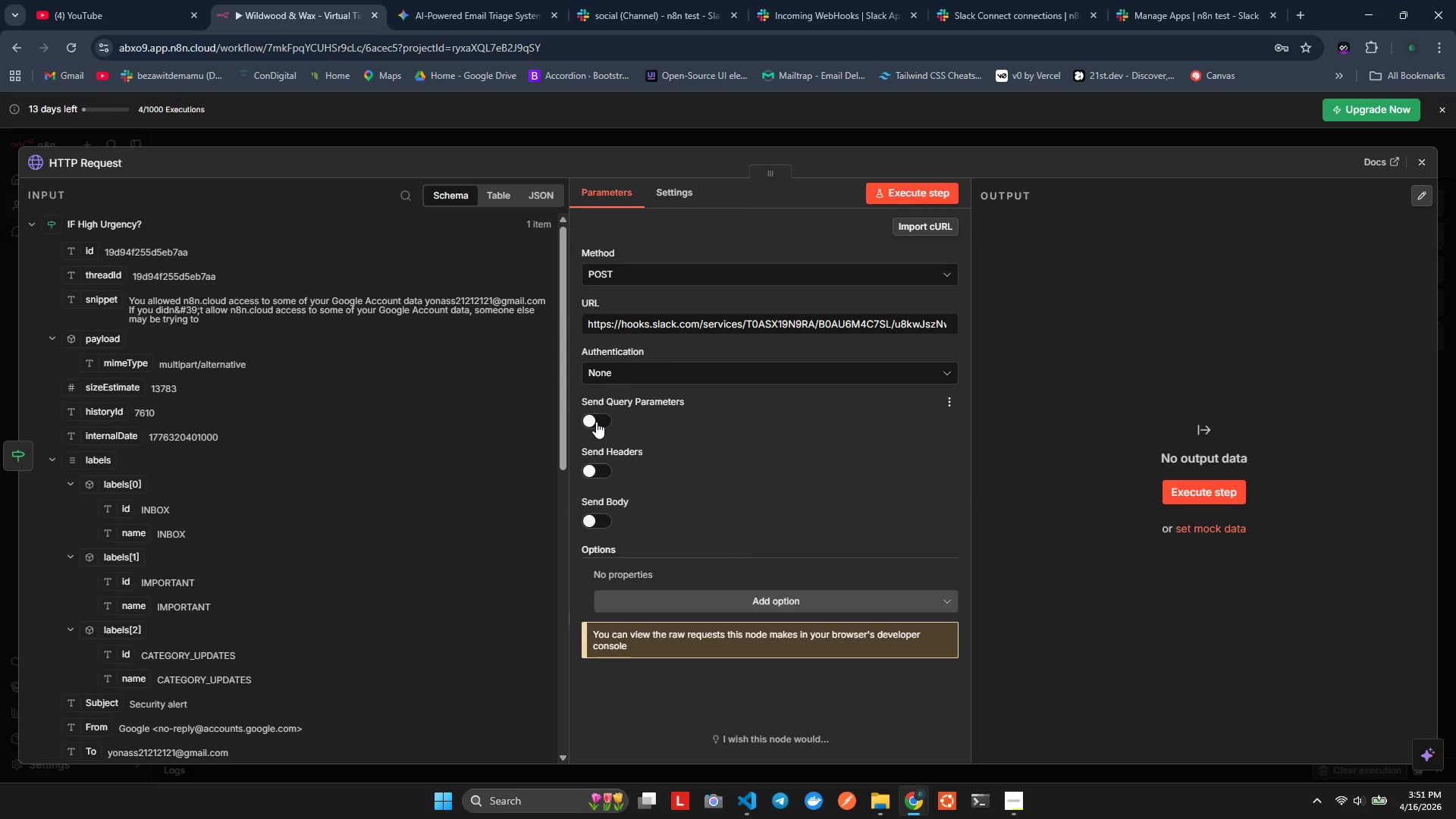 
wait(7.83)
 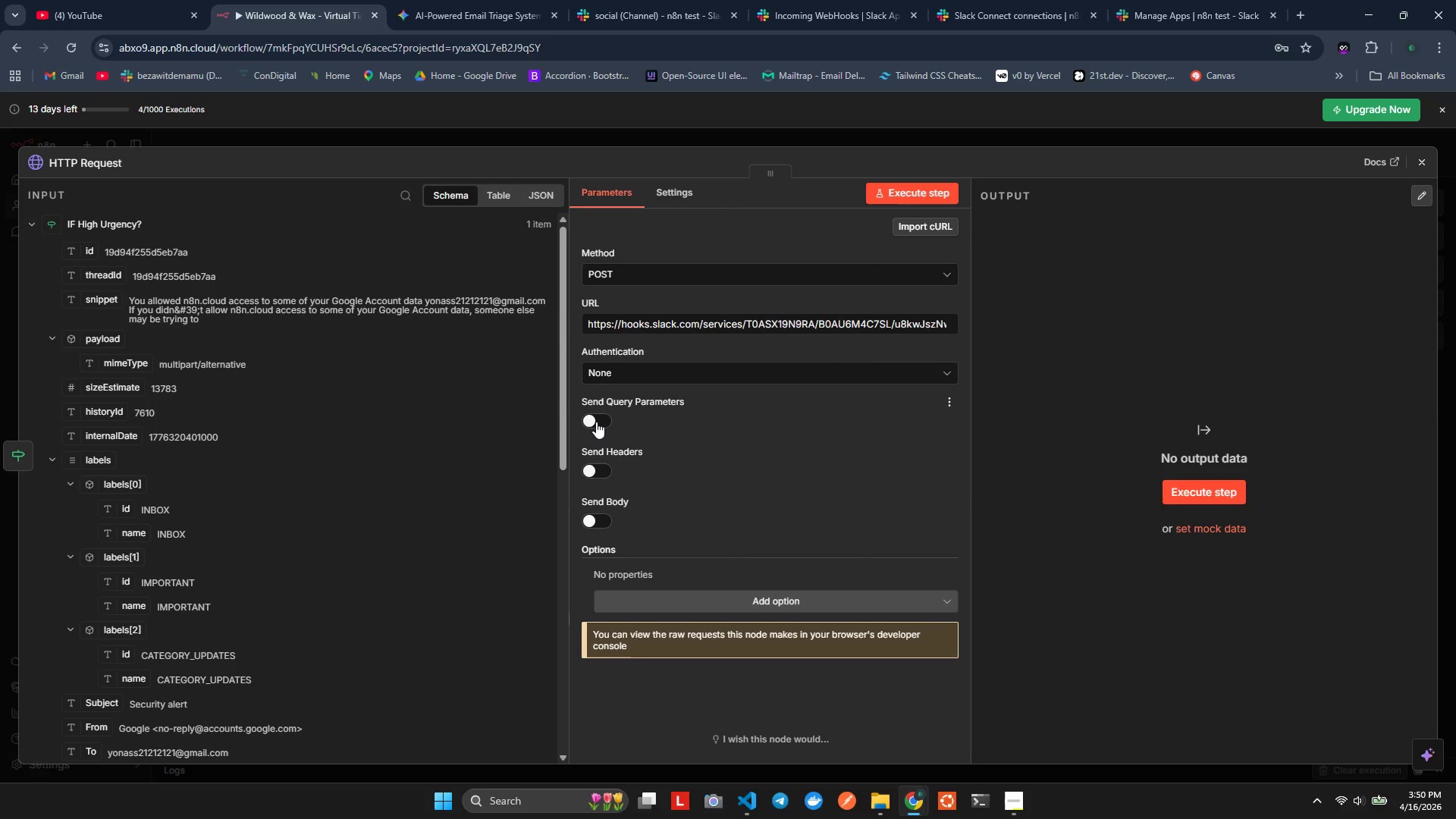 
left_click([598, 475])
 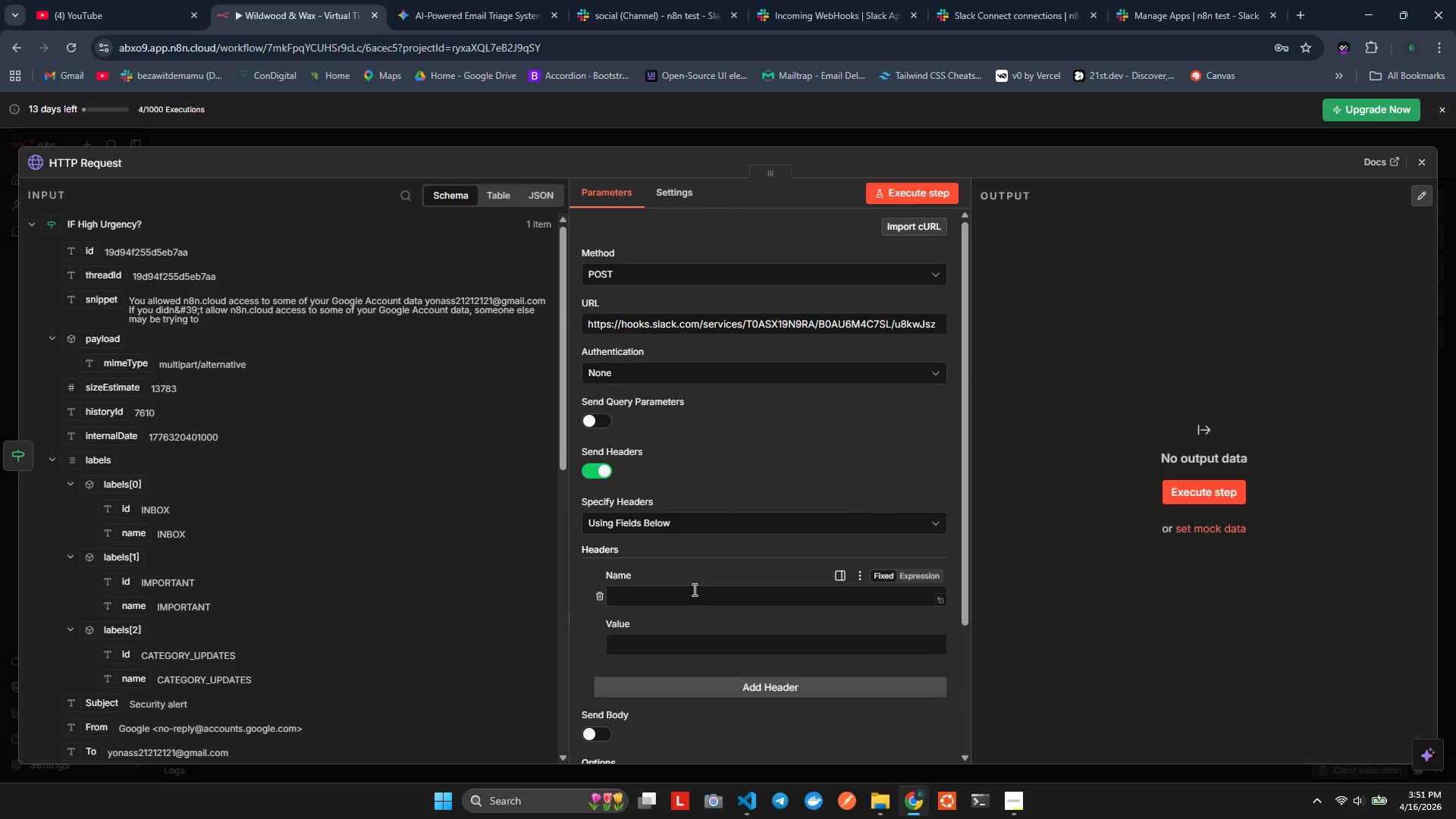 
scroll: coordinate [693, 589], scroll_direction: down, amount: 2.0
 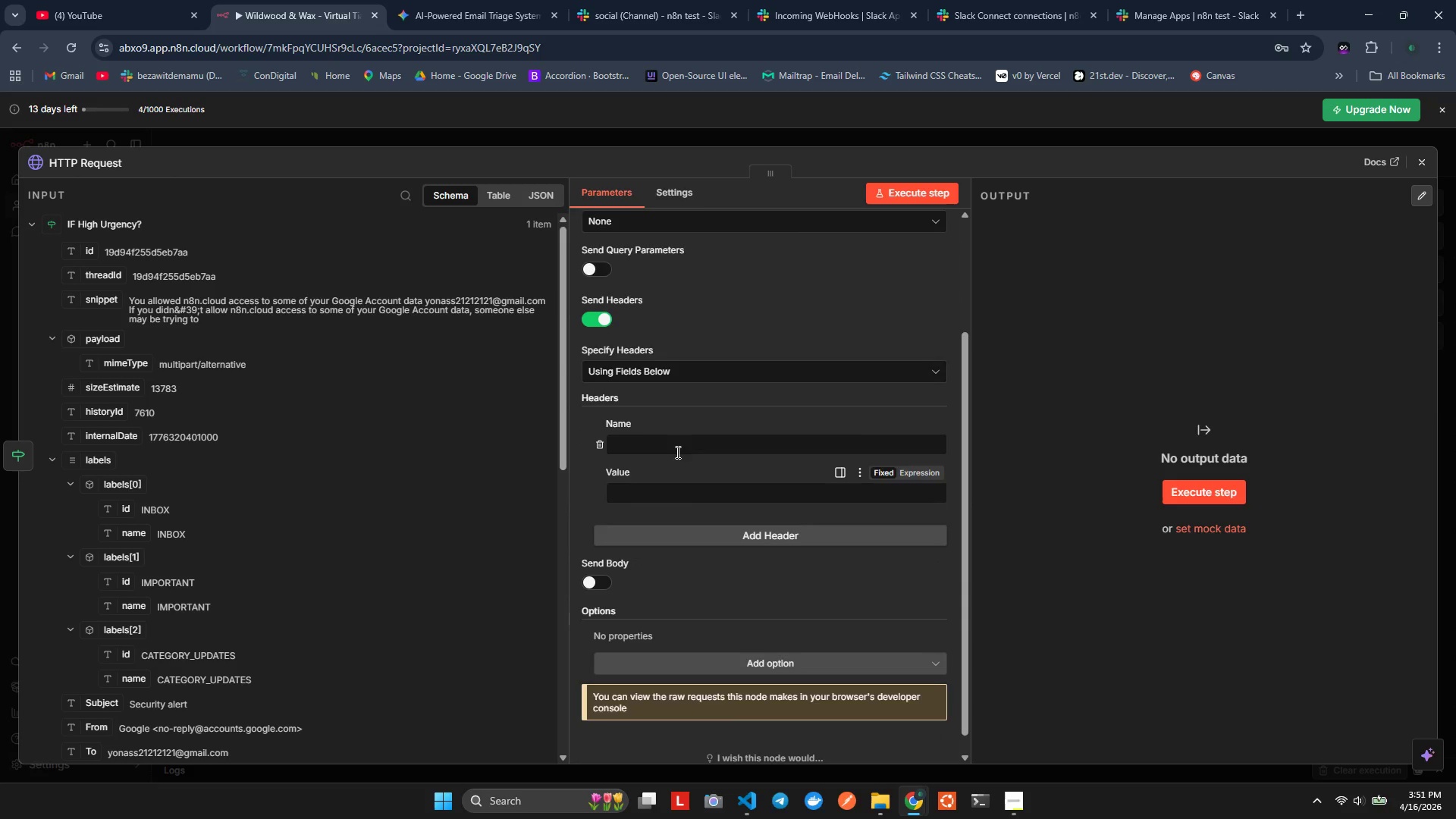 
wait(5.29)
 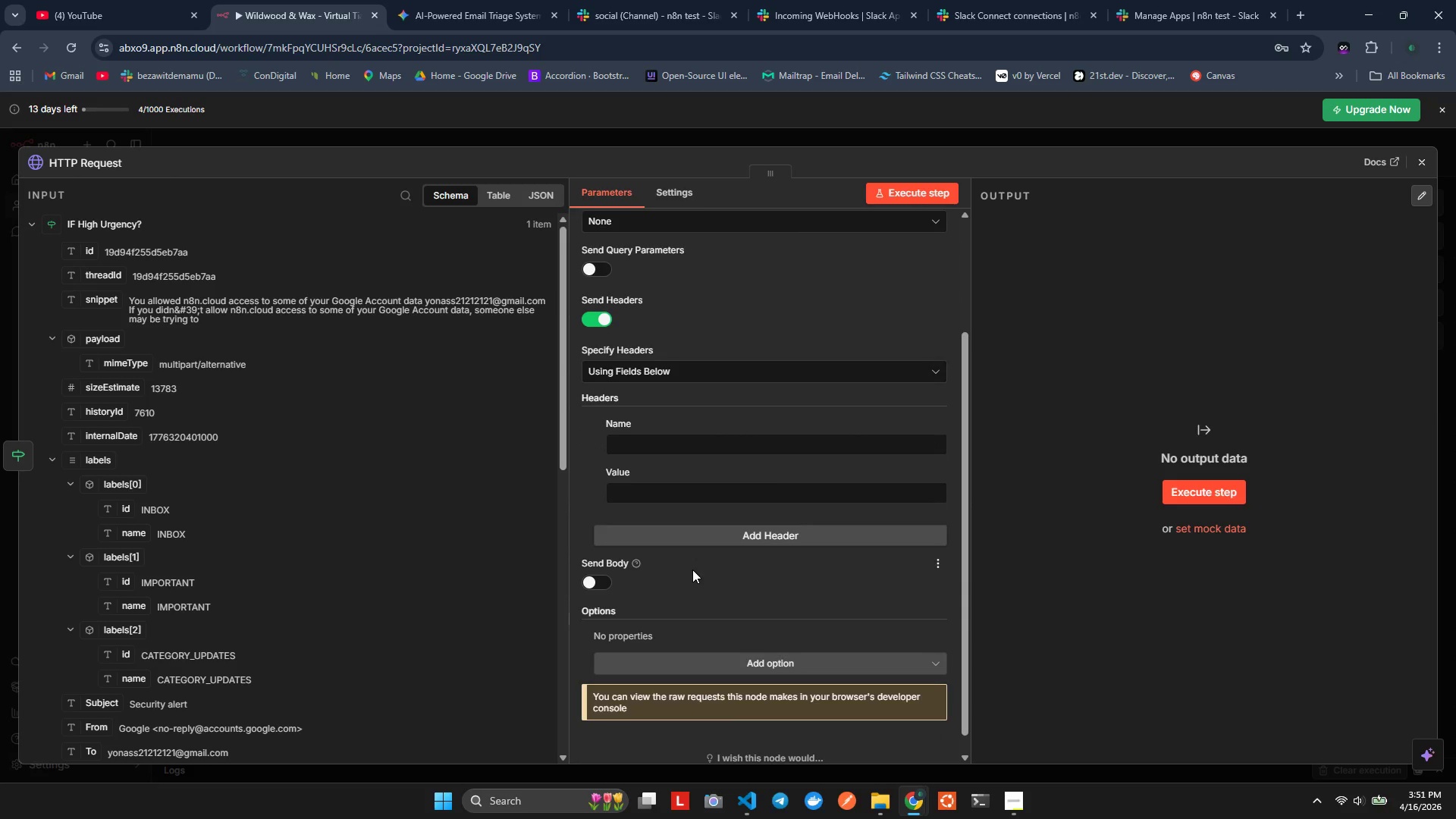 
left_click([665, 444])
 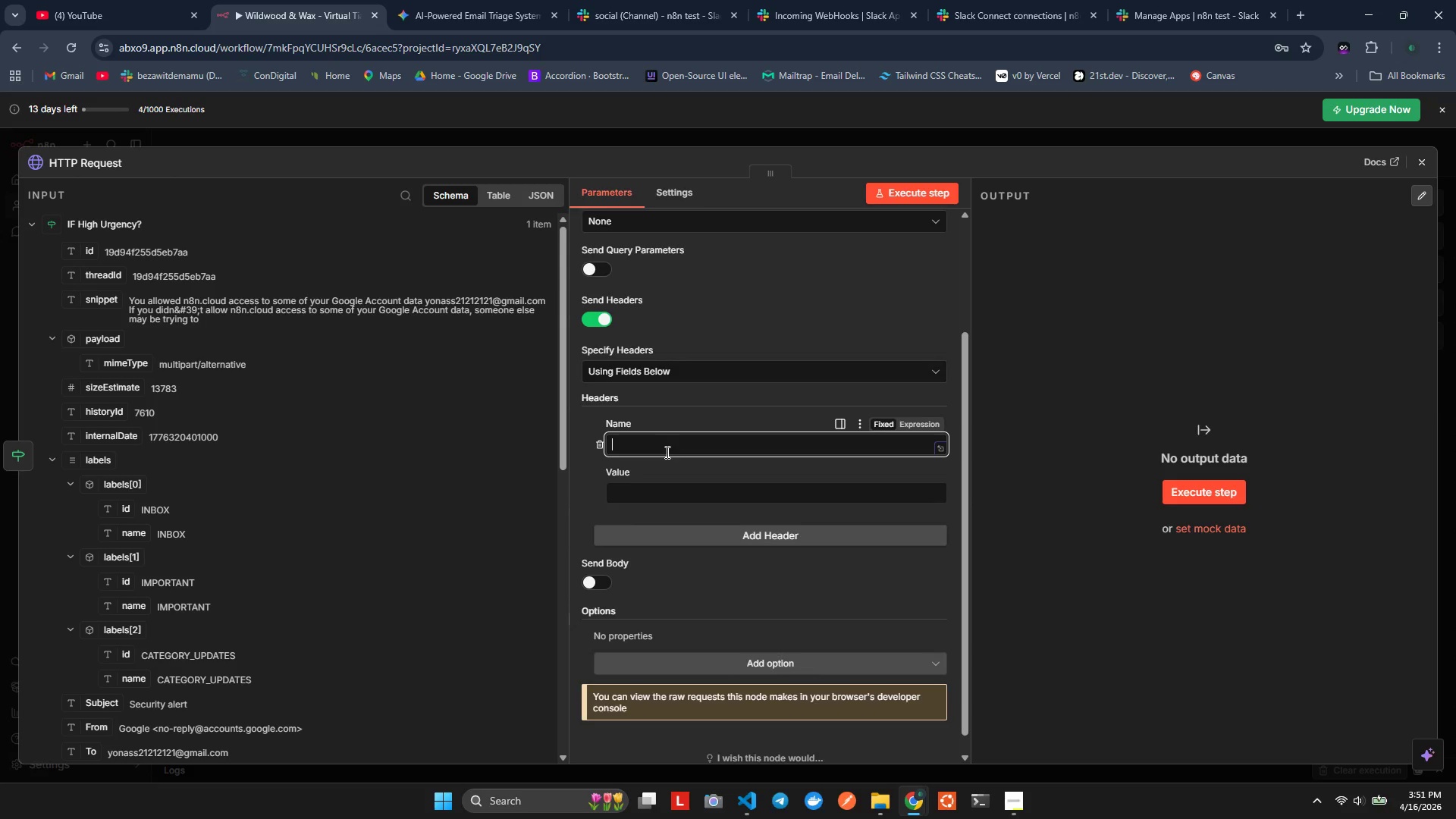 
wait(8.2)
 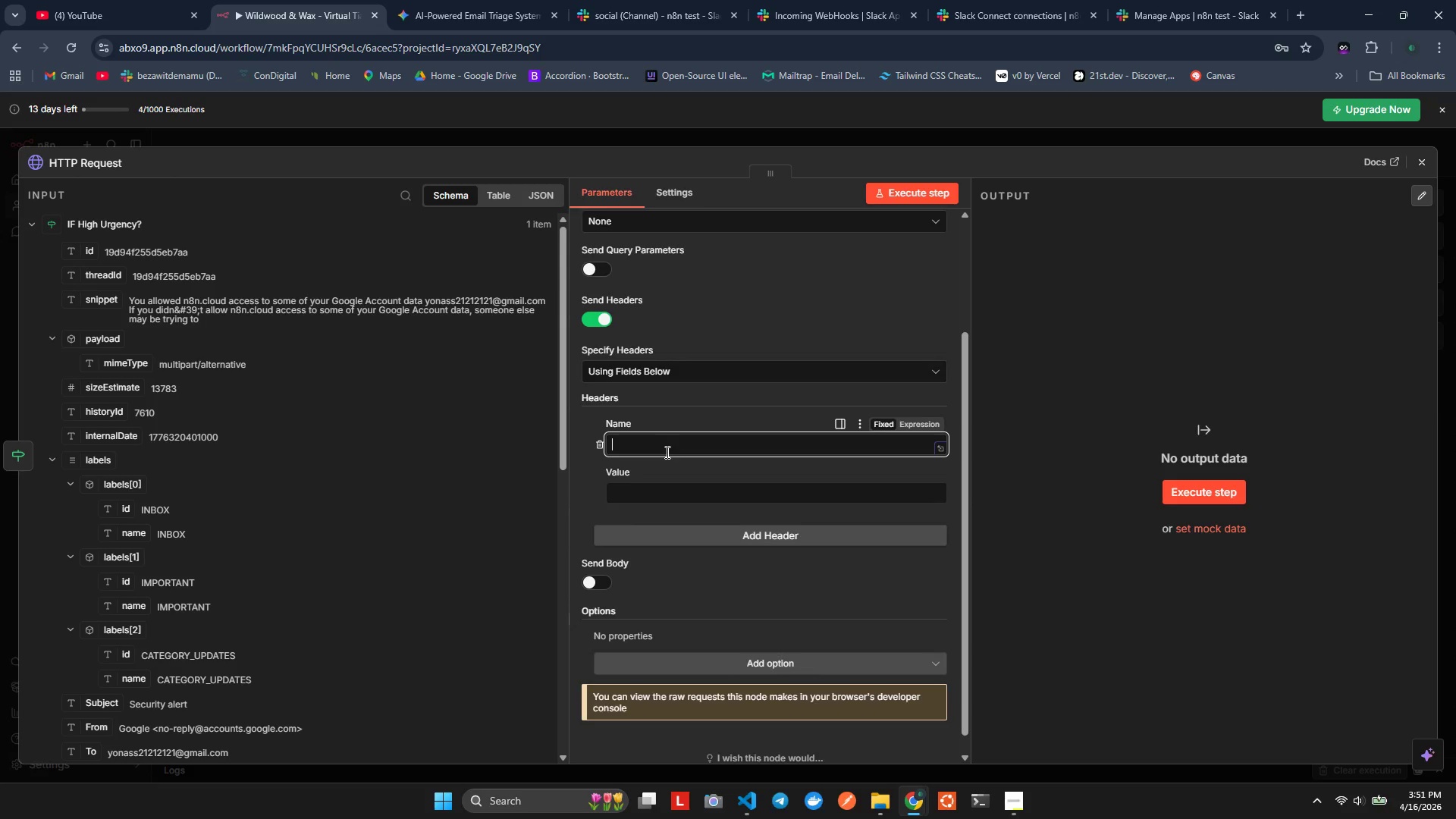 
type(Cmn)
key(Backspace)
key(Backspace)
type(ntent-Type)
 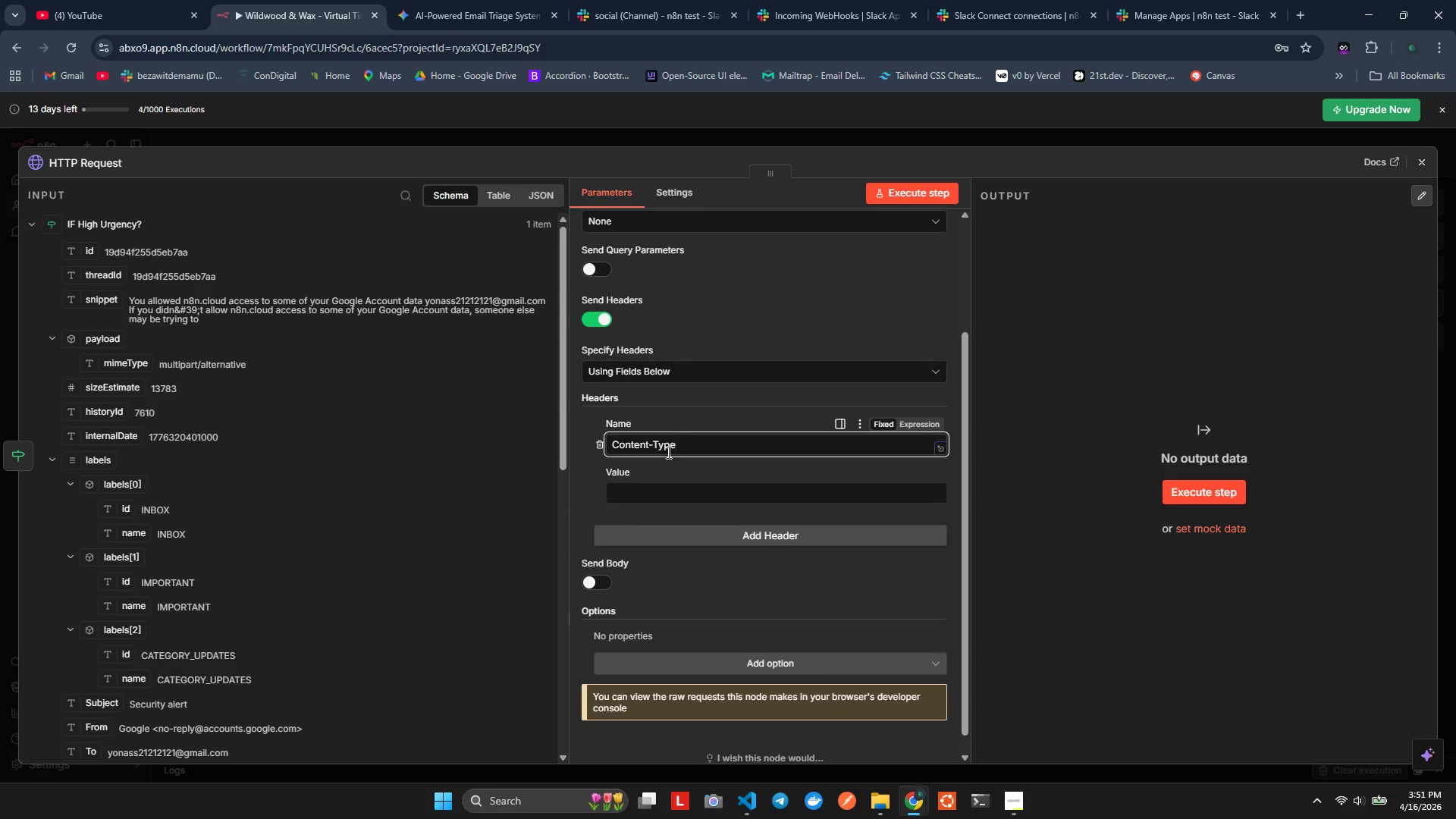 
hold_key(key=O, duration=0.34)
 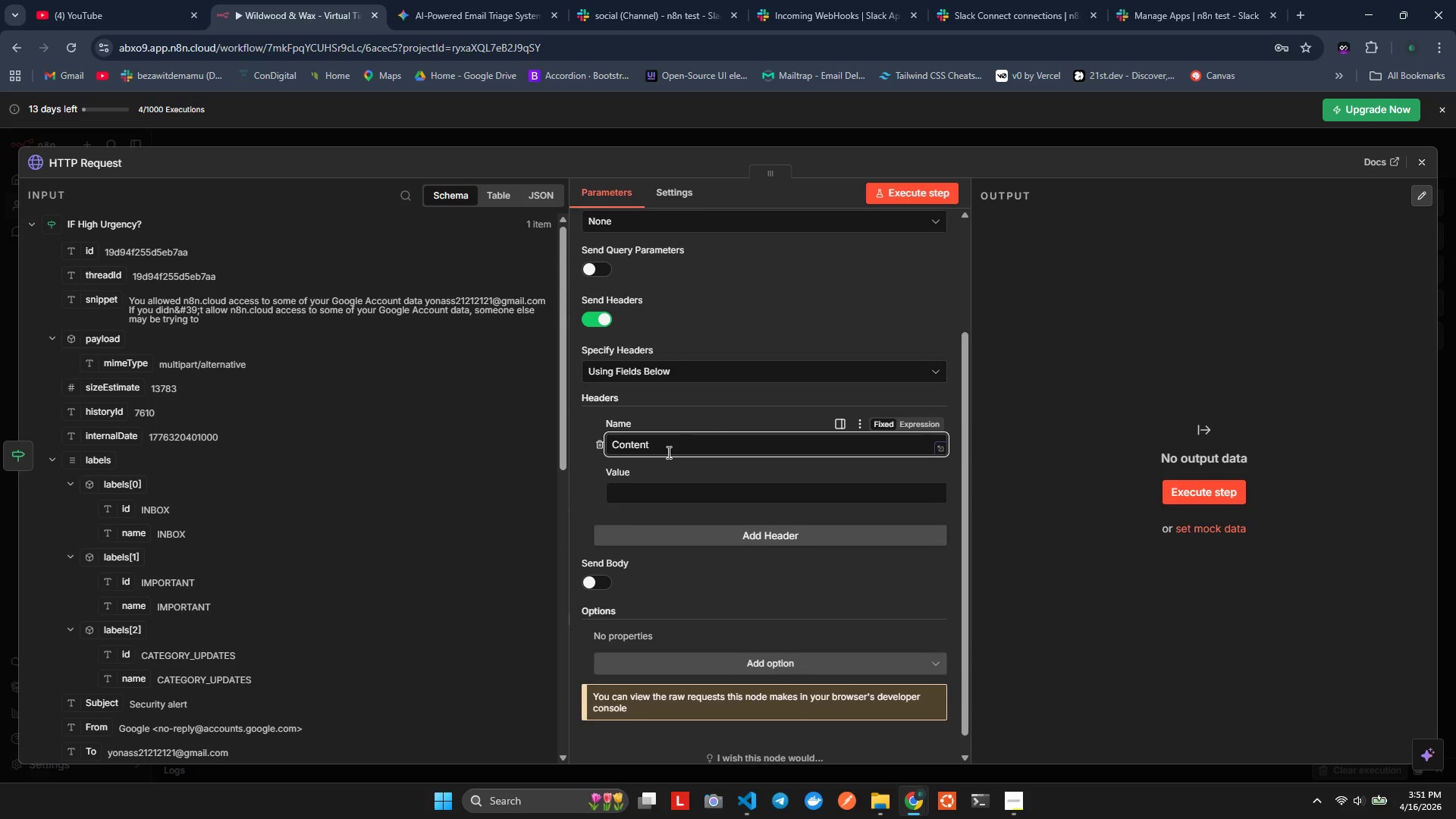 
left_click([654, 485])
 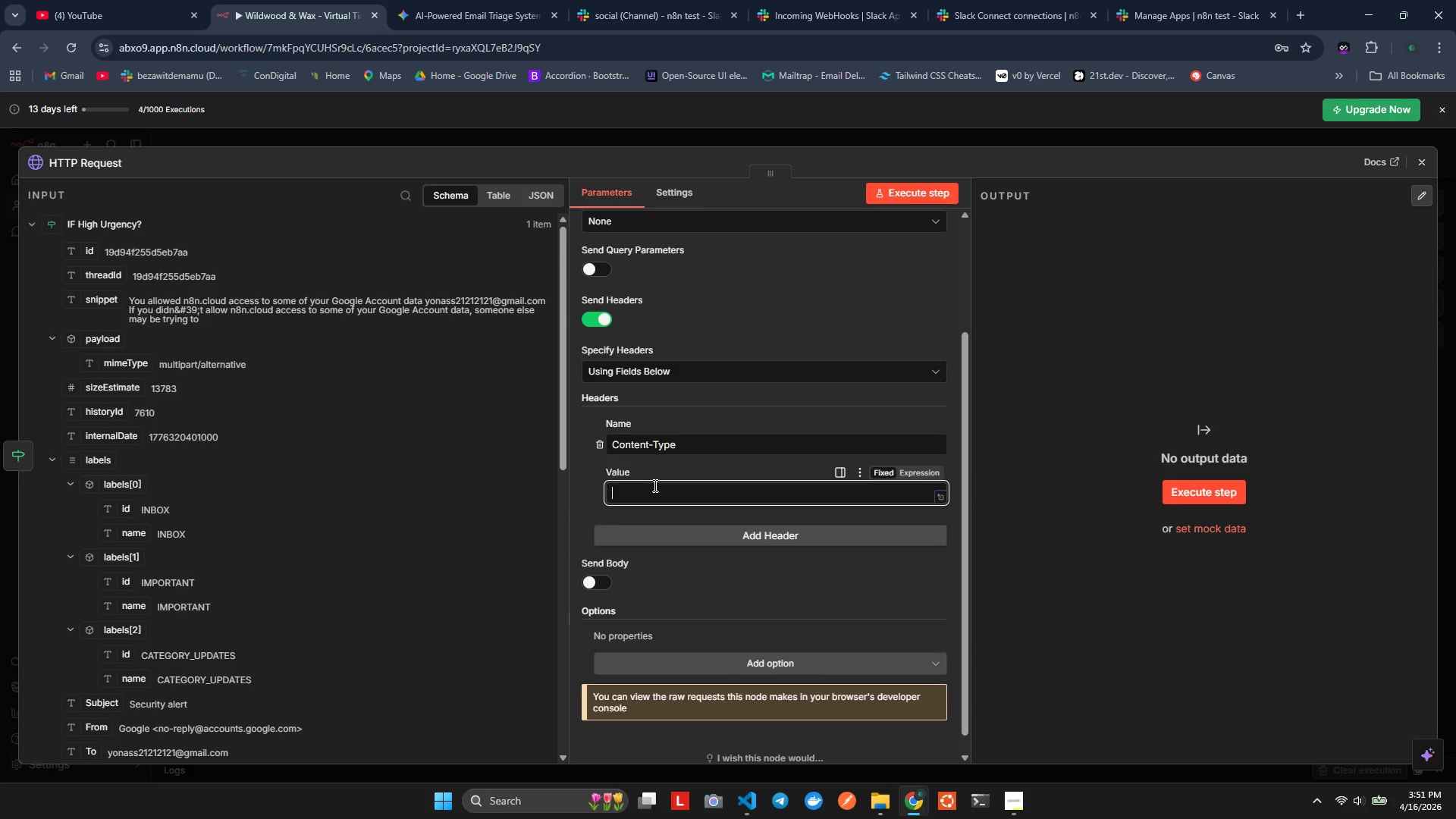 
type(application_)
key(Backspace)
type(-json)
key(Backspace)
key(Backspace)
key(Backspace)
key(Backspace)
type([NumLock]json)
 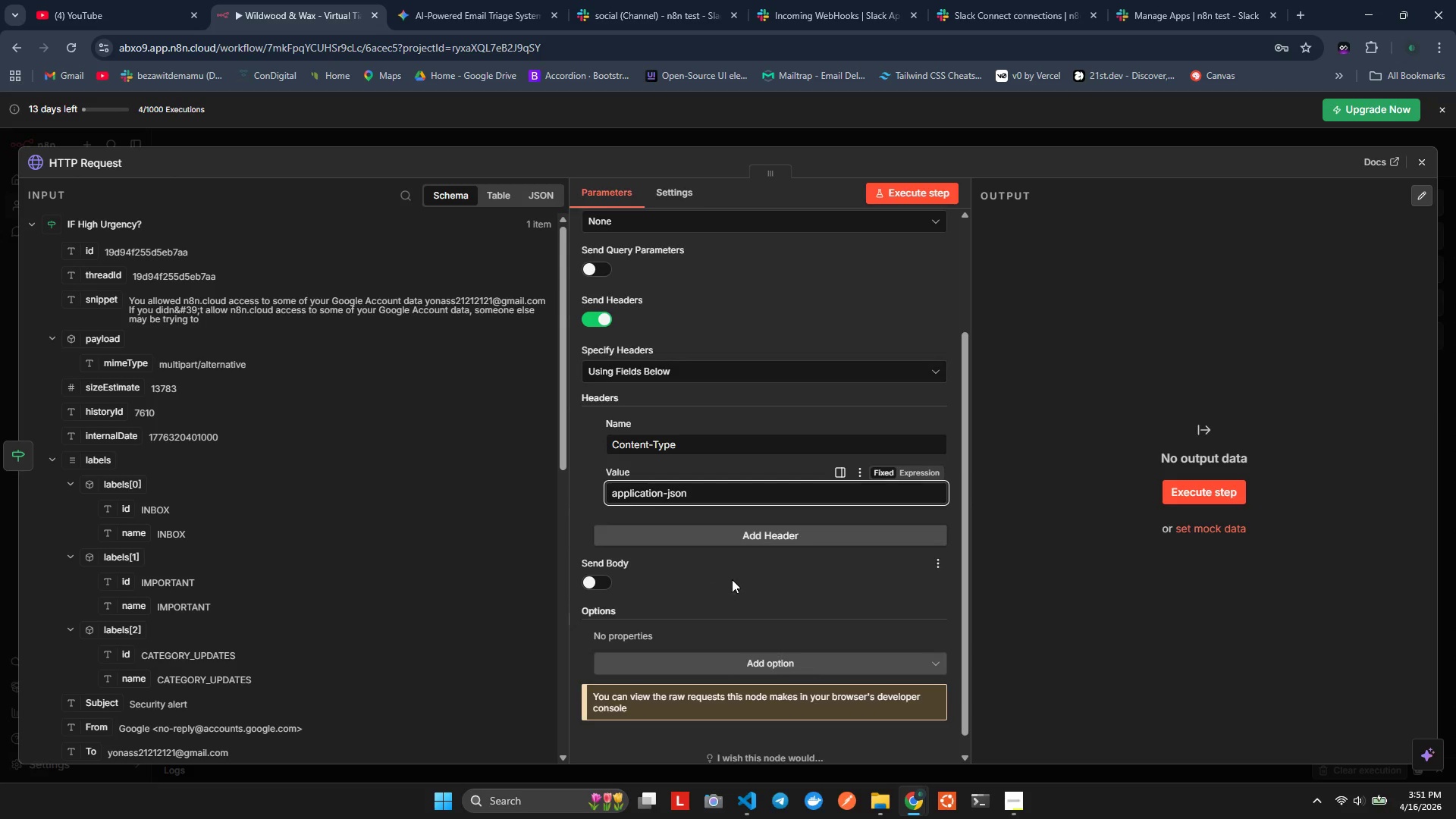 
left_click([779, 633])
 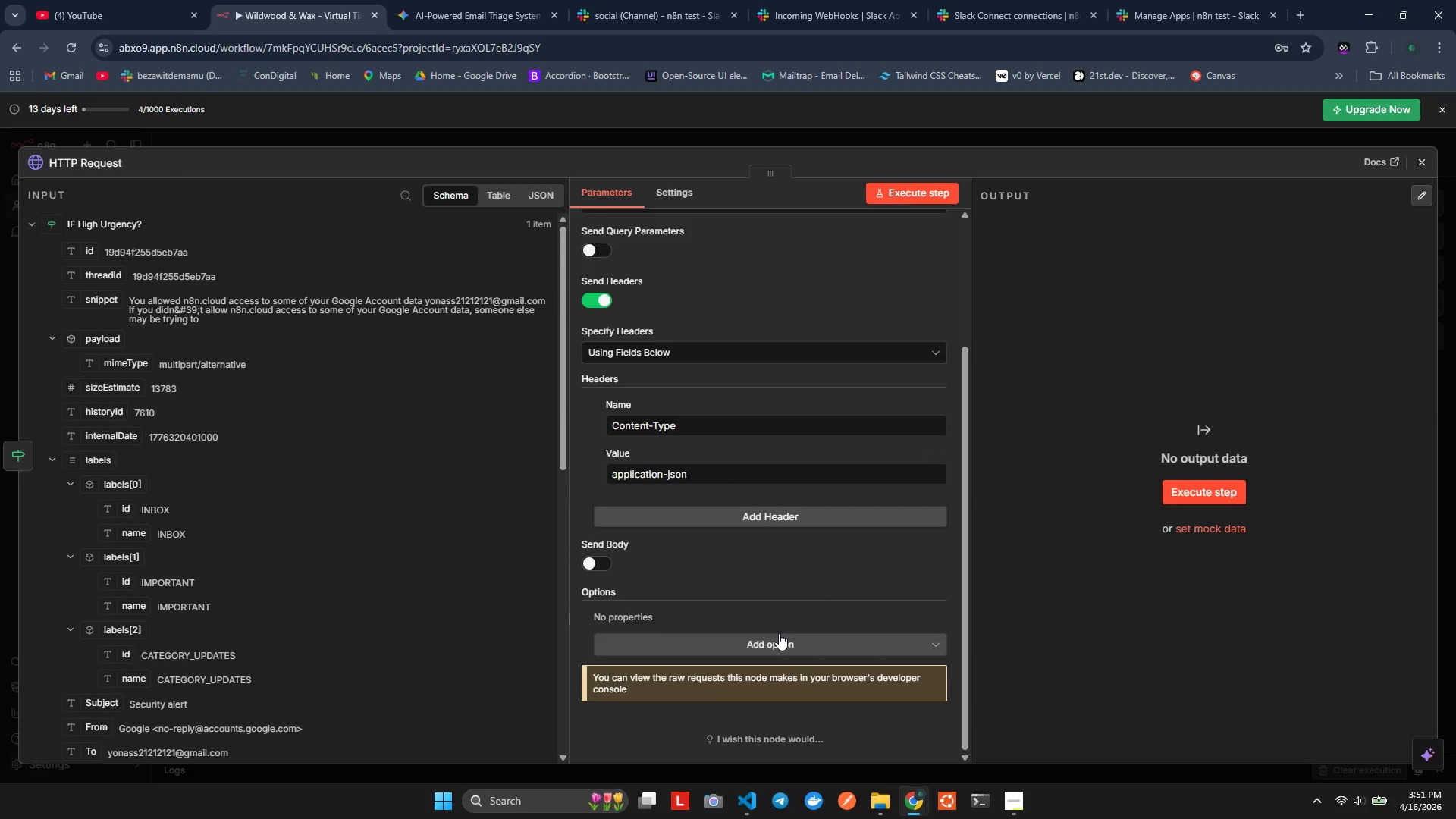 
wait(7.16)
 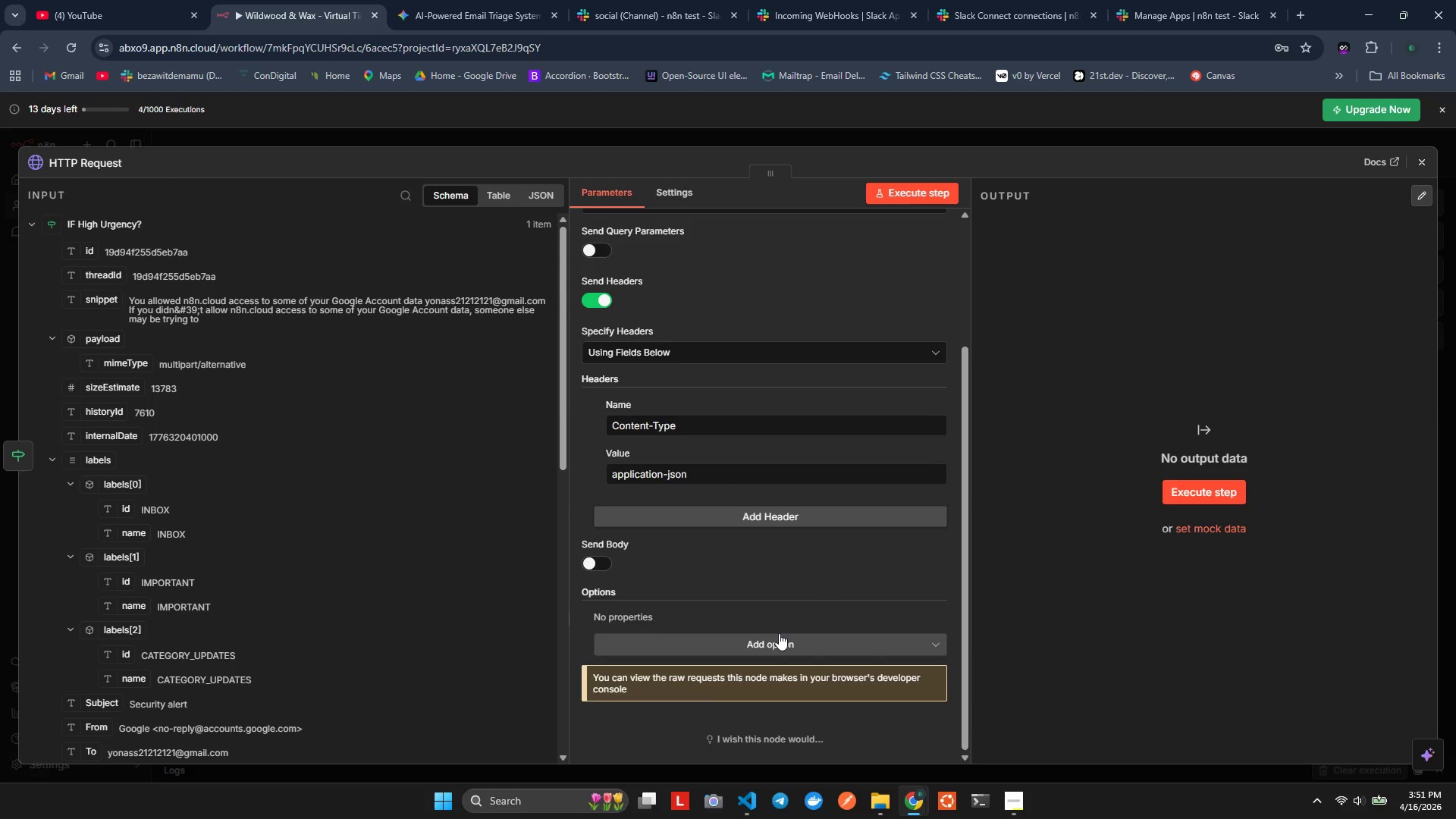 
left_click([585, 557])
 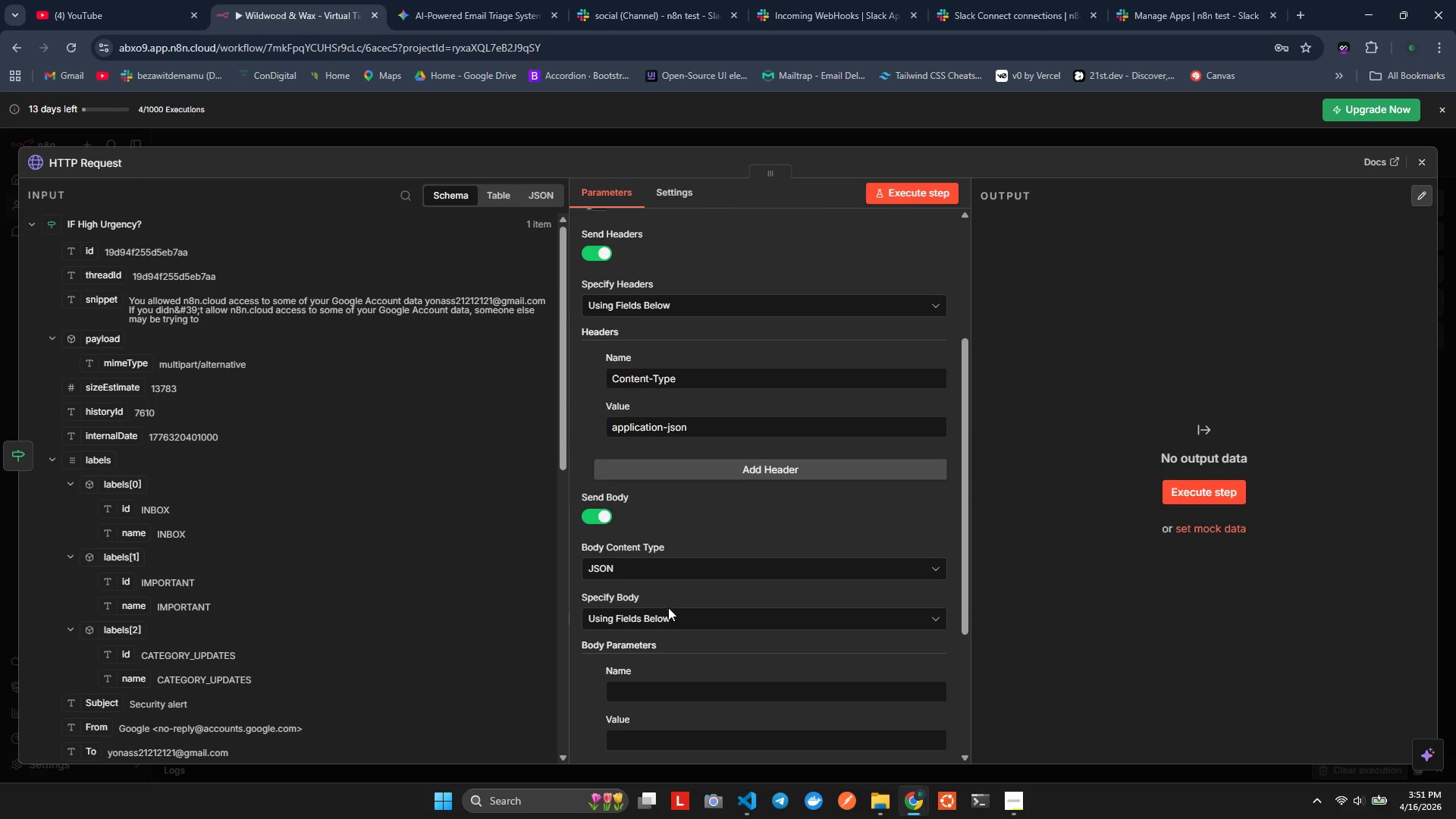 
left_click([676, 601])
 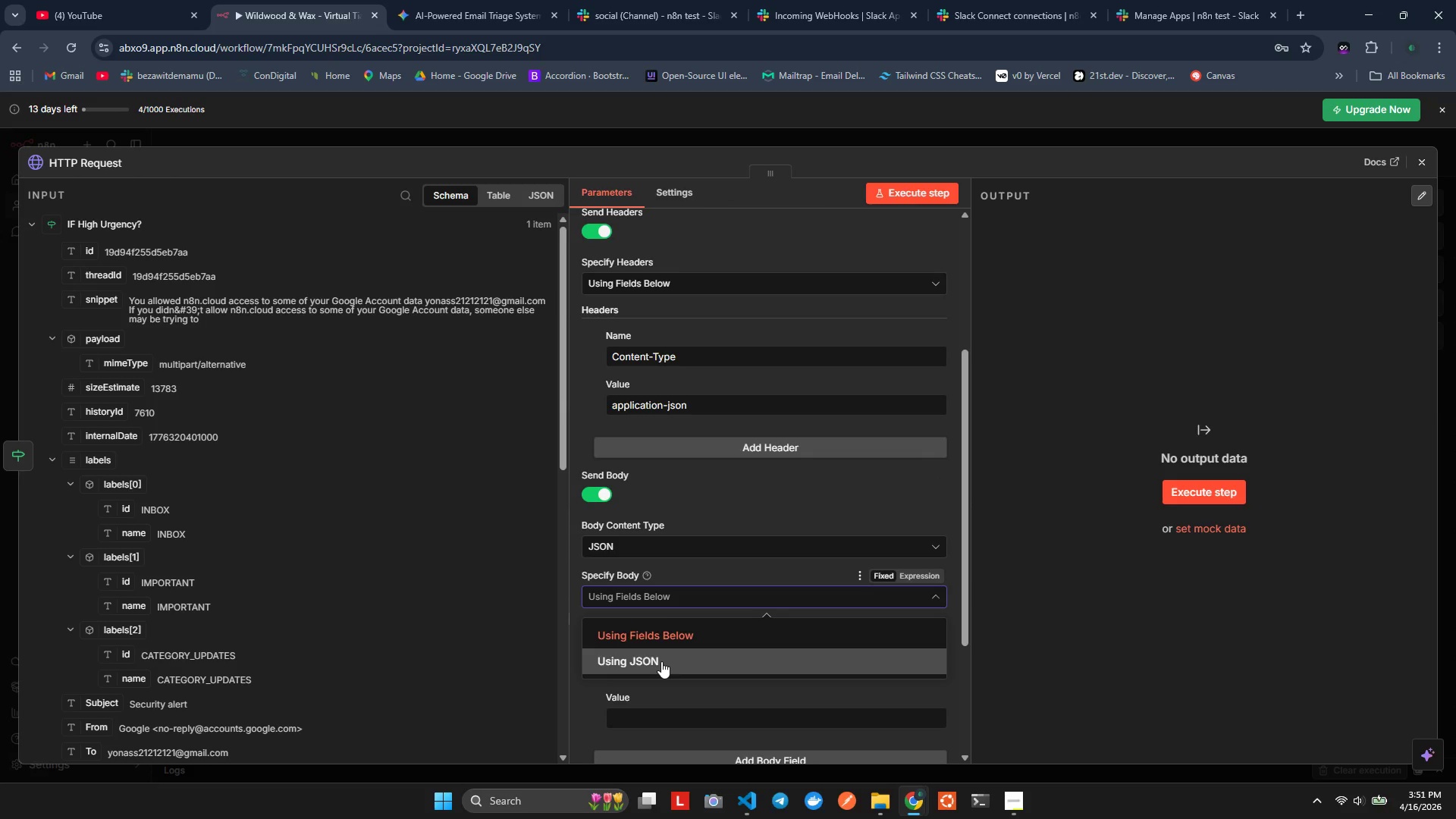 
left_click([661, 661])
 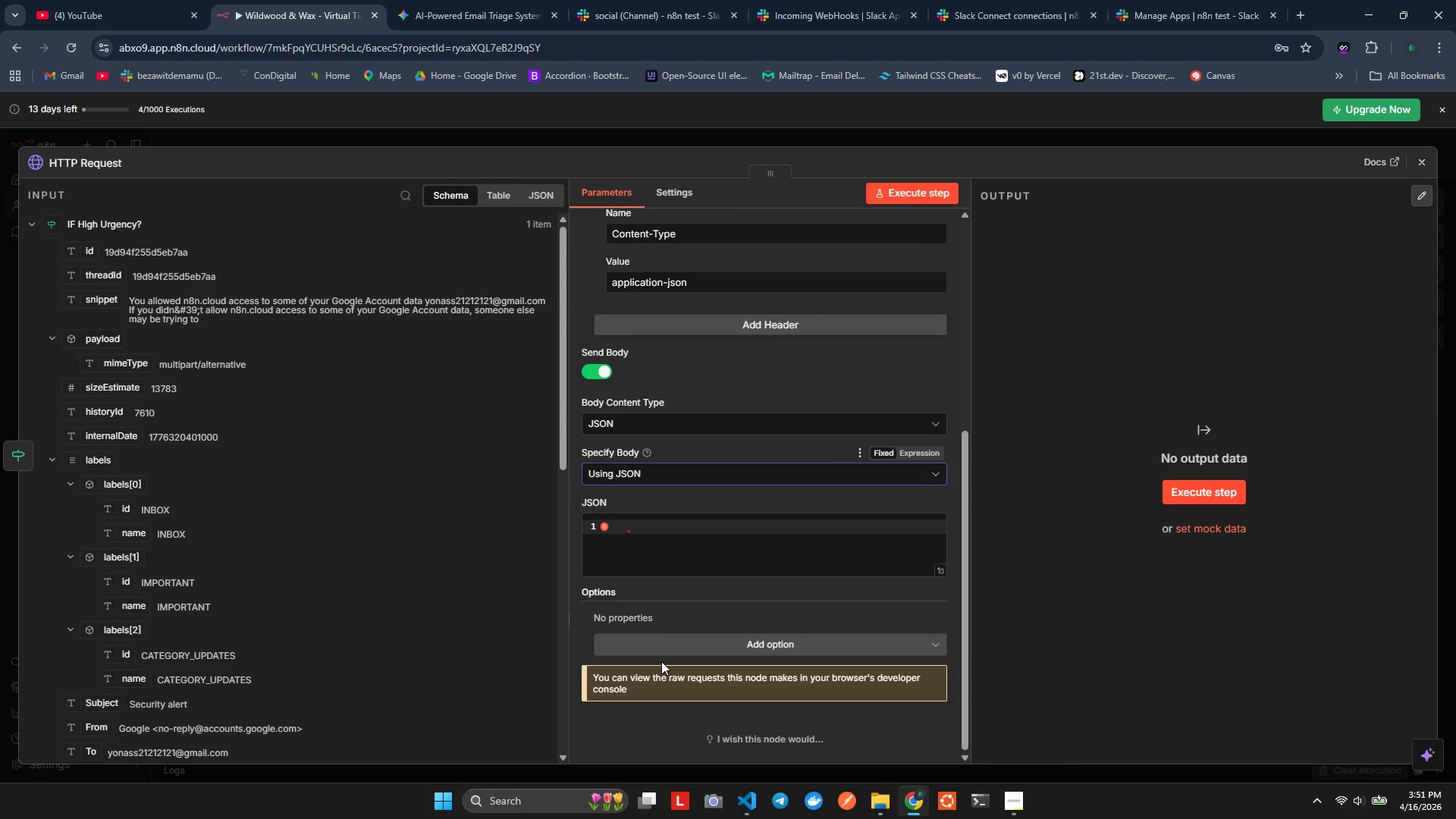 
left_click([673, 563])
 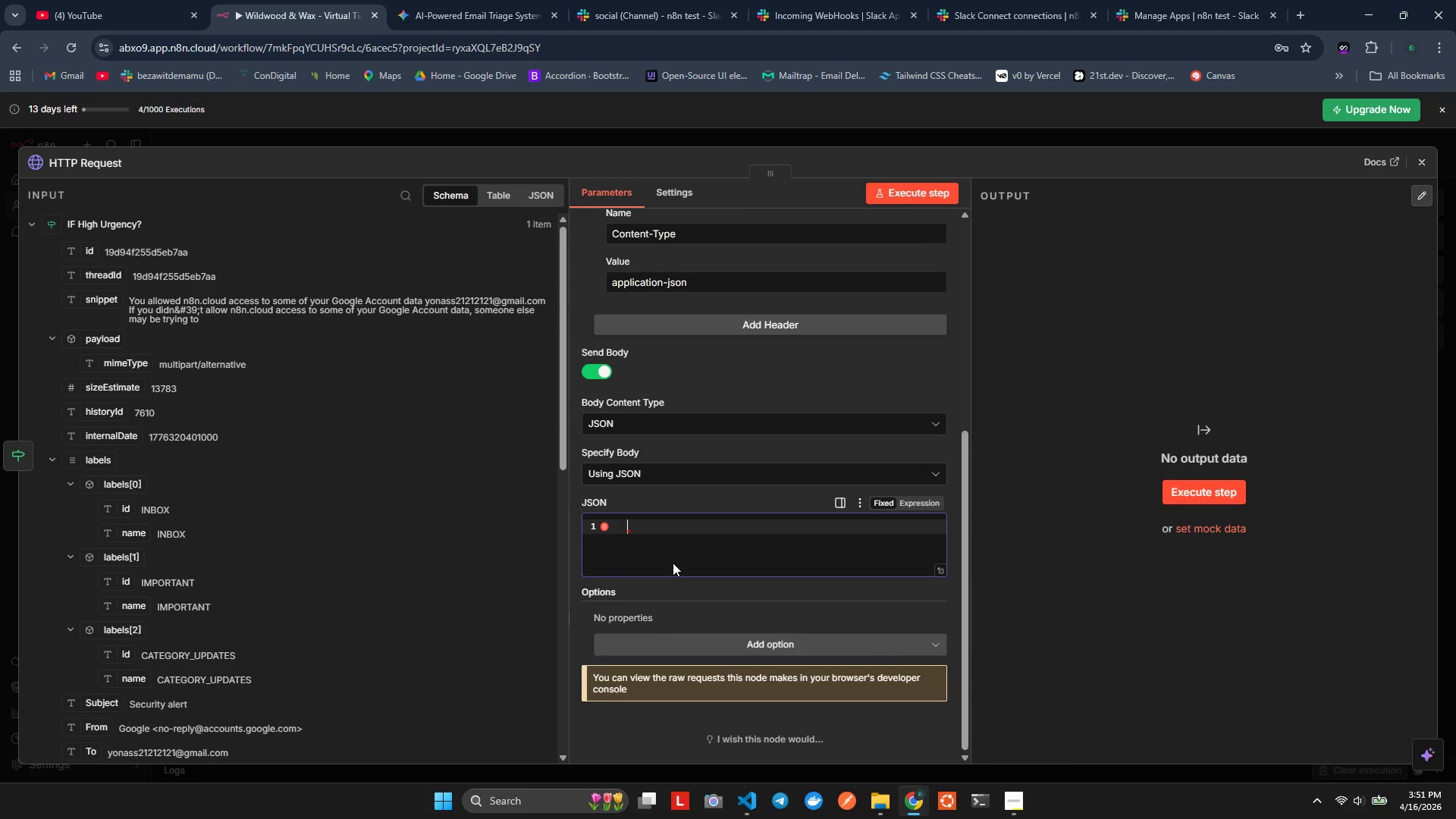 
left_click([673, 563])
 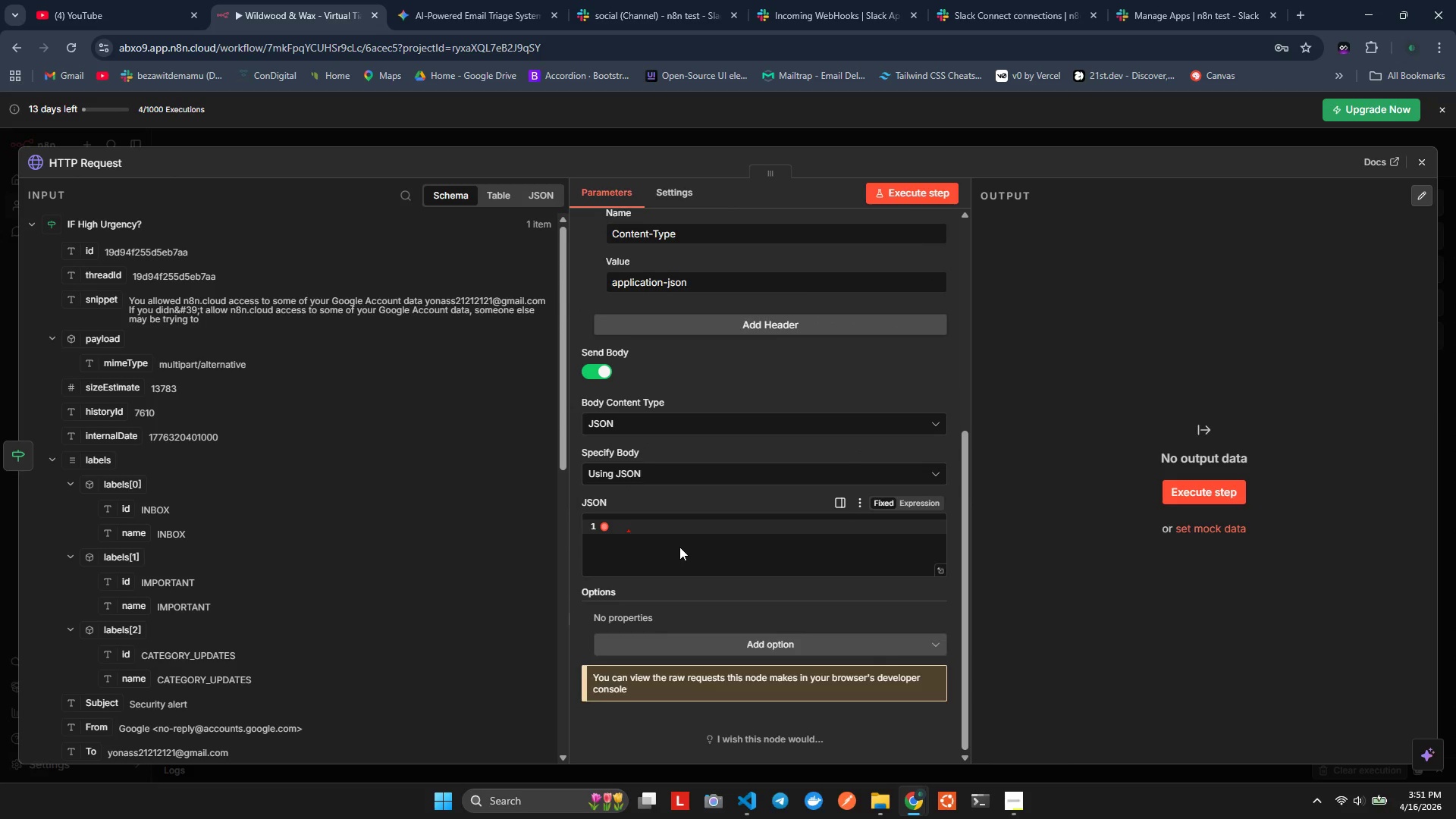 
left_click([679, 547])
 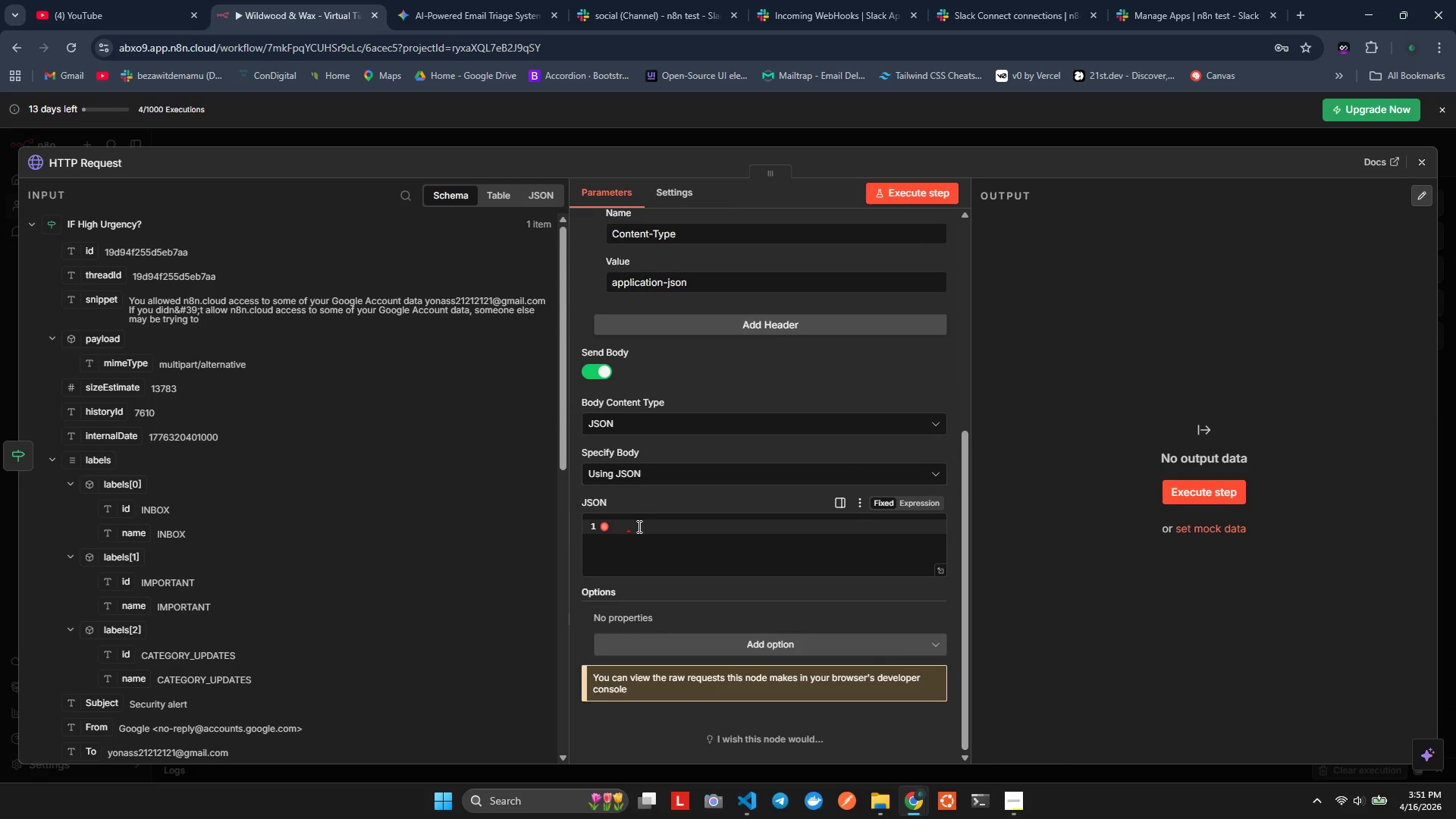 
left_click([635, 524])
 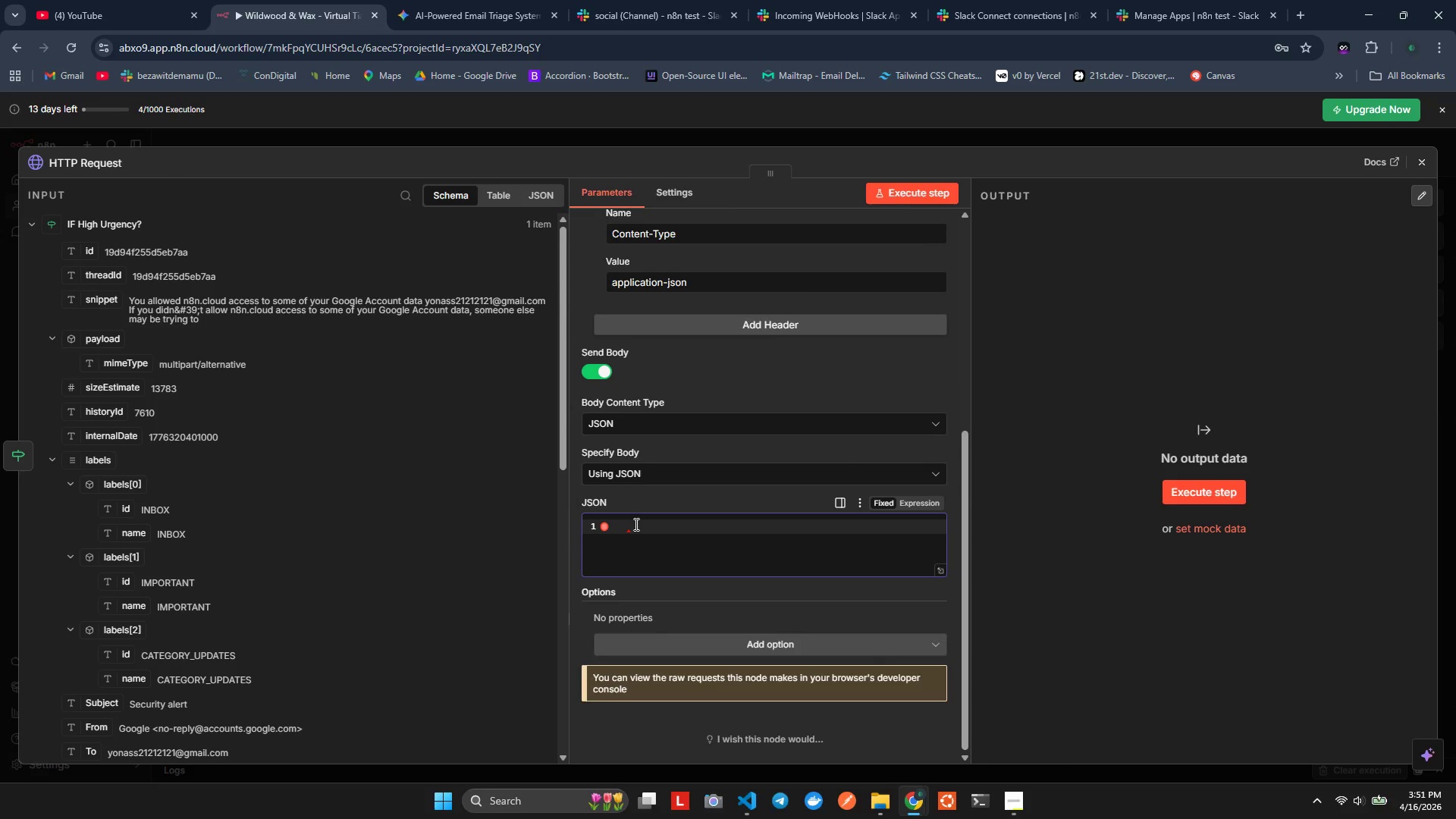 
key(Meta+V)
 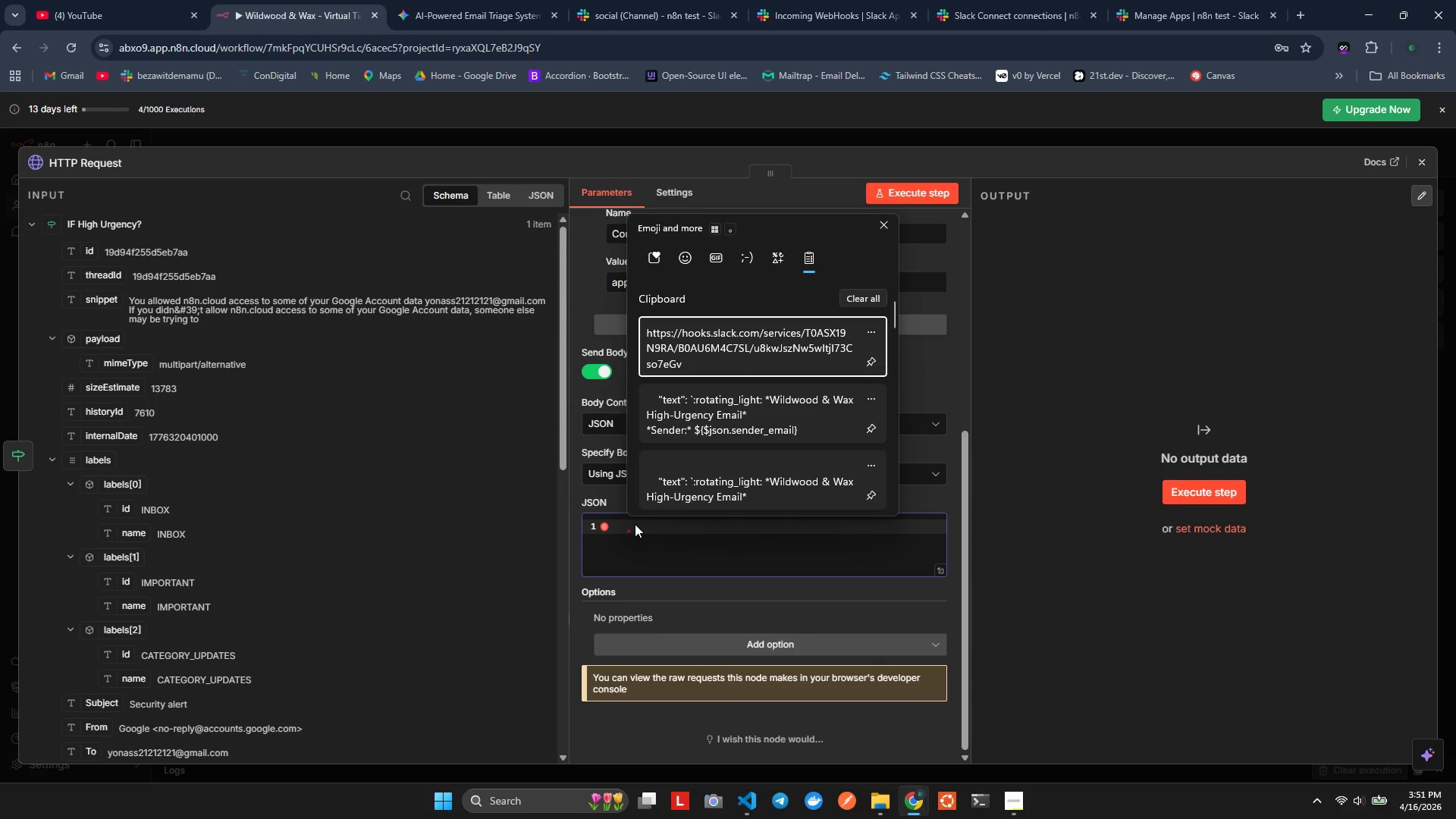 
key(ArrowDown)
 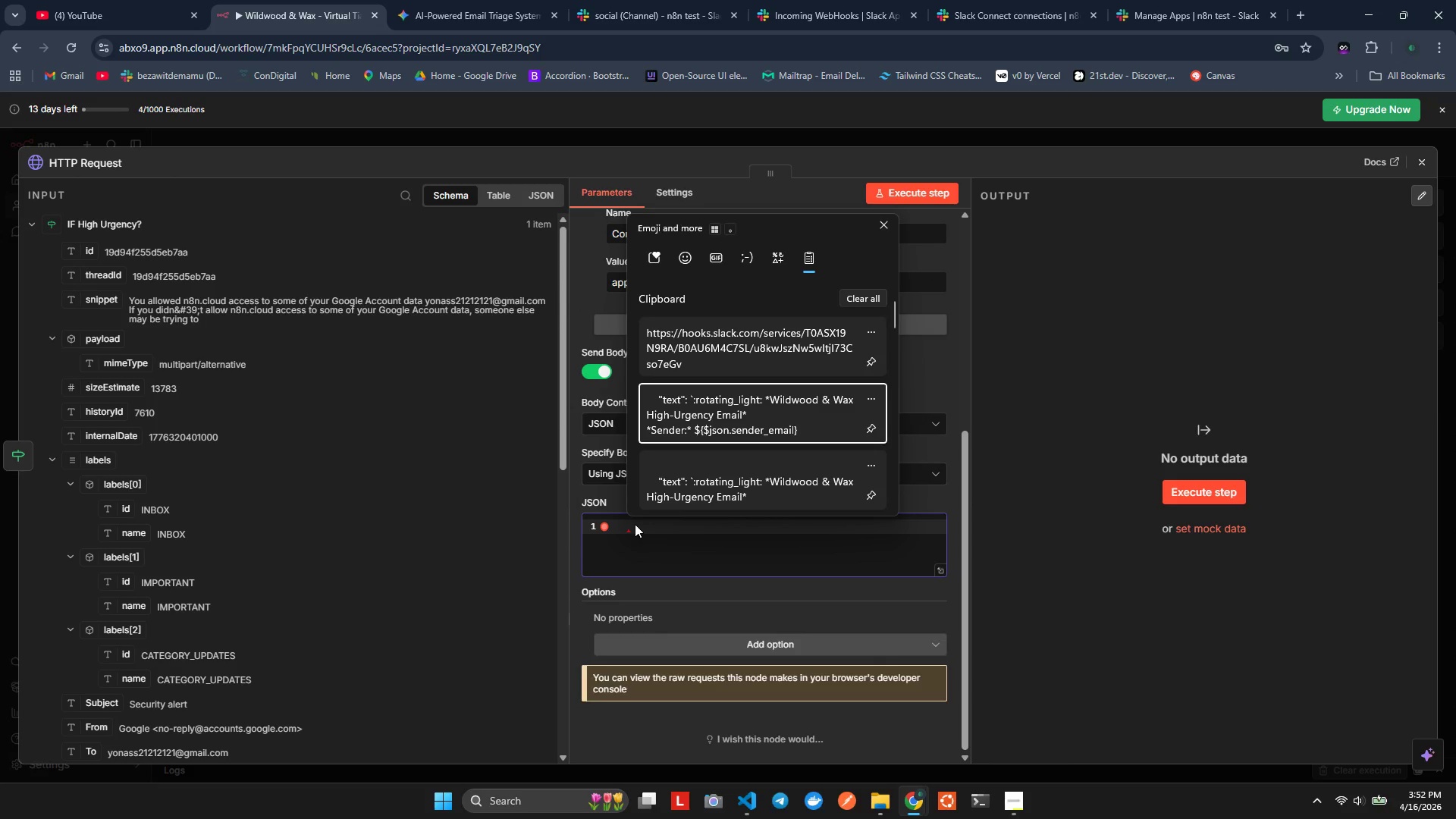 
key(ArrowDown)
 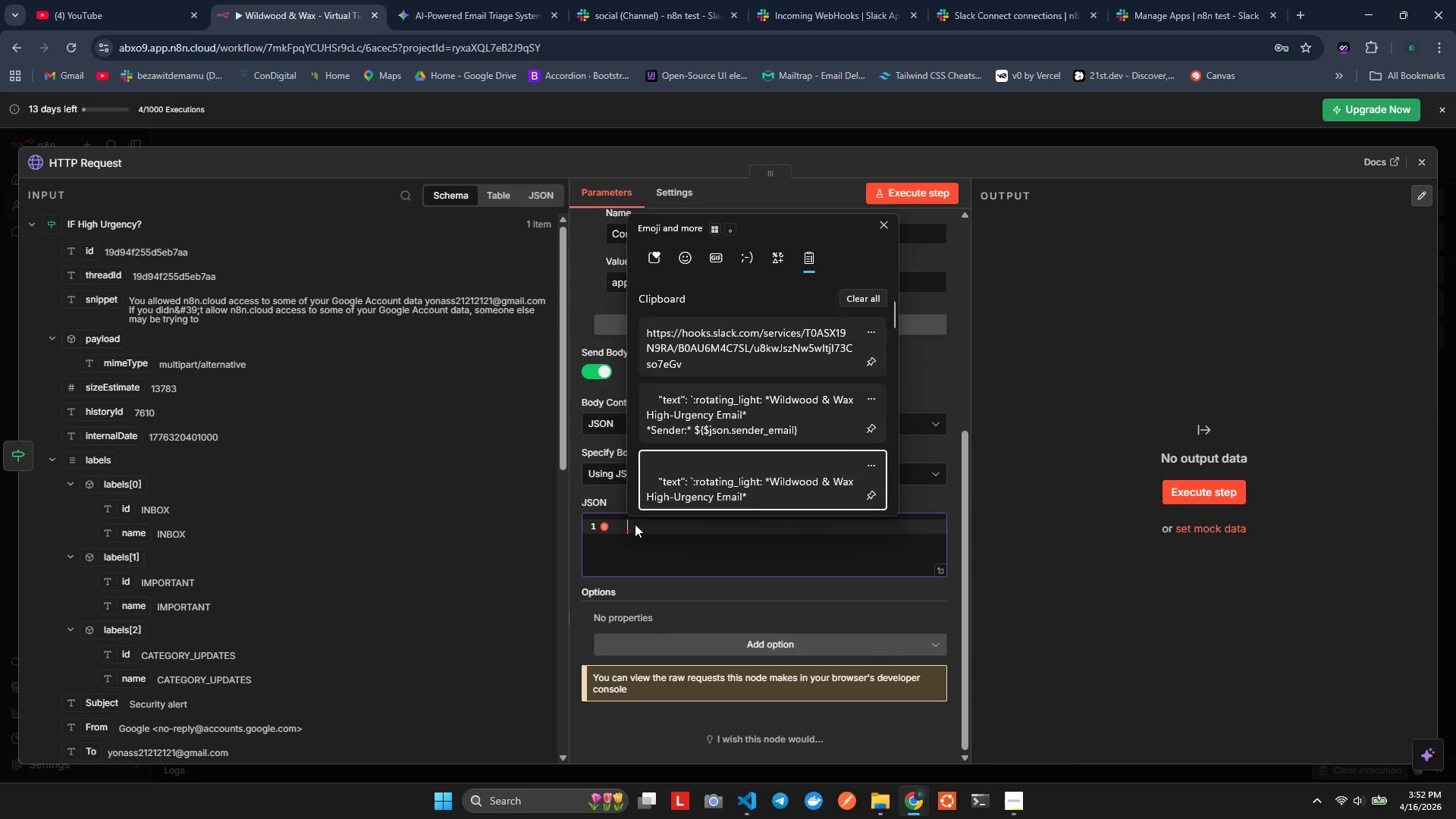 
key(ArrowDown)
 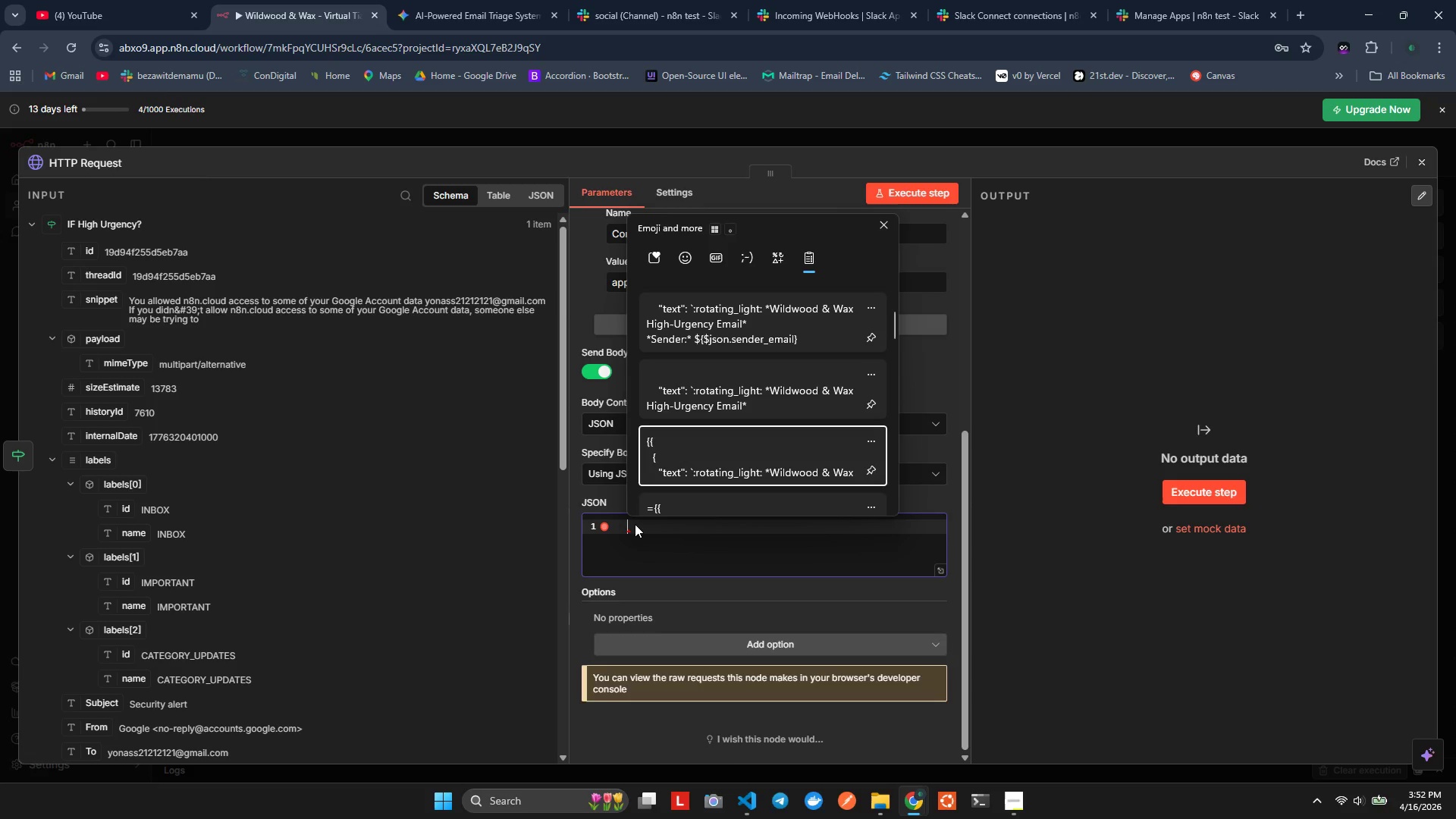 
key(ArrowUp)
 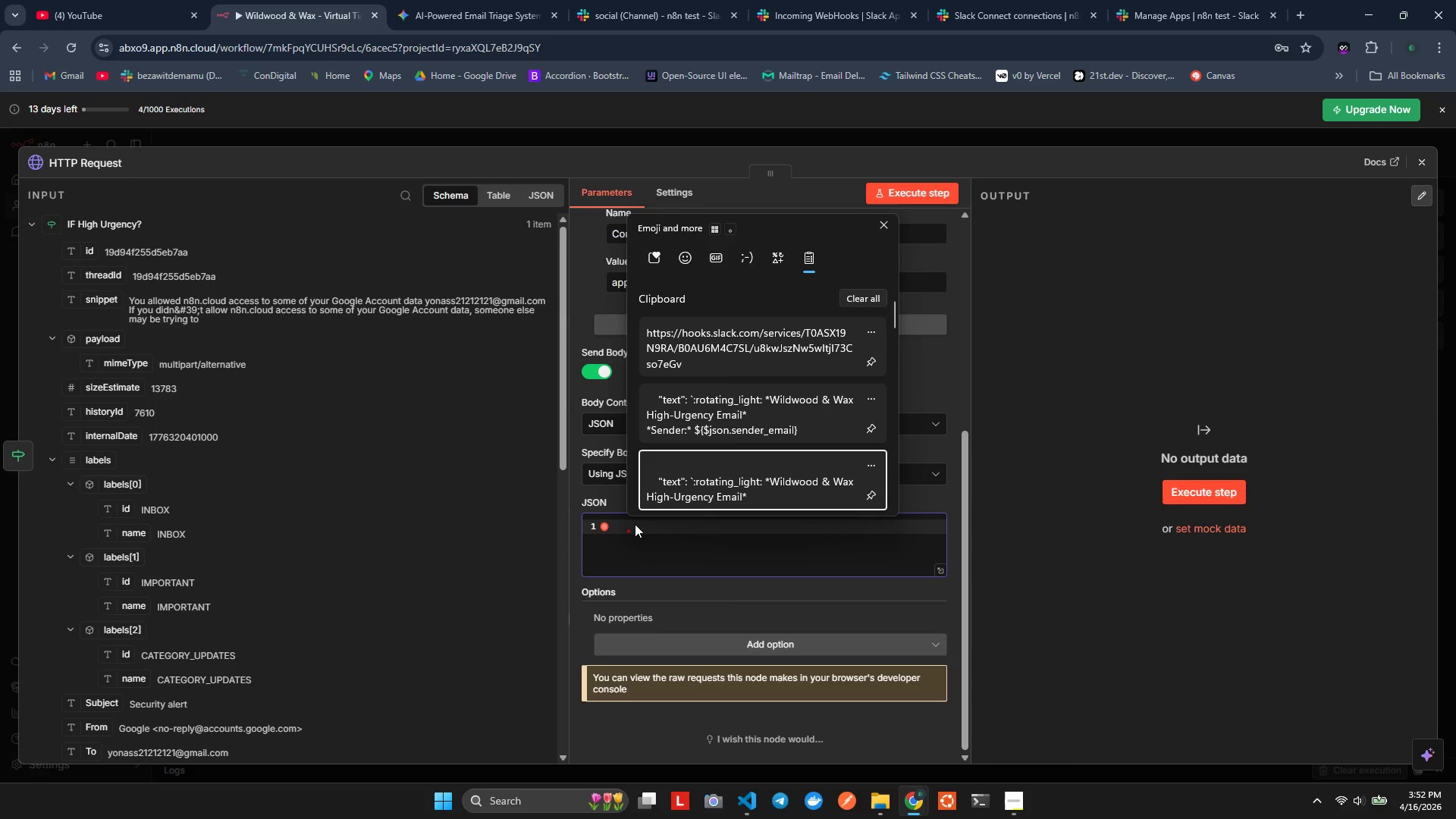 
key(ArrowUp)
 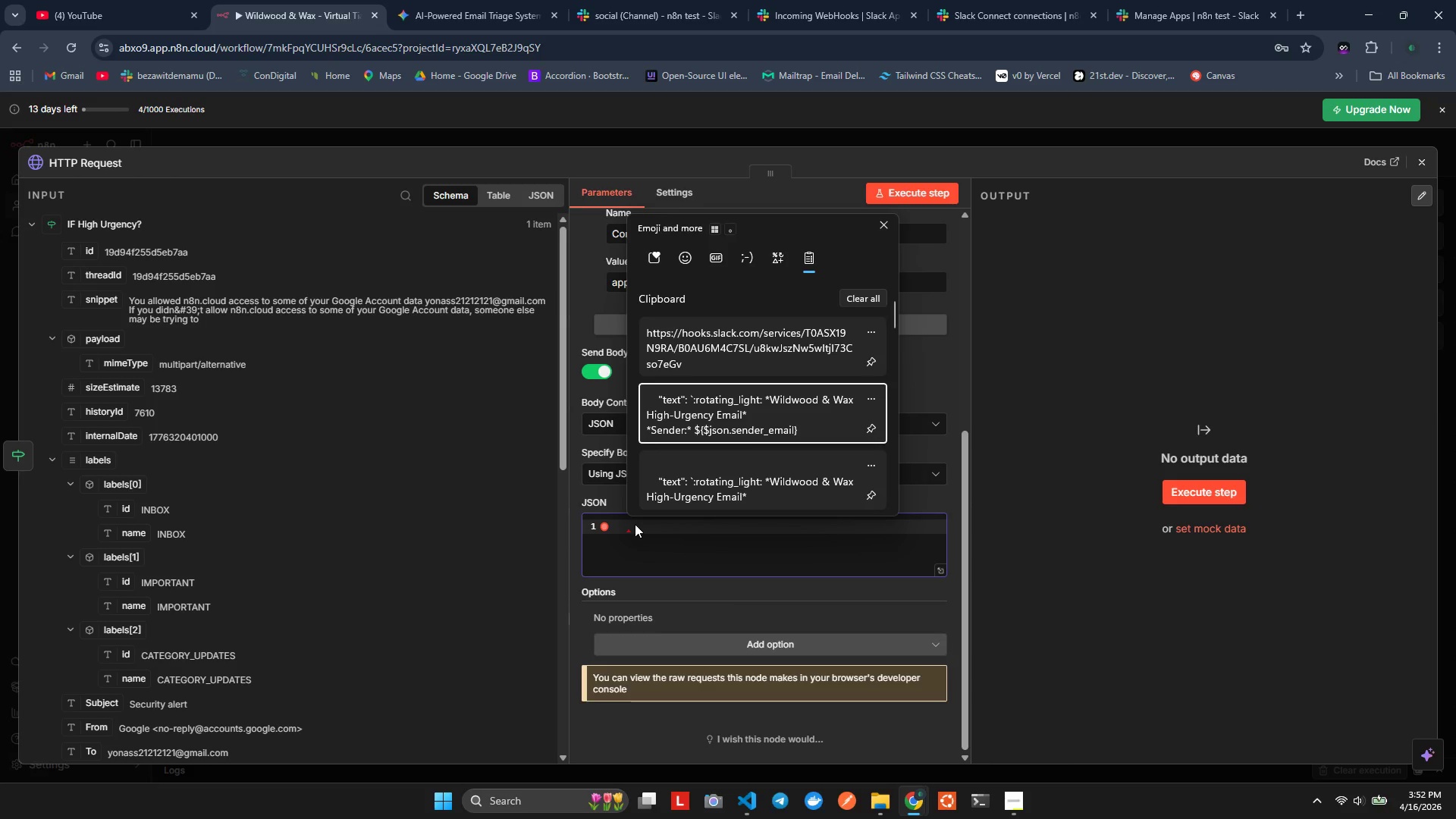 
key(ArrowUp)
 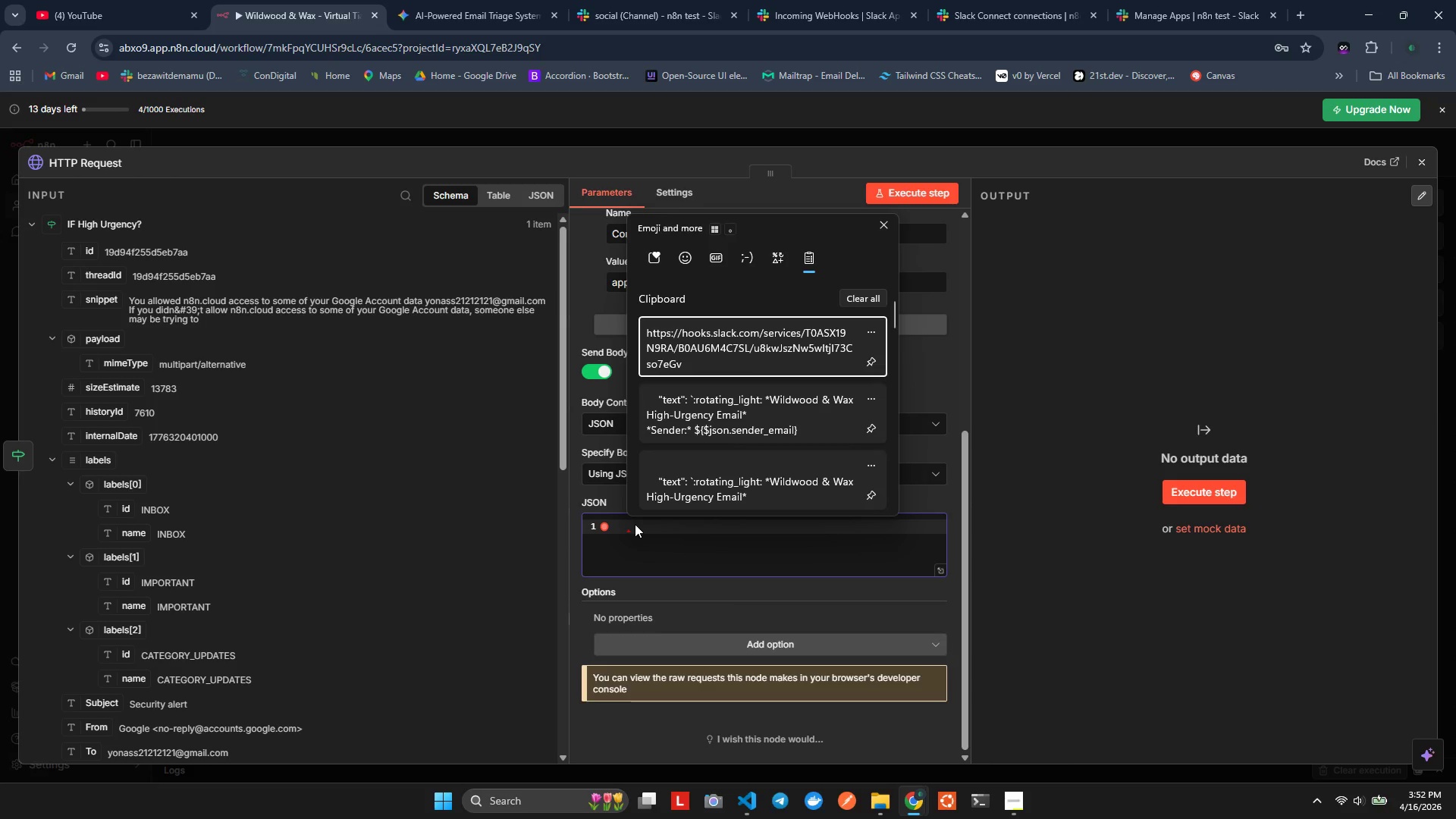 
key(ArrowDown)
 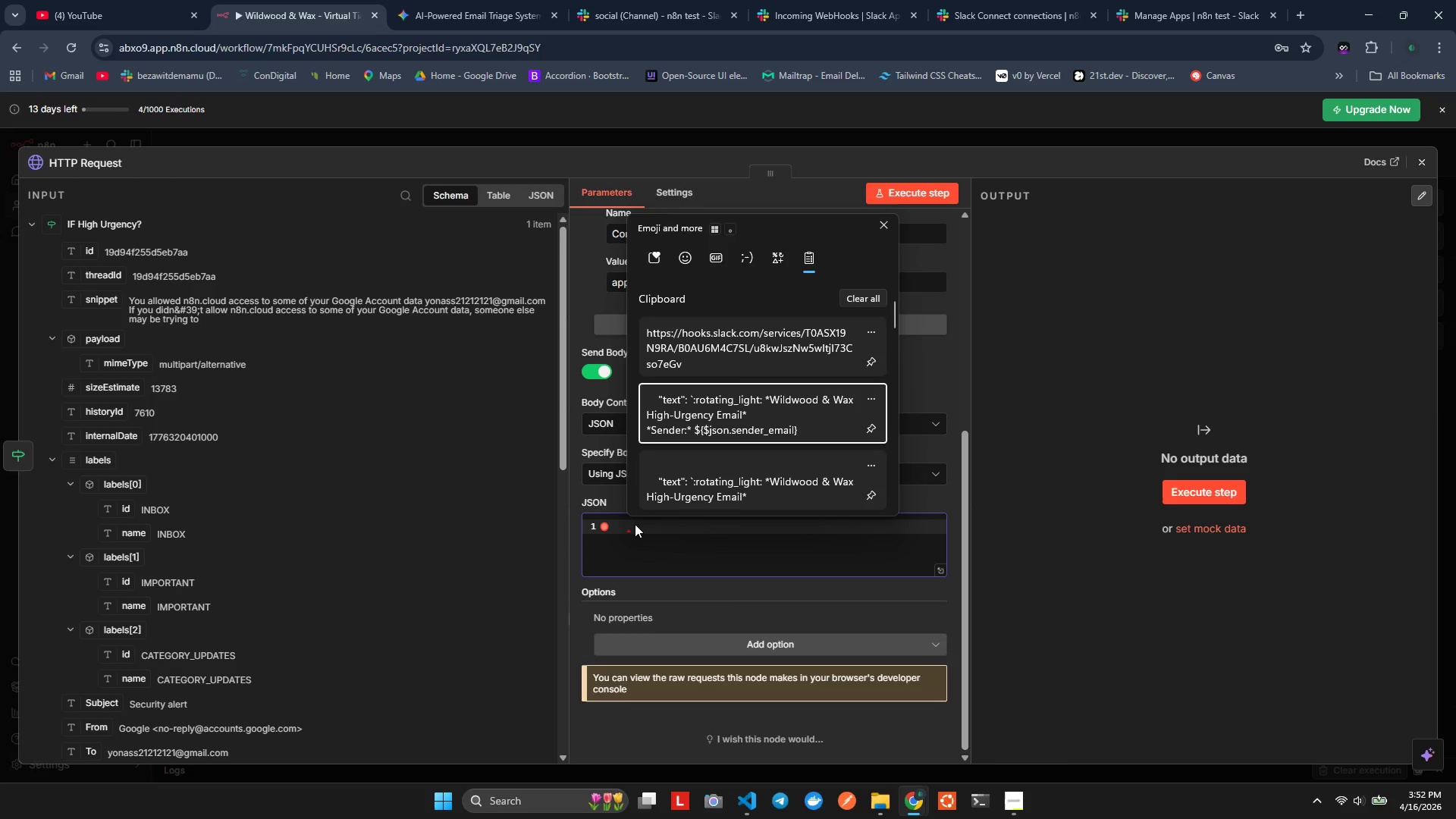 
left_click([624, 537])
 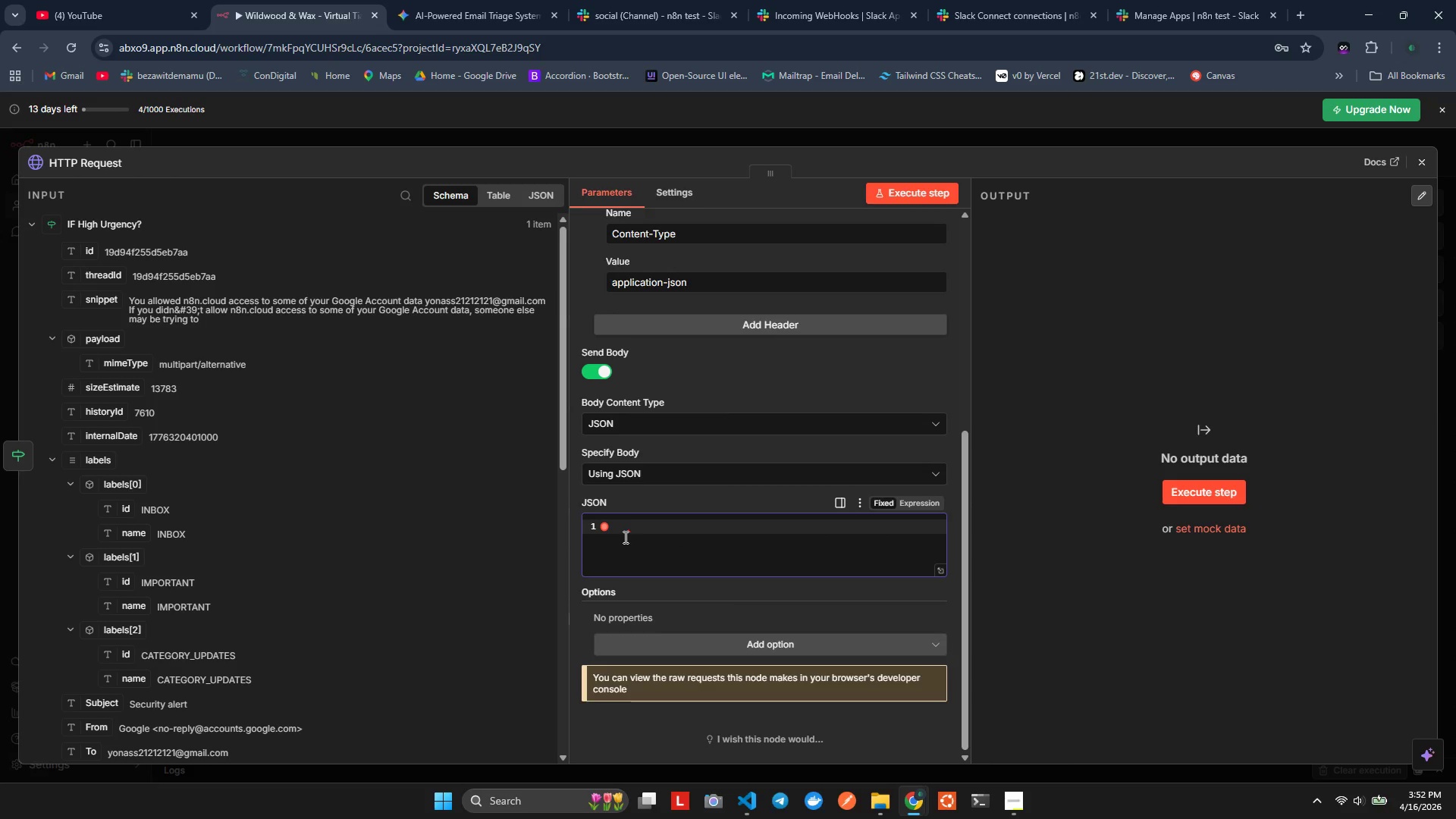 
key(Alt+Tab)
 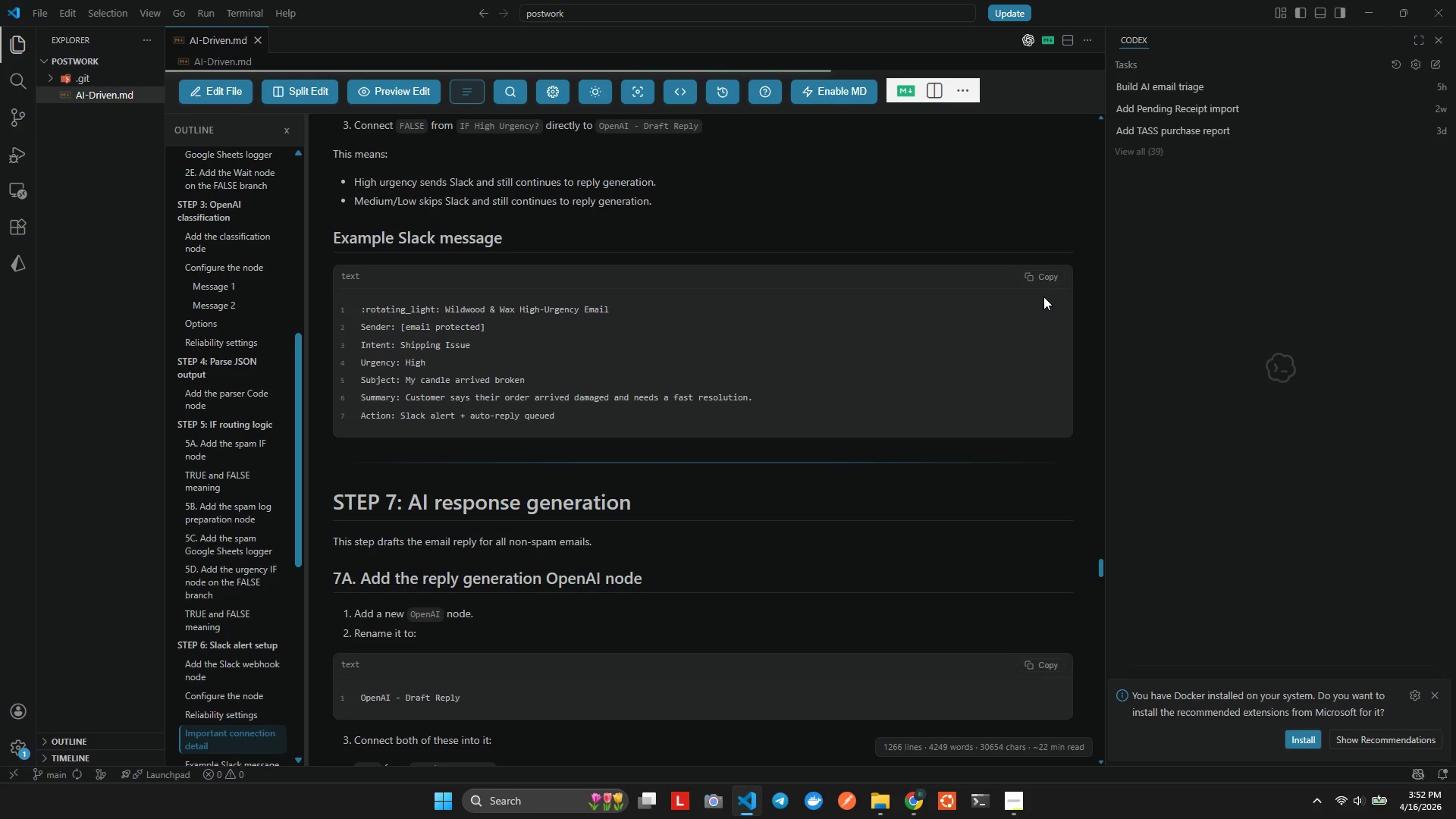 
left_click([1034, 278])
 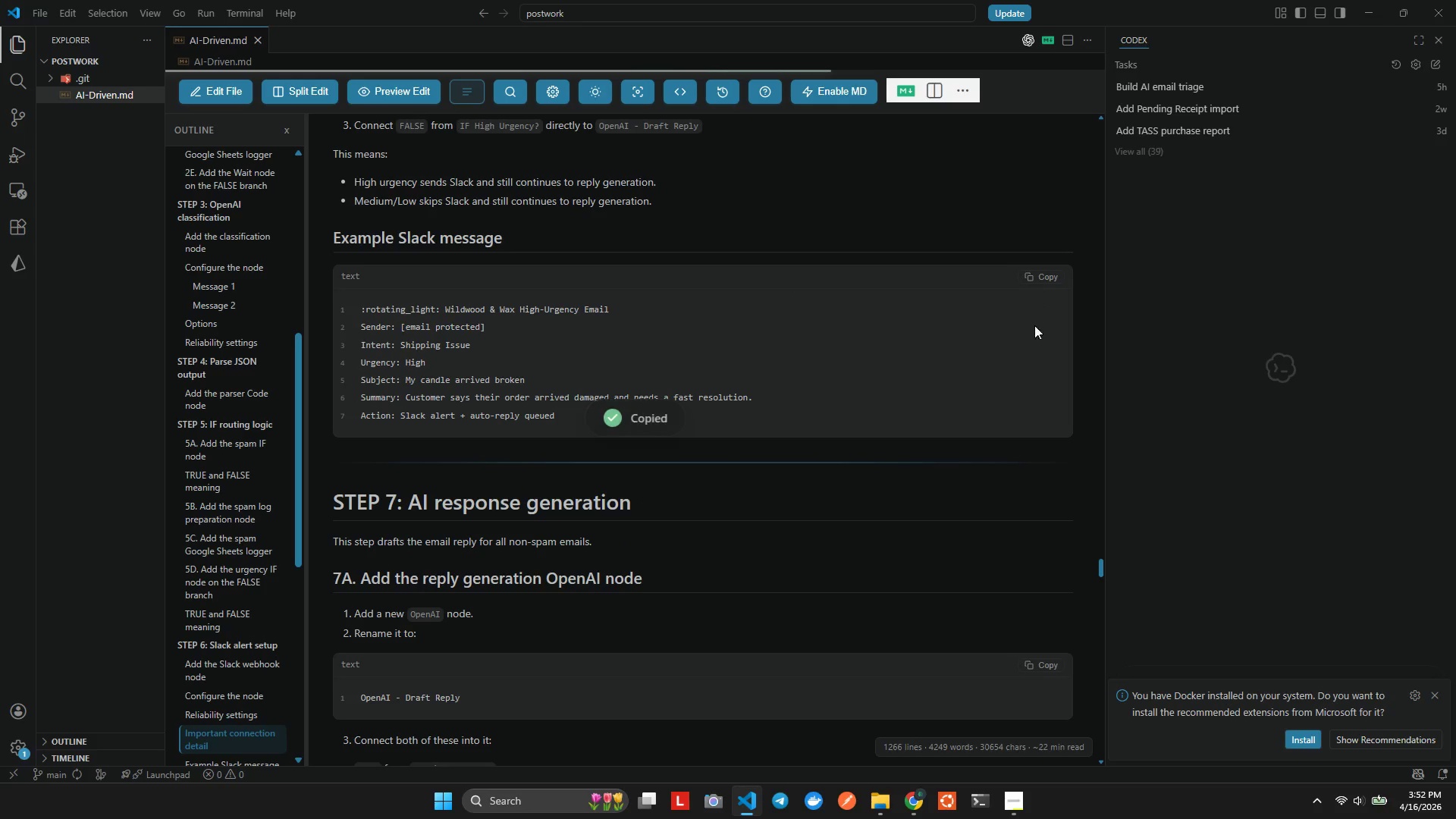 
key(Alt+AltLeft)
 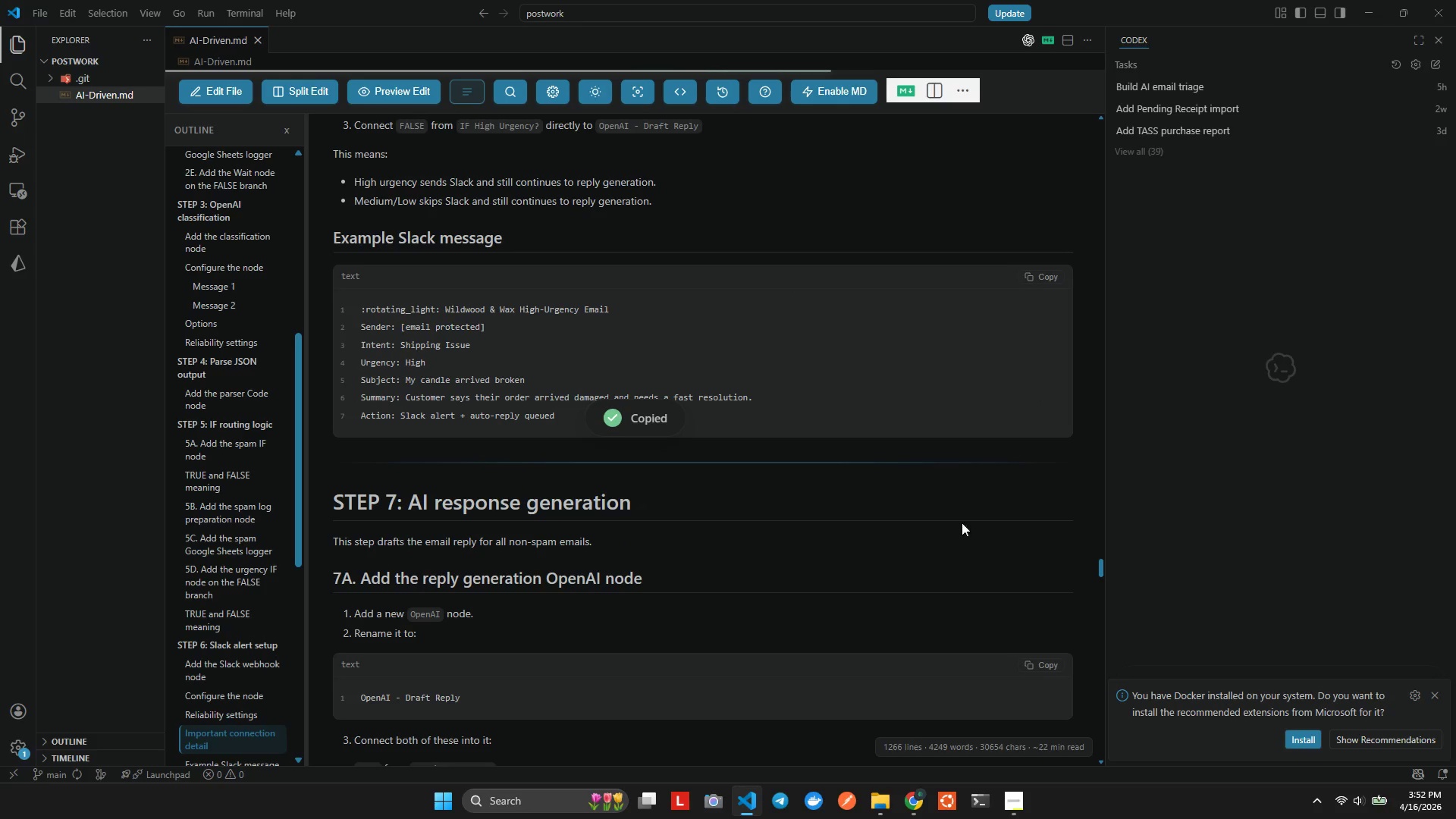 
key(Alt+Tab)
 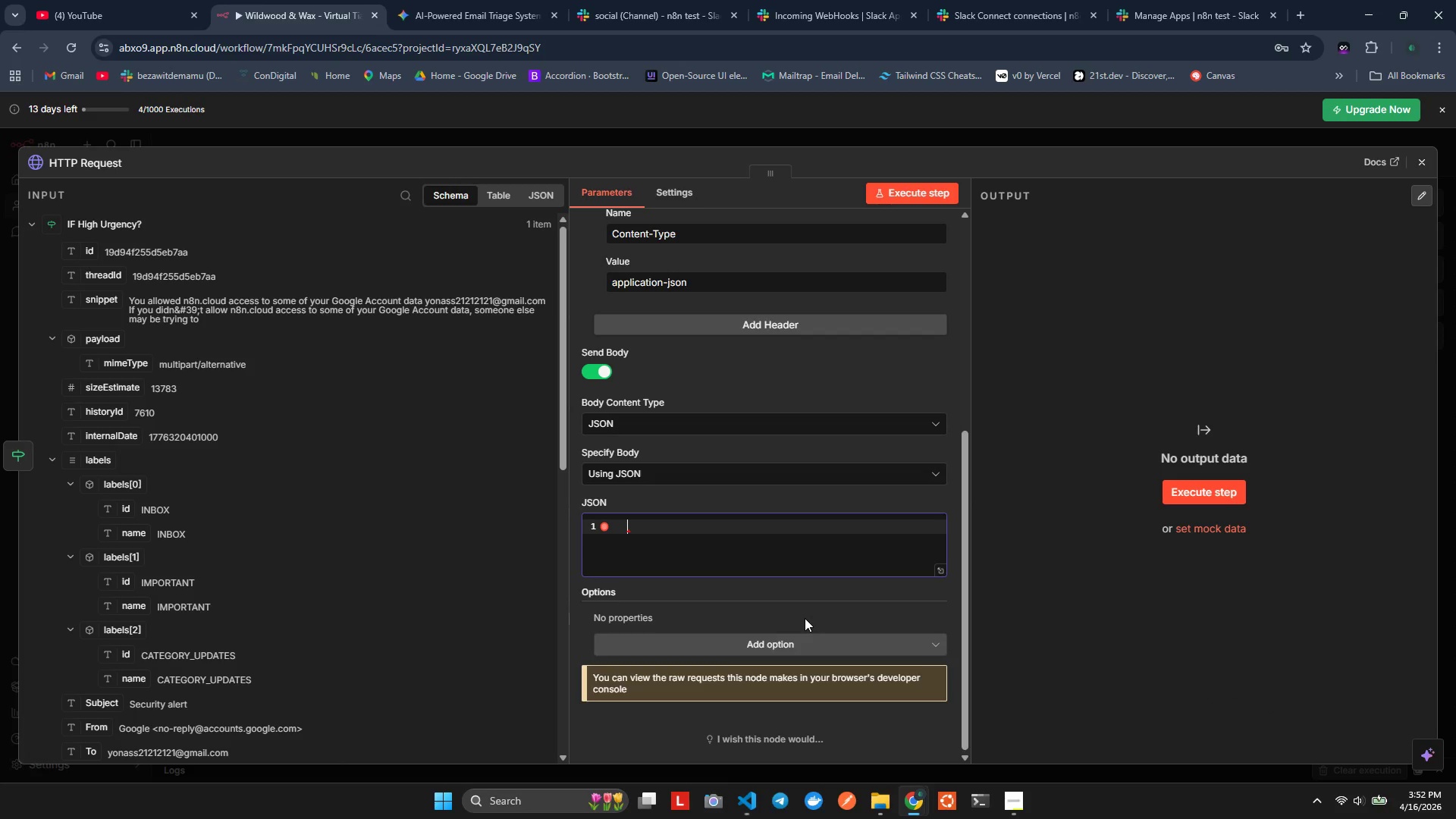 
key(Control+V)
 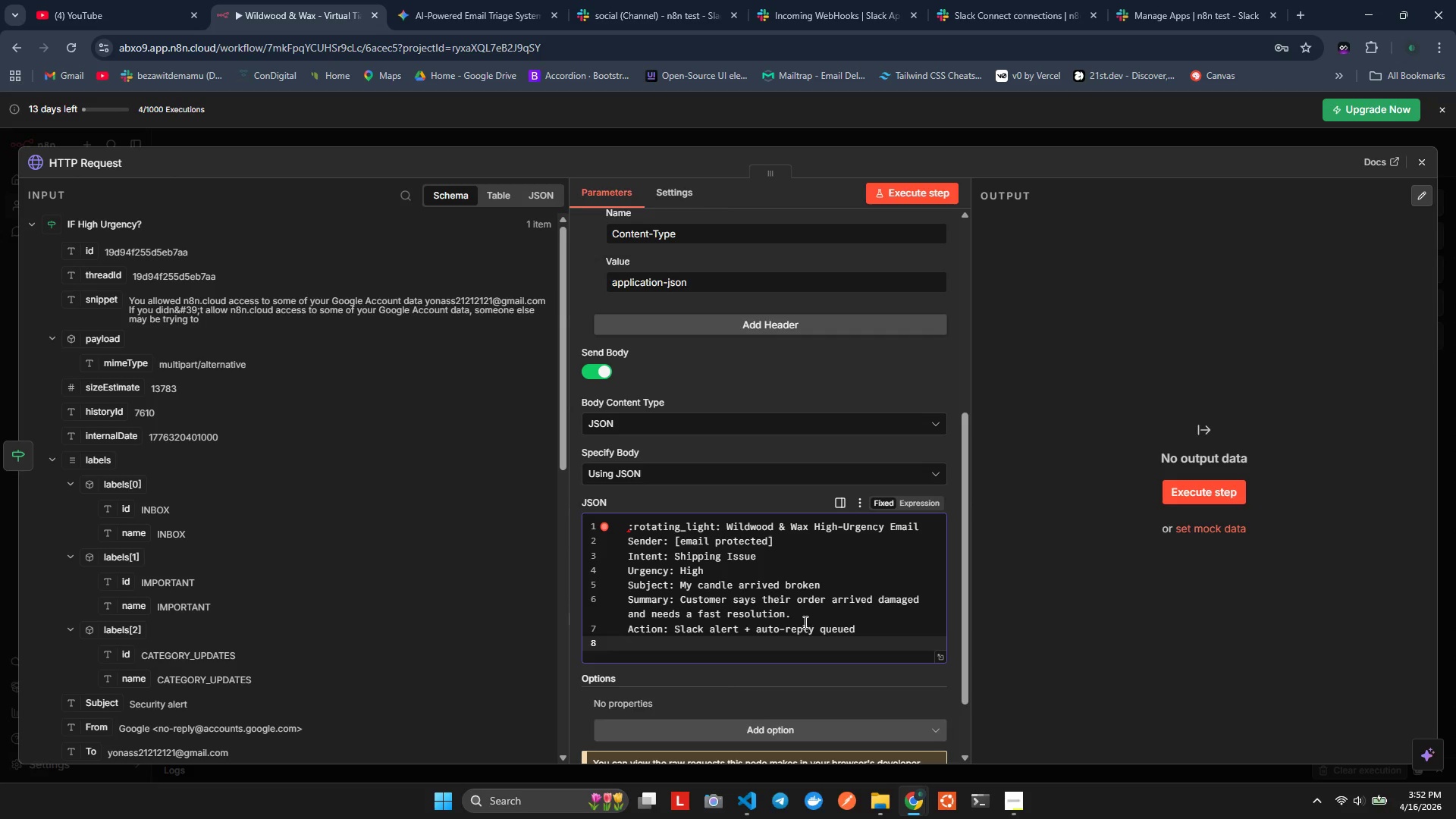 
scroll: coordinate [698, 535], scroll_direction: down, amount: 3.0
 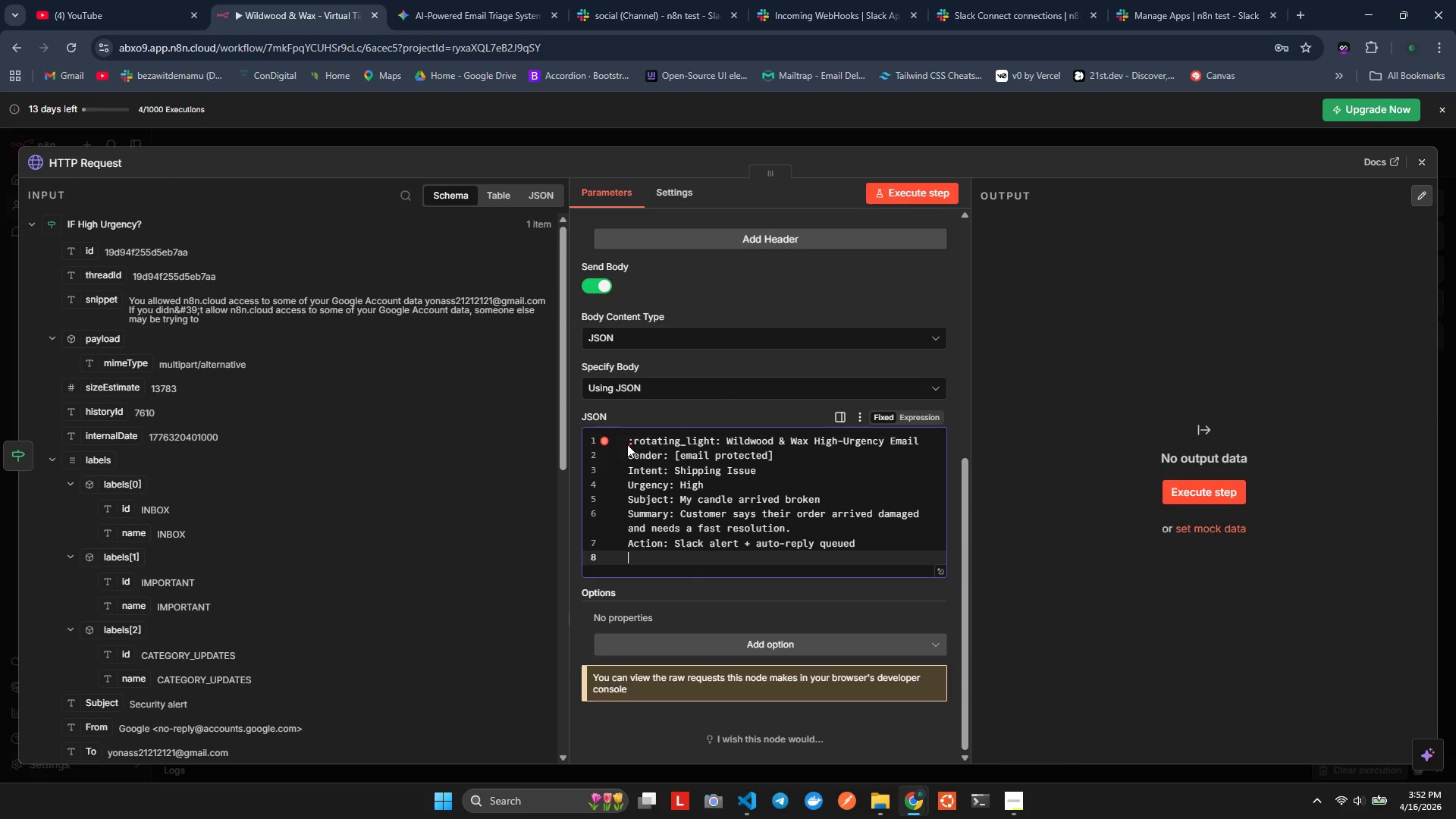 
left_click([635, 442])
 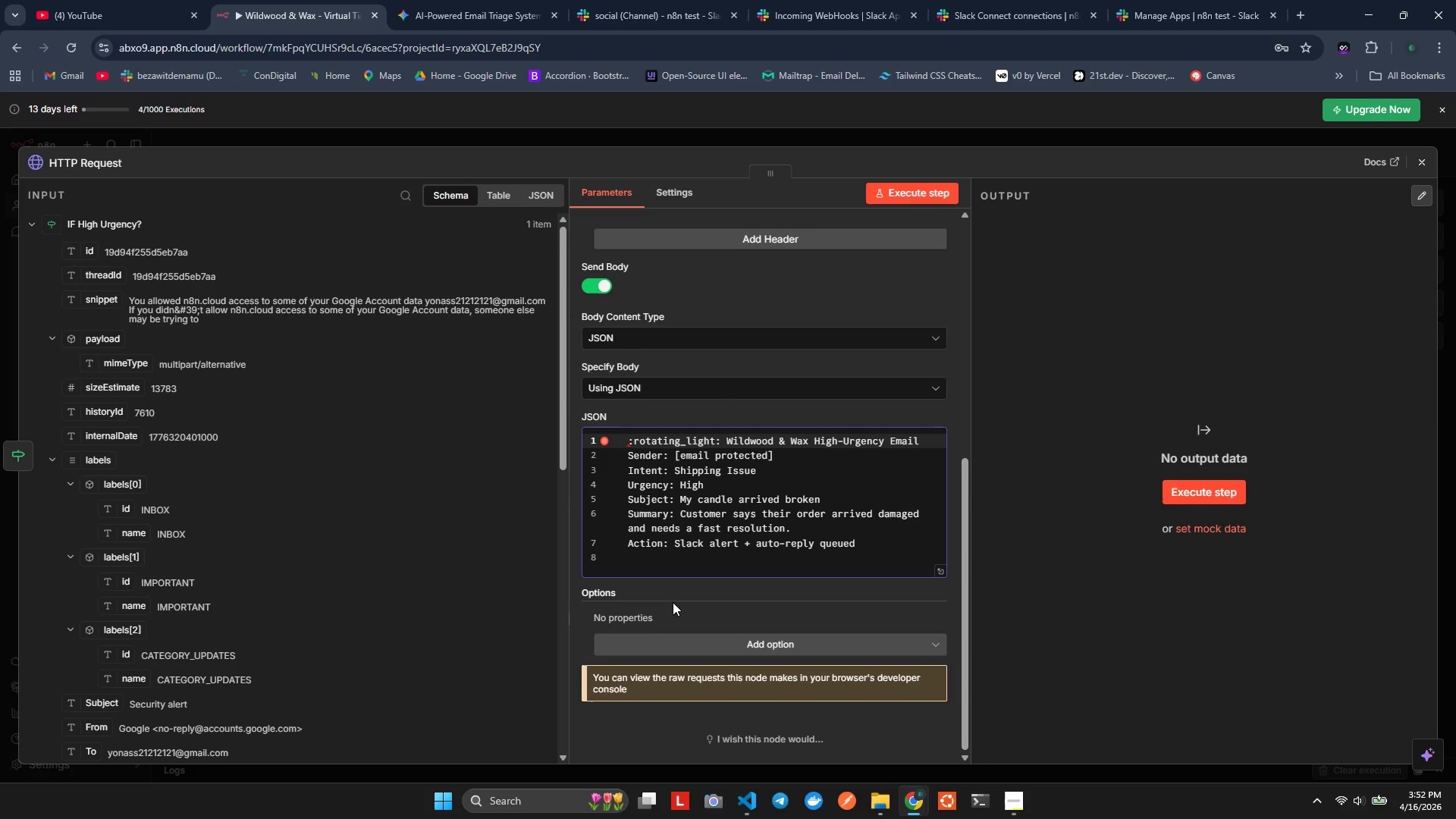 
key(ArrowUp)
 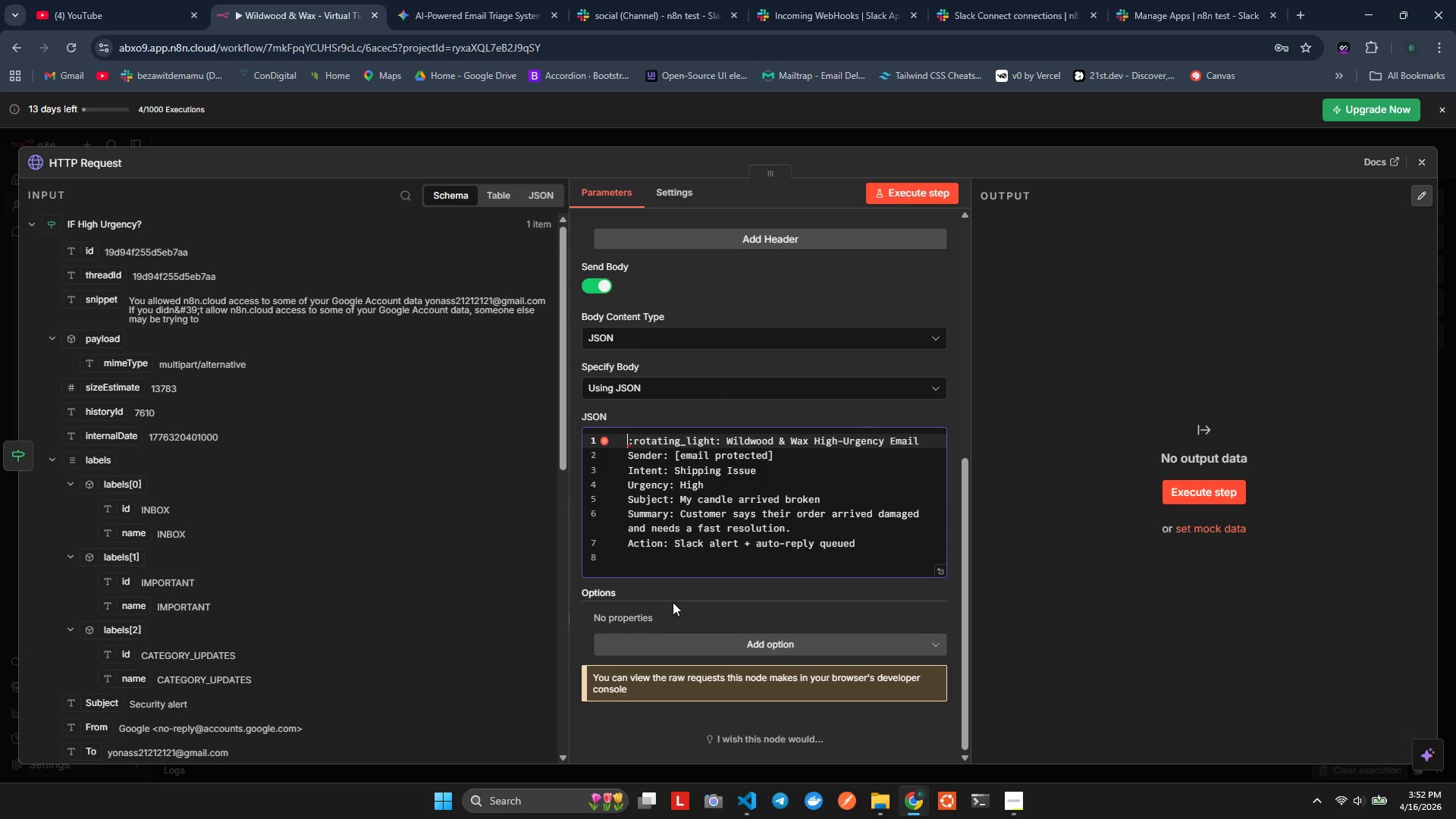 
key(ArrowUp)
 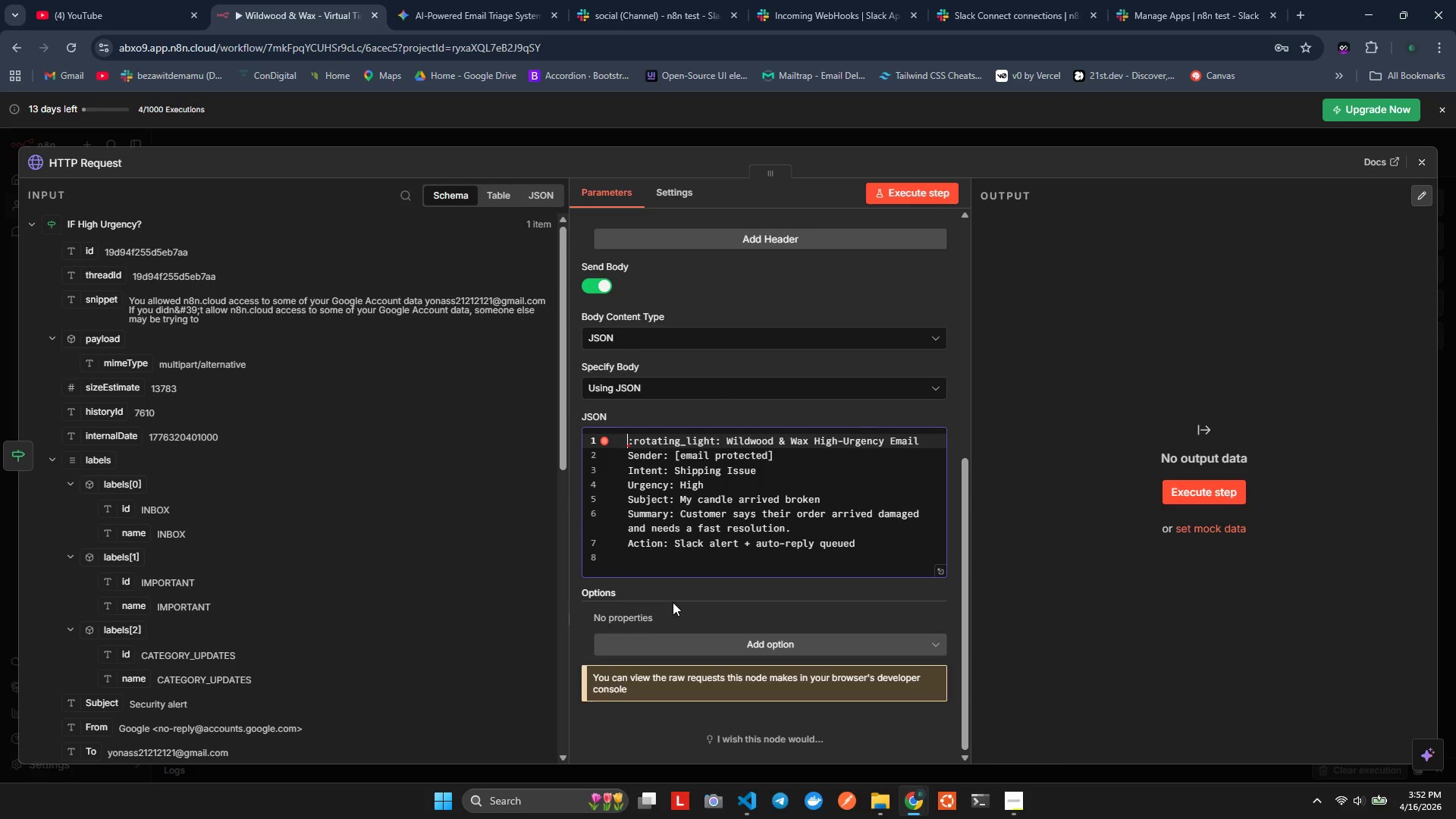 
key(ArrowUp)
 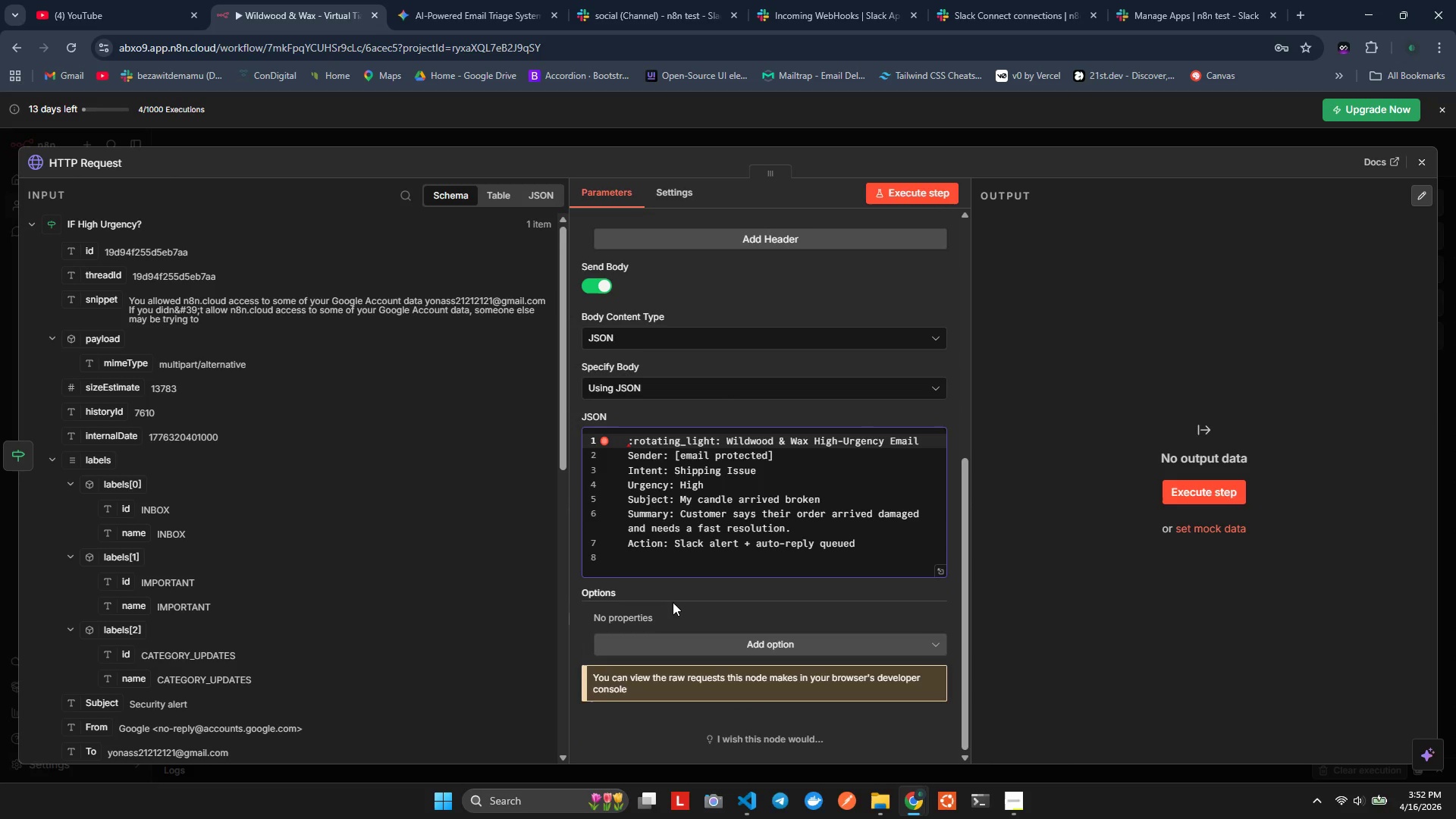 
key(ArrowLeft)
 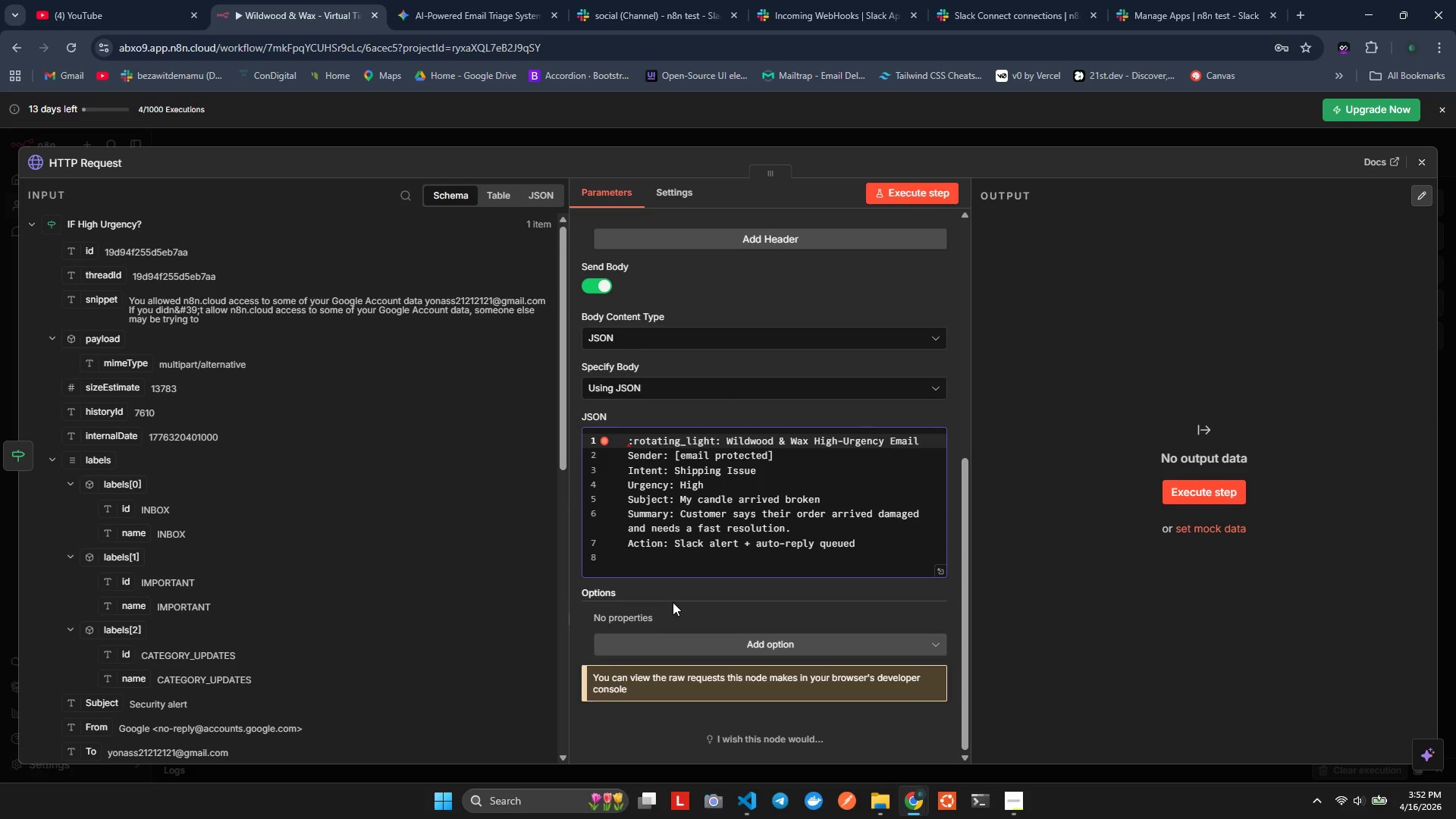 
key(Shift+ShiftLeft)
 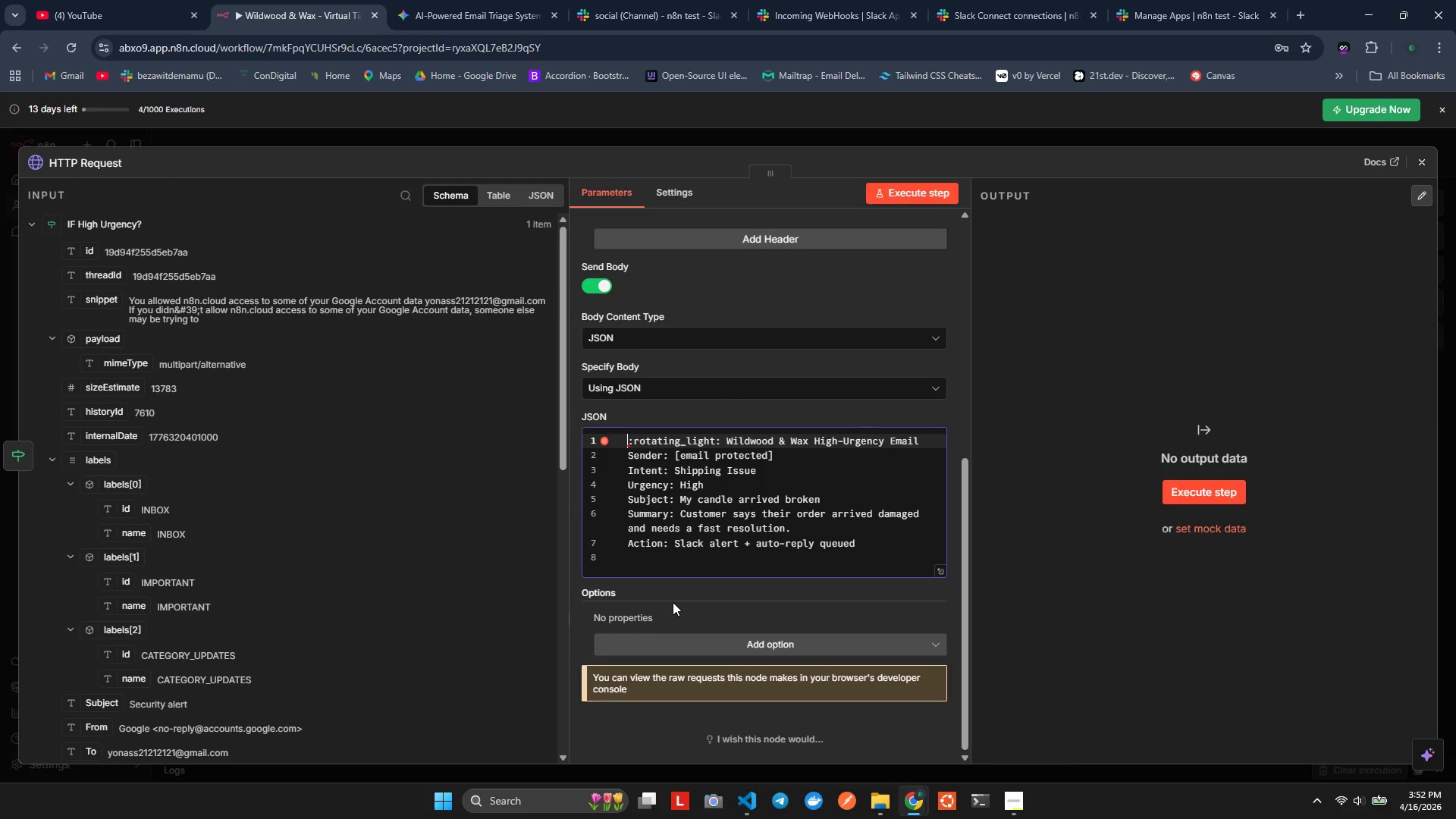 
key(Shift+A)
 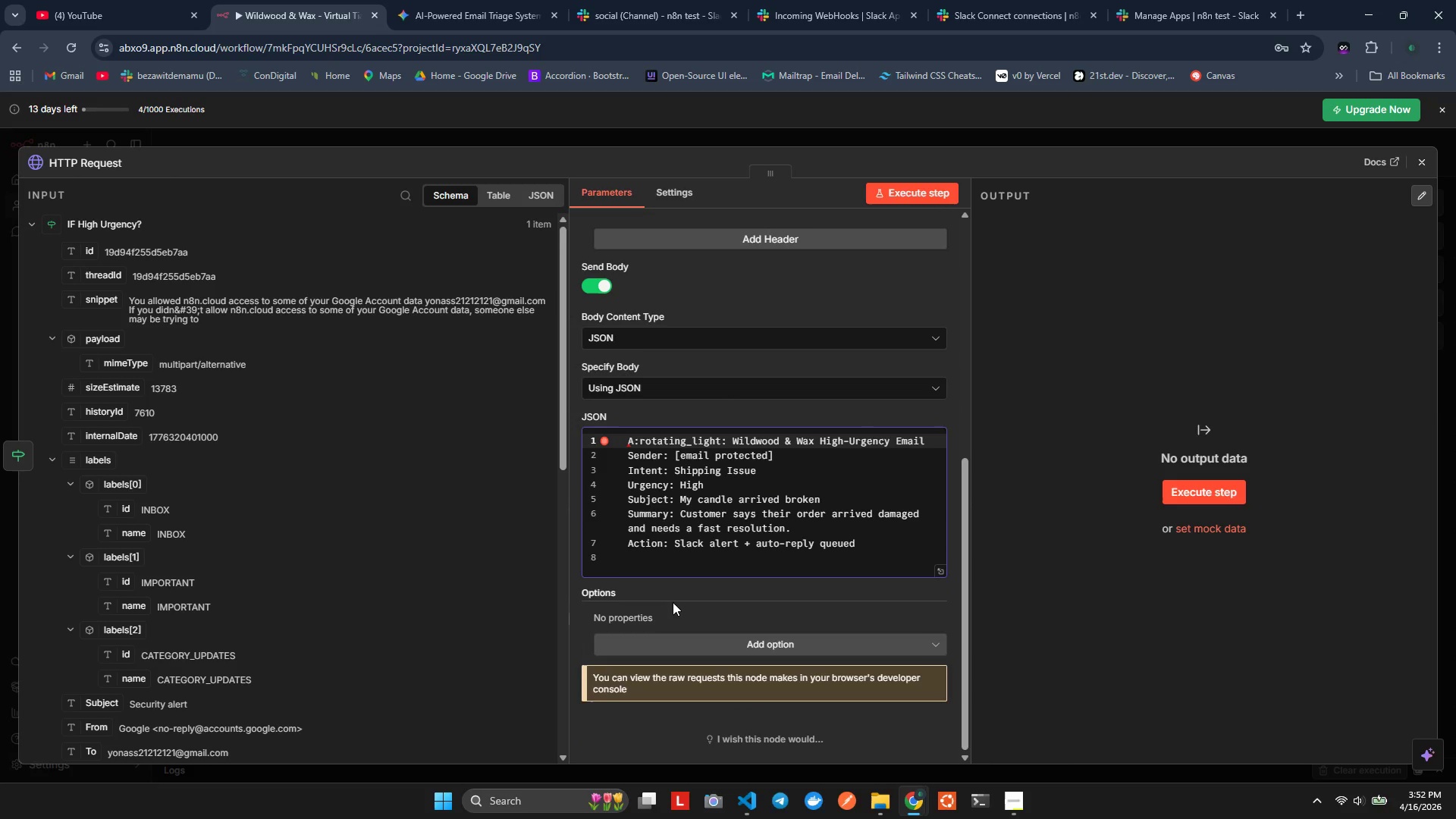 
key(Backspace)
 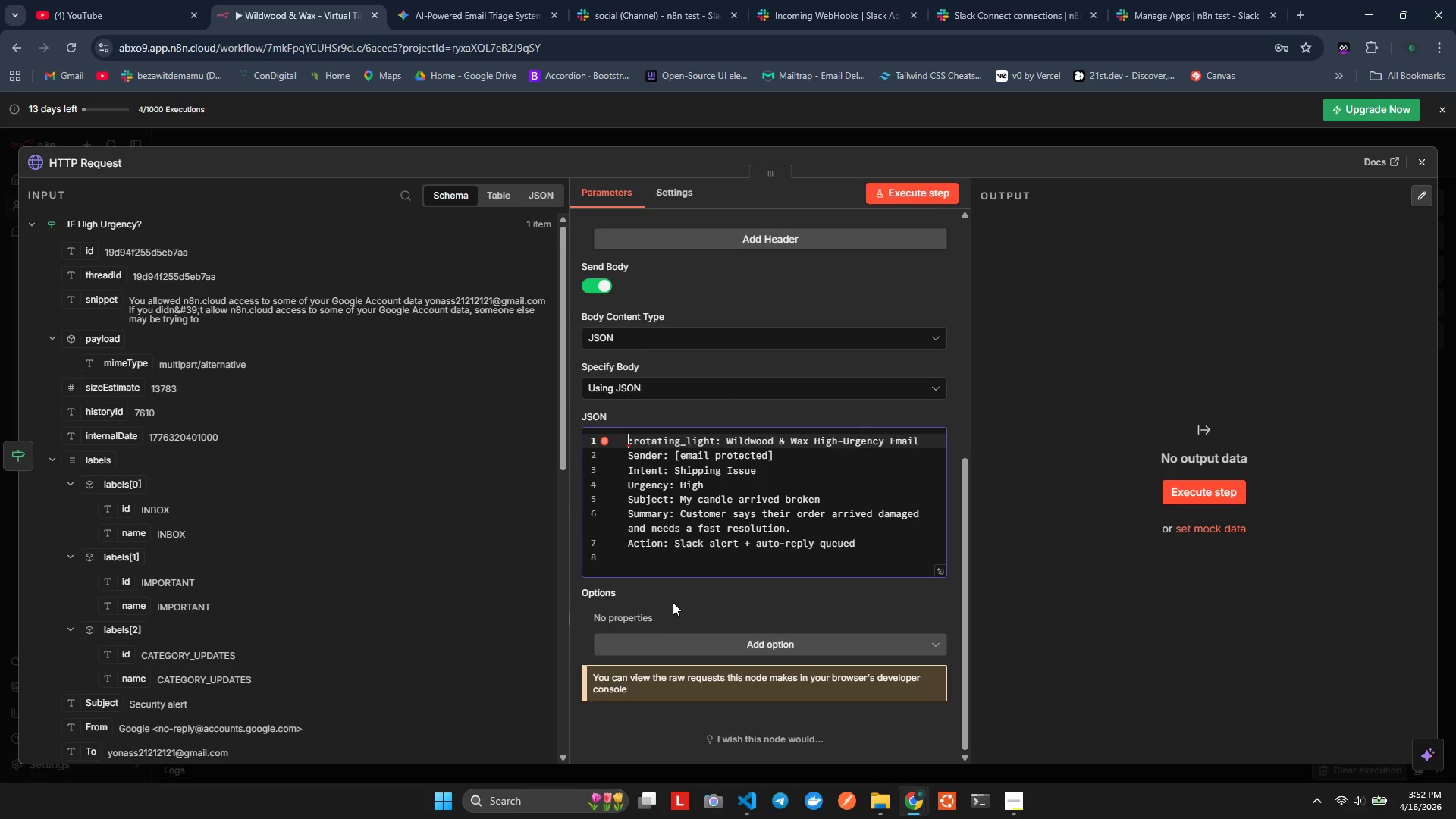 
key(Control+ControlLeft)
 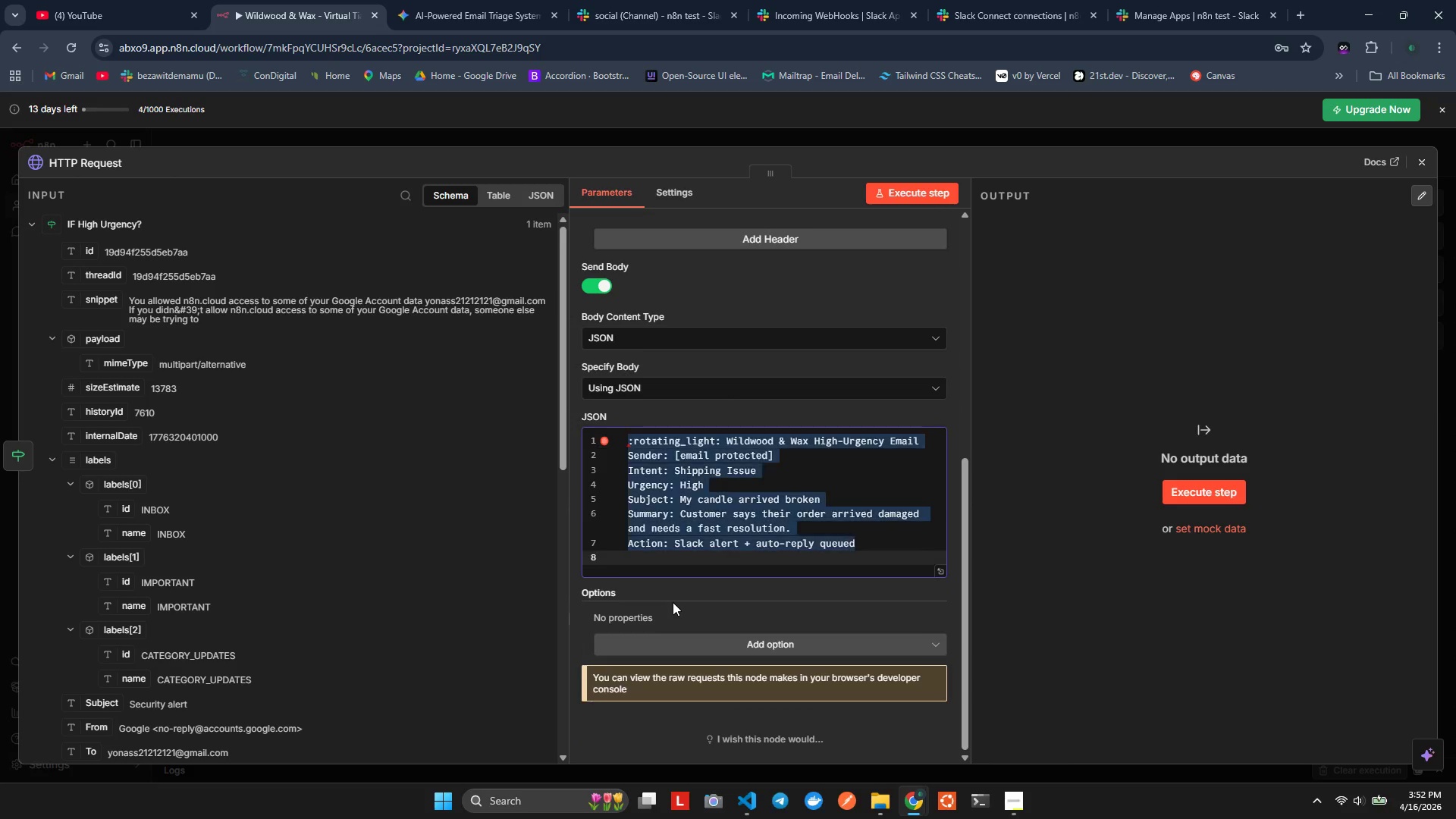 
key(Control+A)
 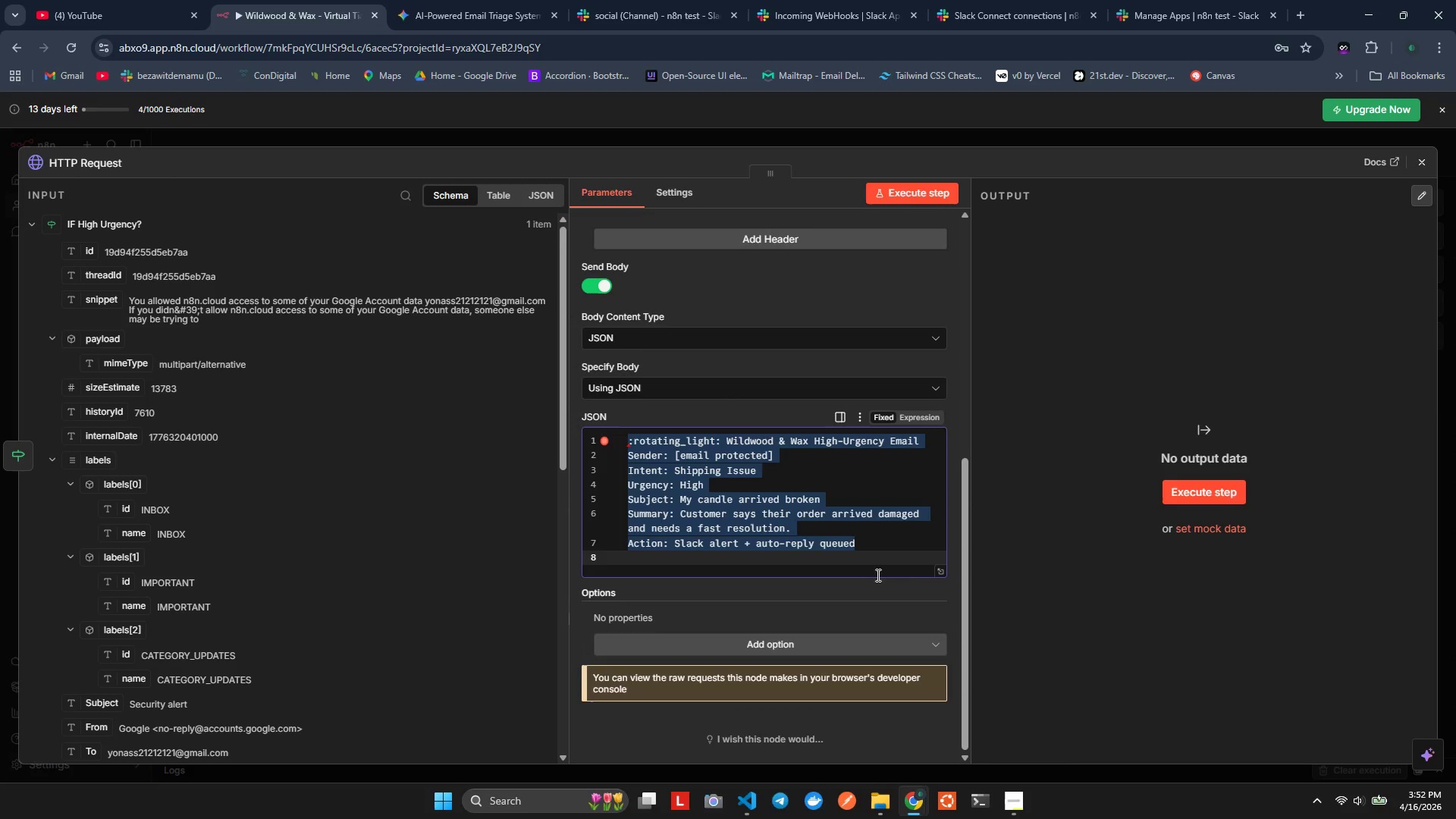 
left_click([943, 567])
 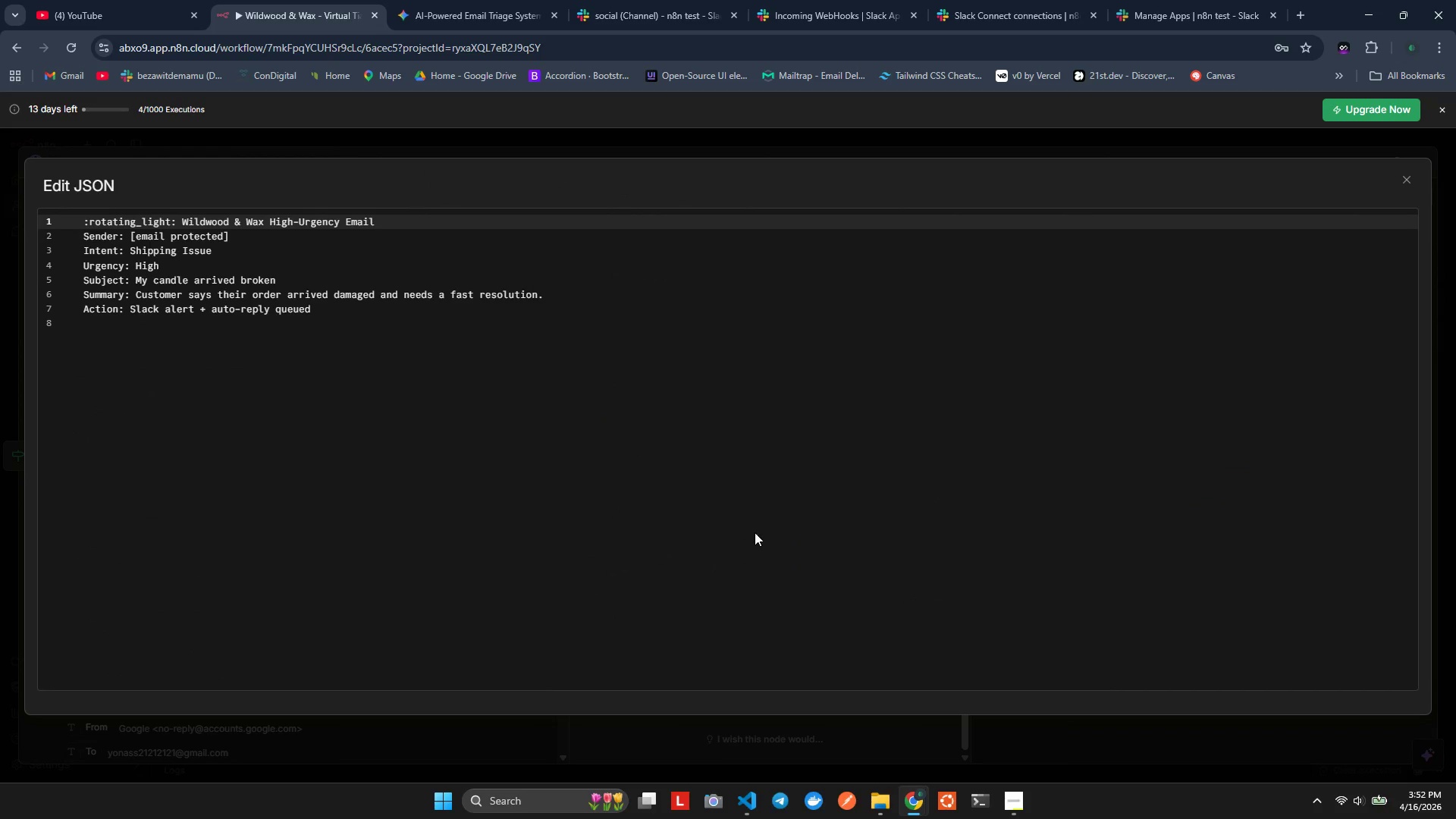 
left_click([541, 488])
 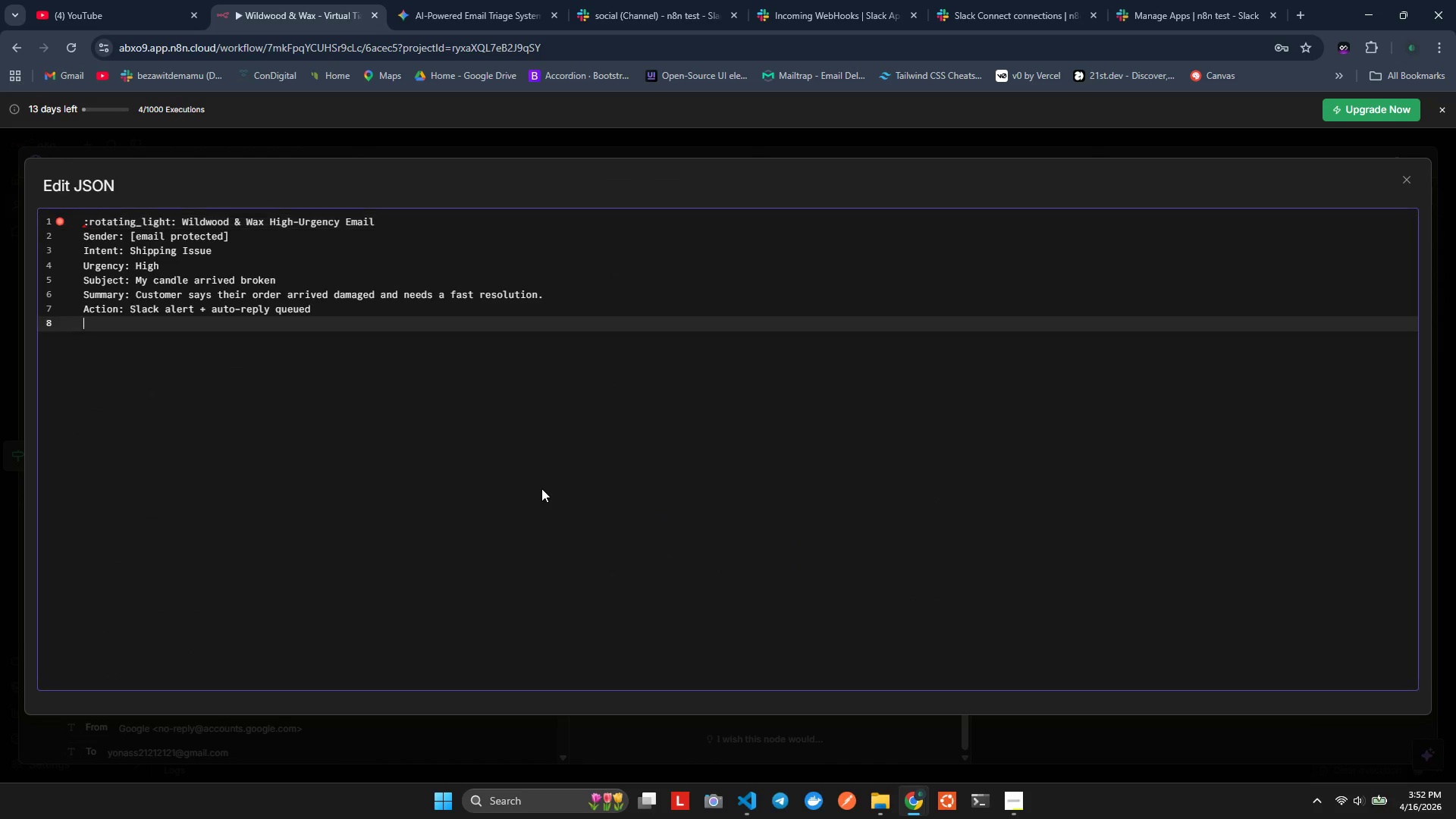 
key(Control+ControlLeft)
 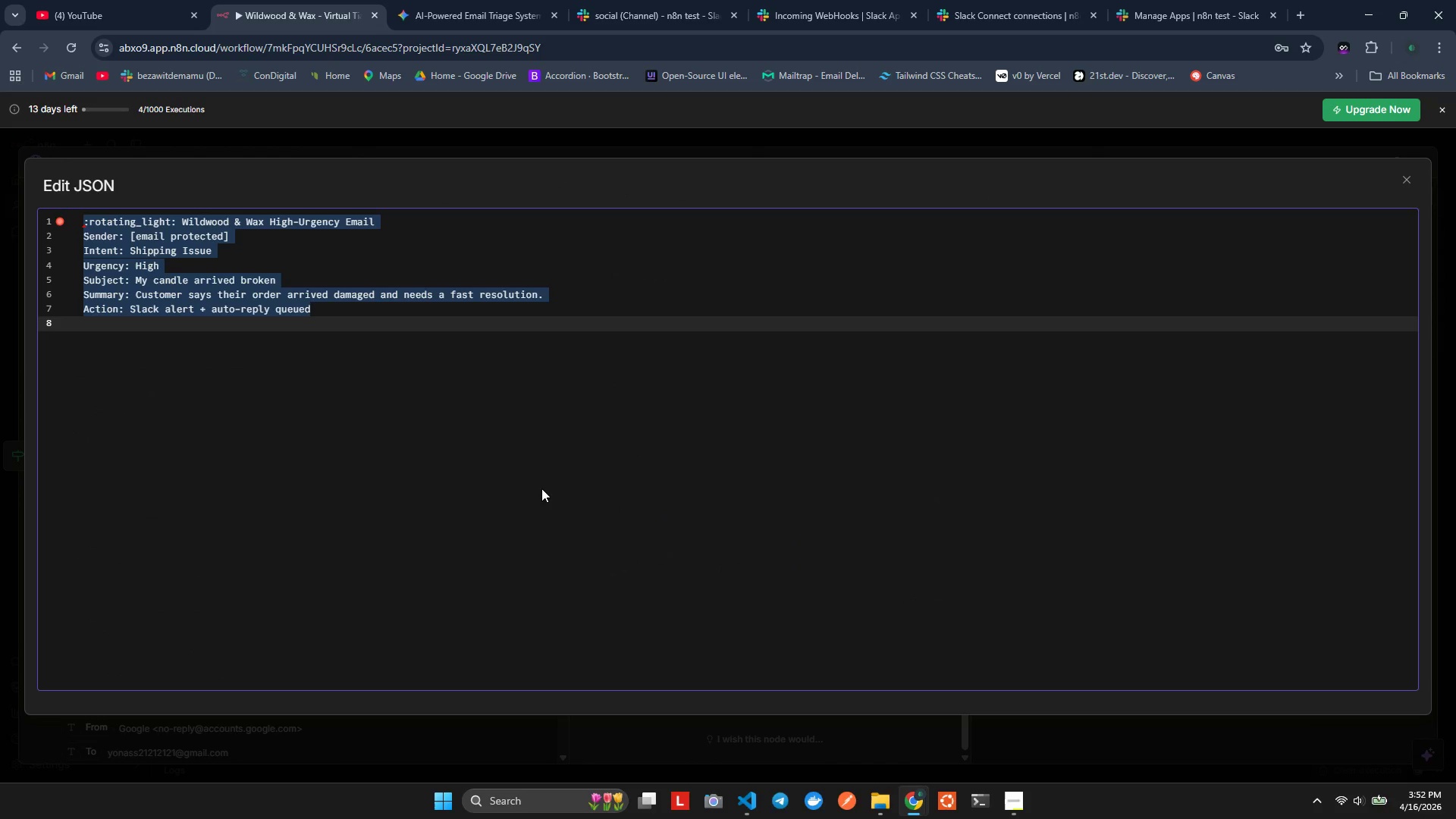 
key(Control+A)
 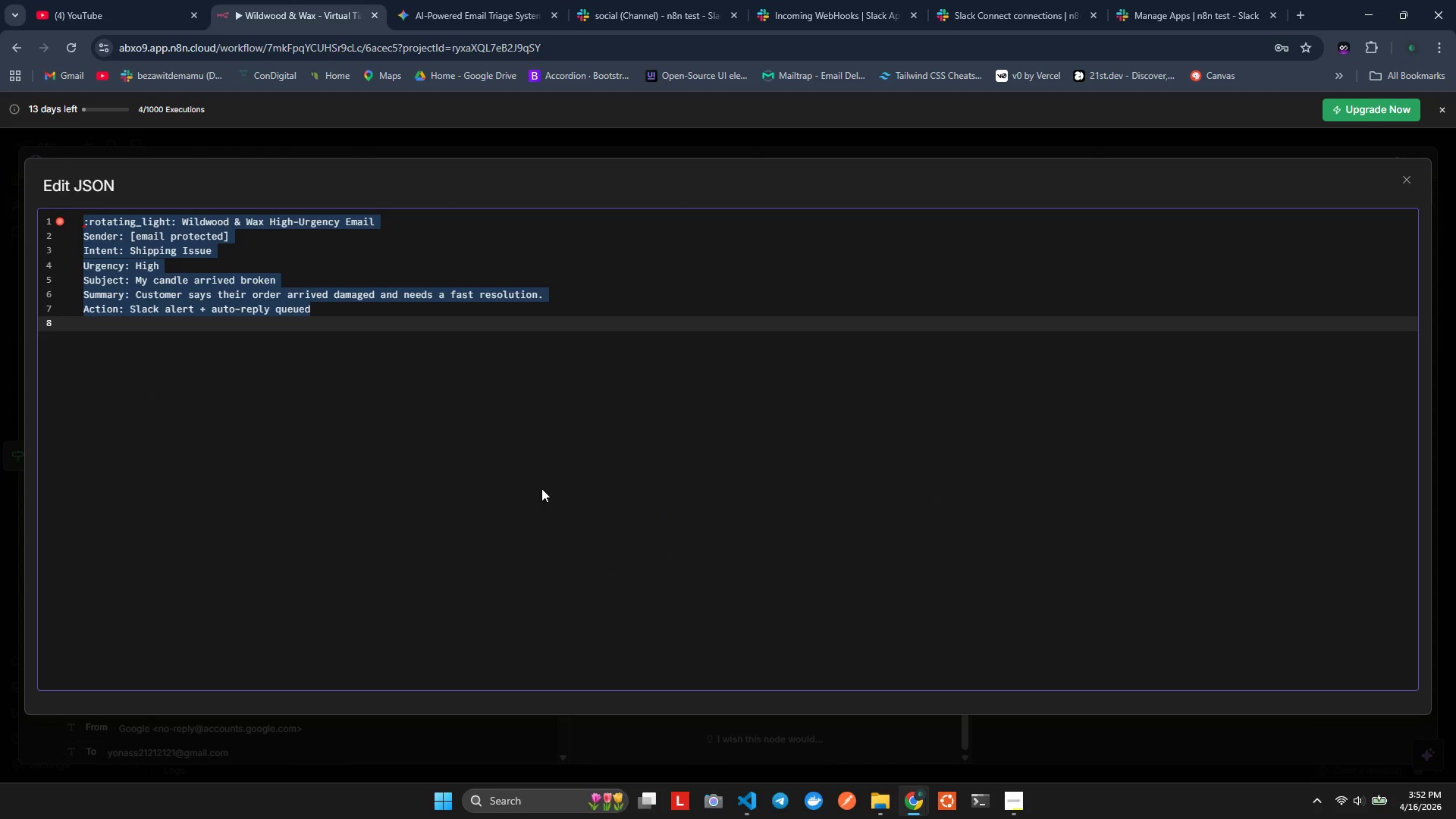 
key(Alt+Control+AltLeft)
 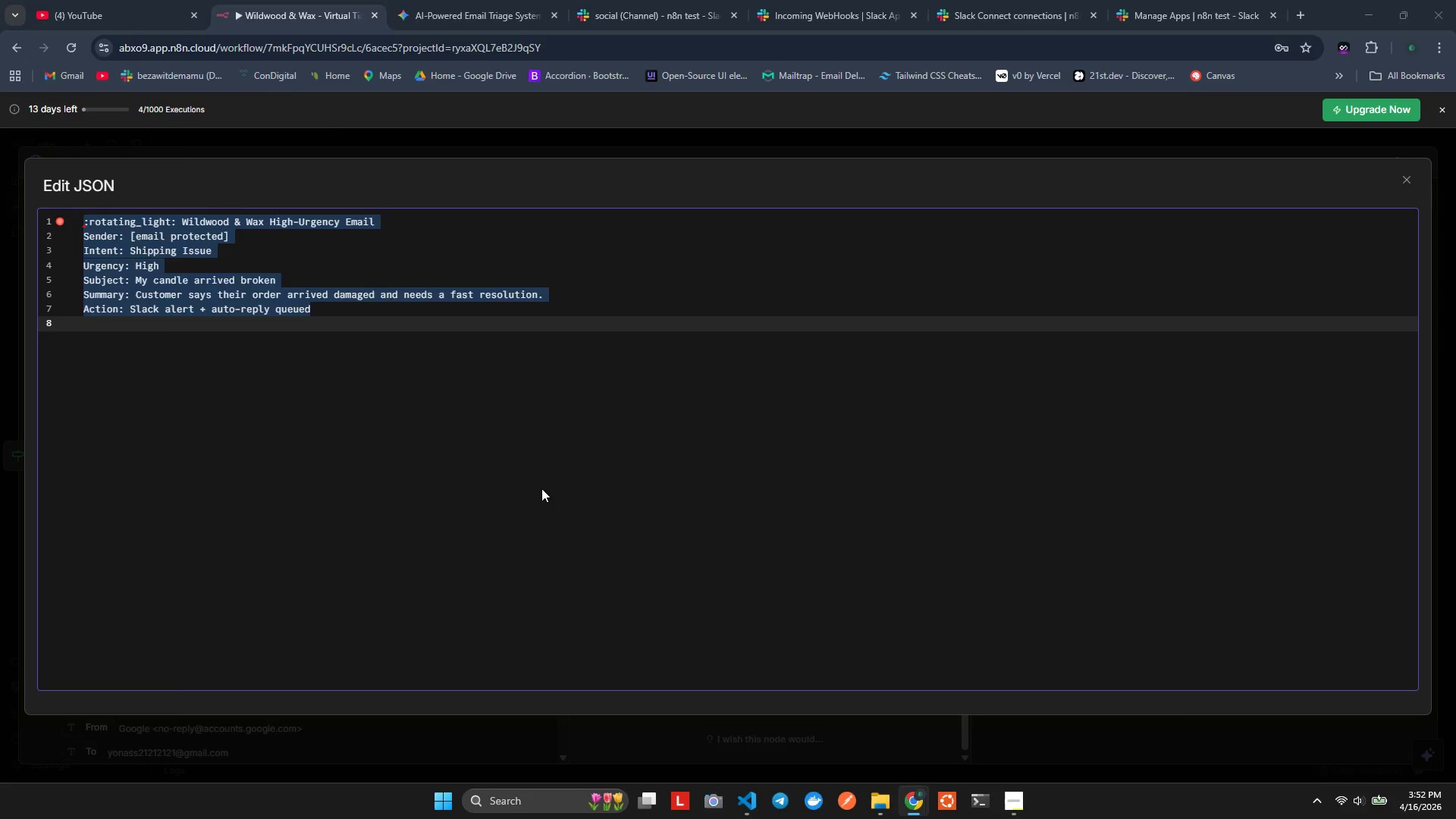 
key(Alt+Control+Tab)
 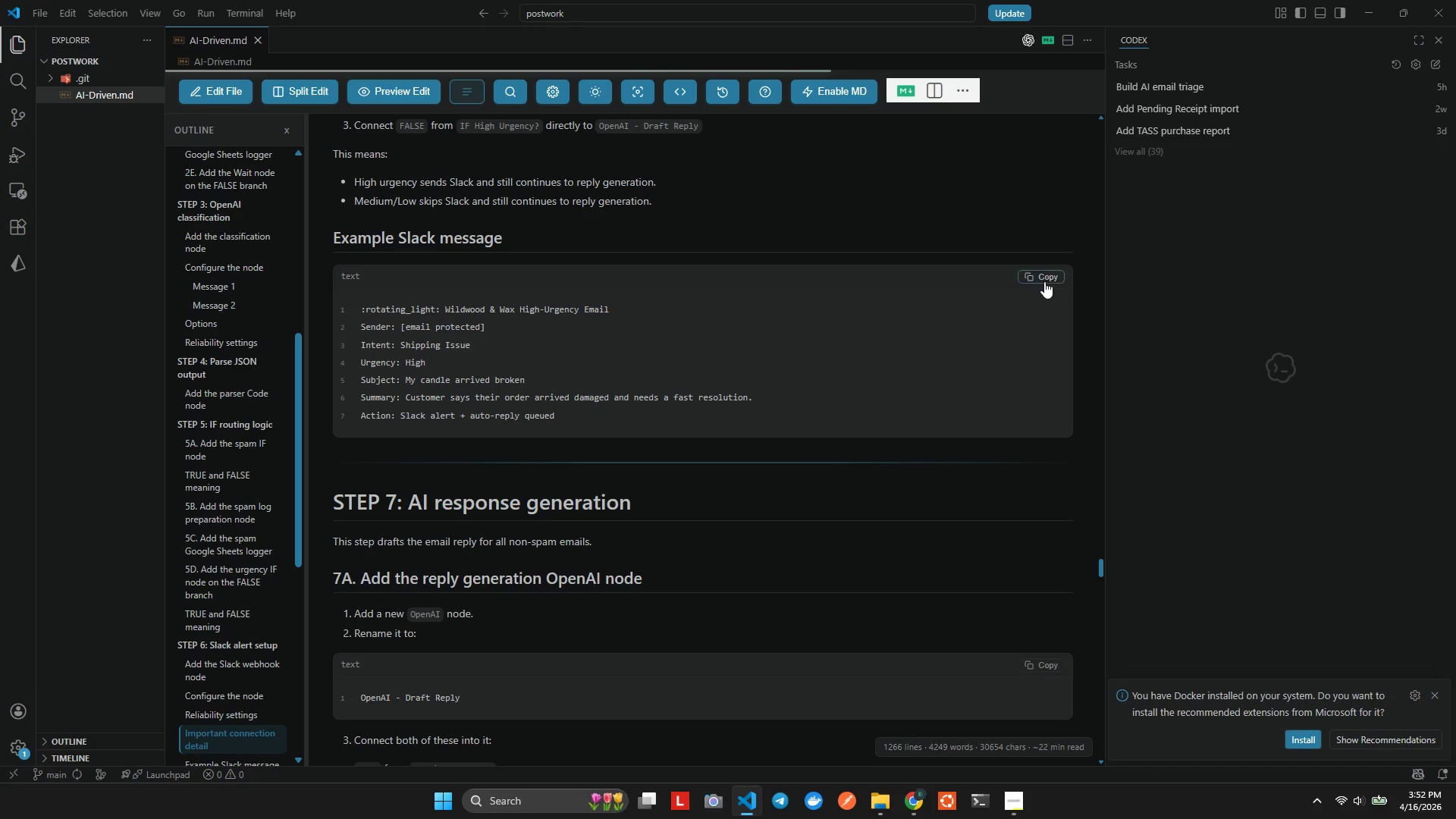 
scroll: coordinate [582, 412], scroll_direction: down, amount: 4.0
 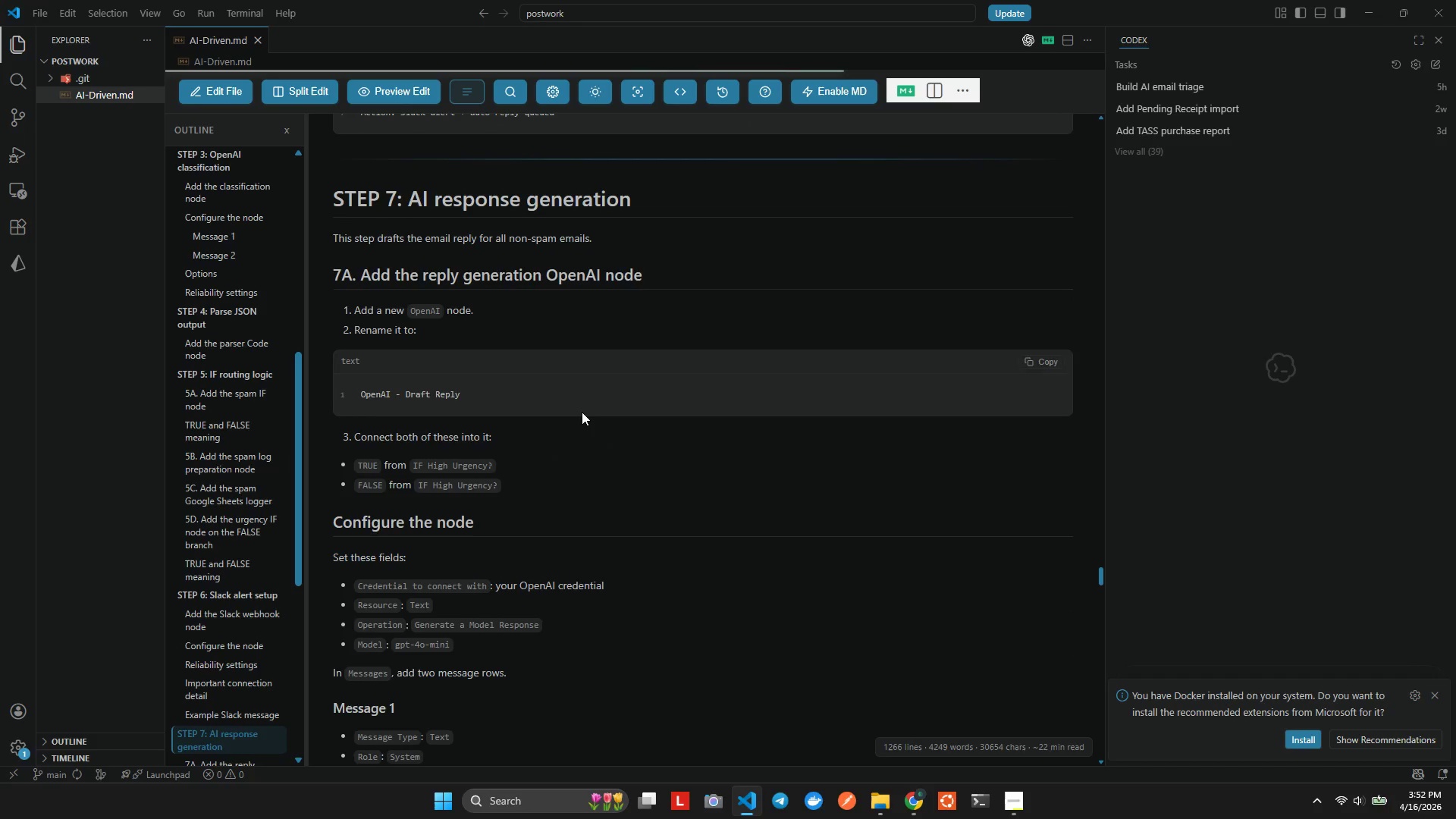 
scroll: coordinate [581, 412], scroll_direction: up, amount: 14.0
 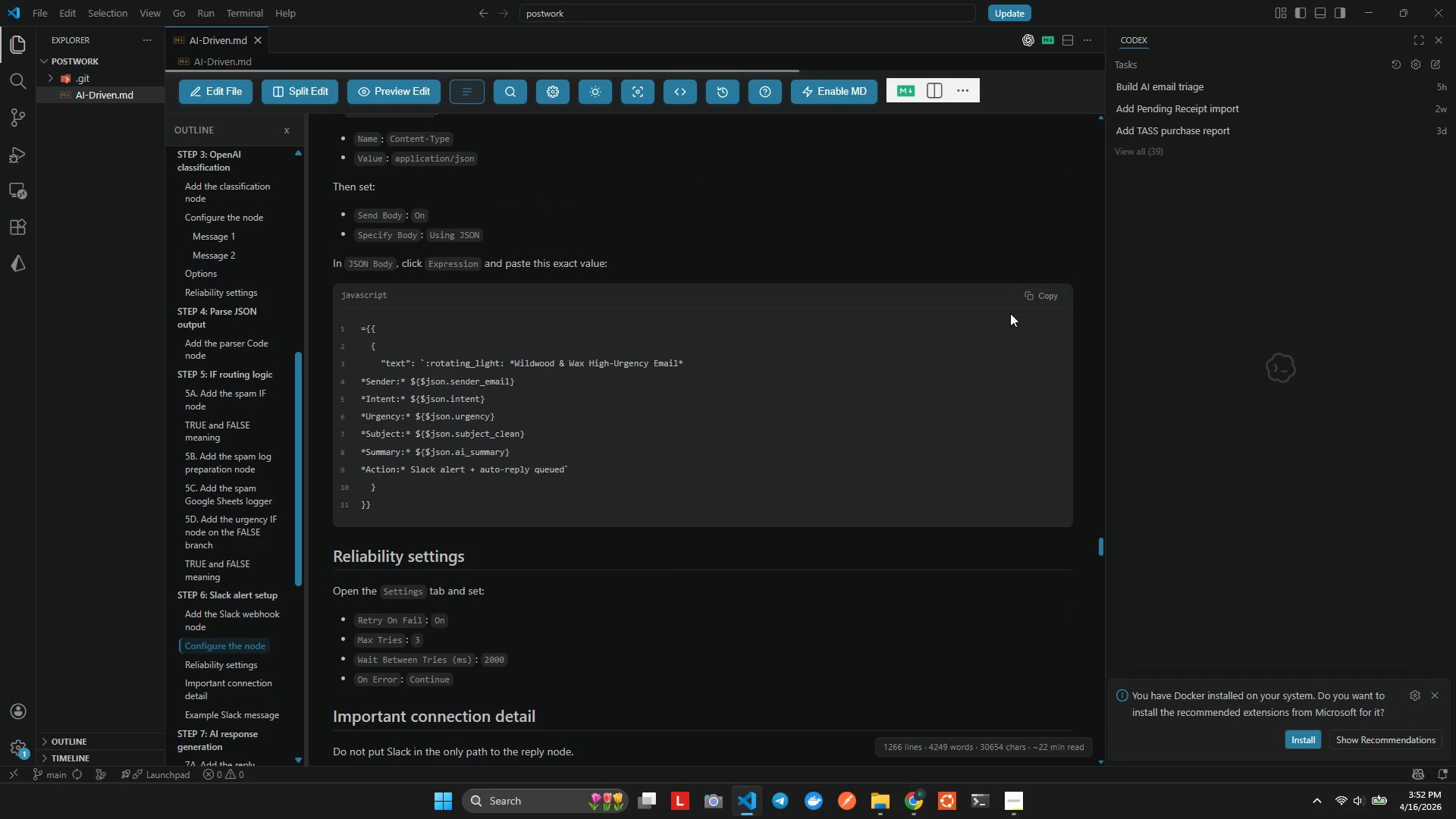 
left_click([1039, 300])
 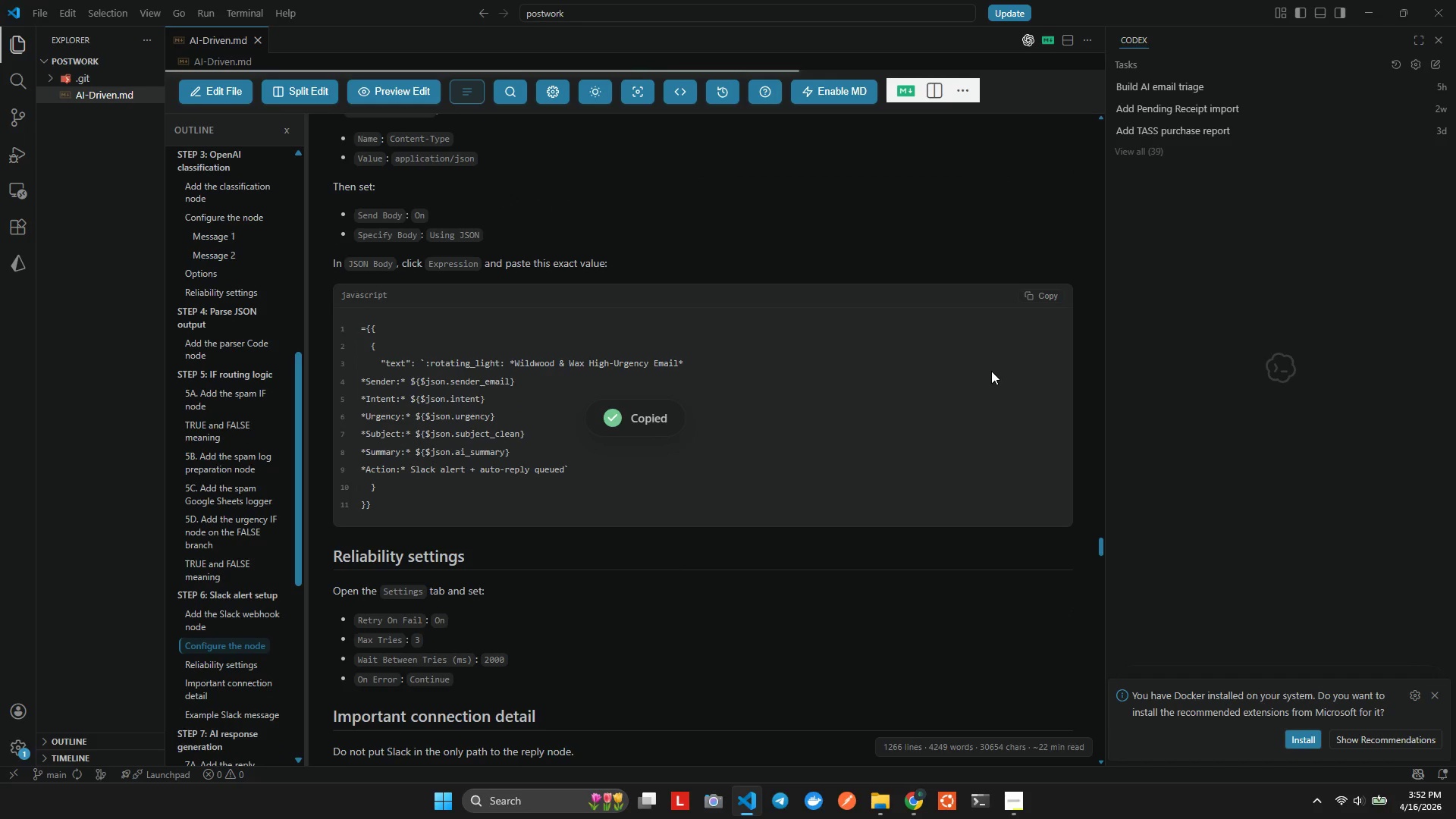 
key(Alt+Tab)
 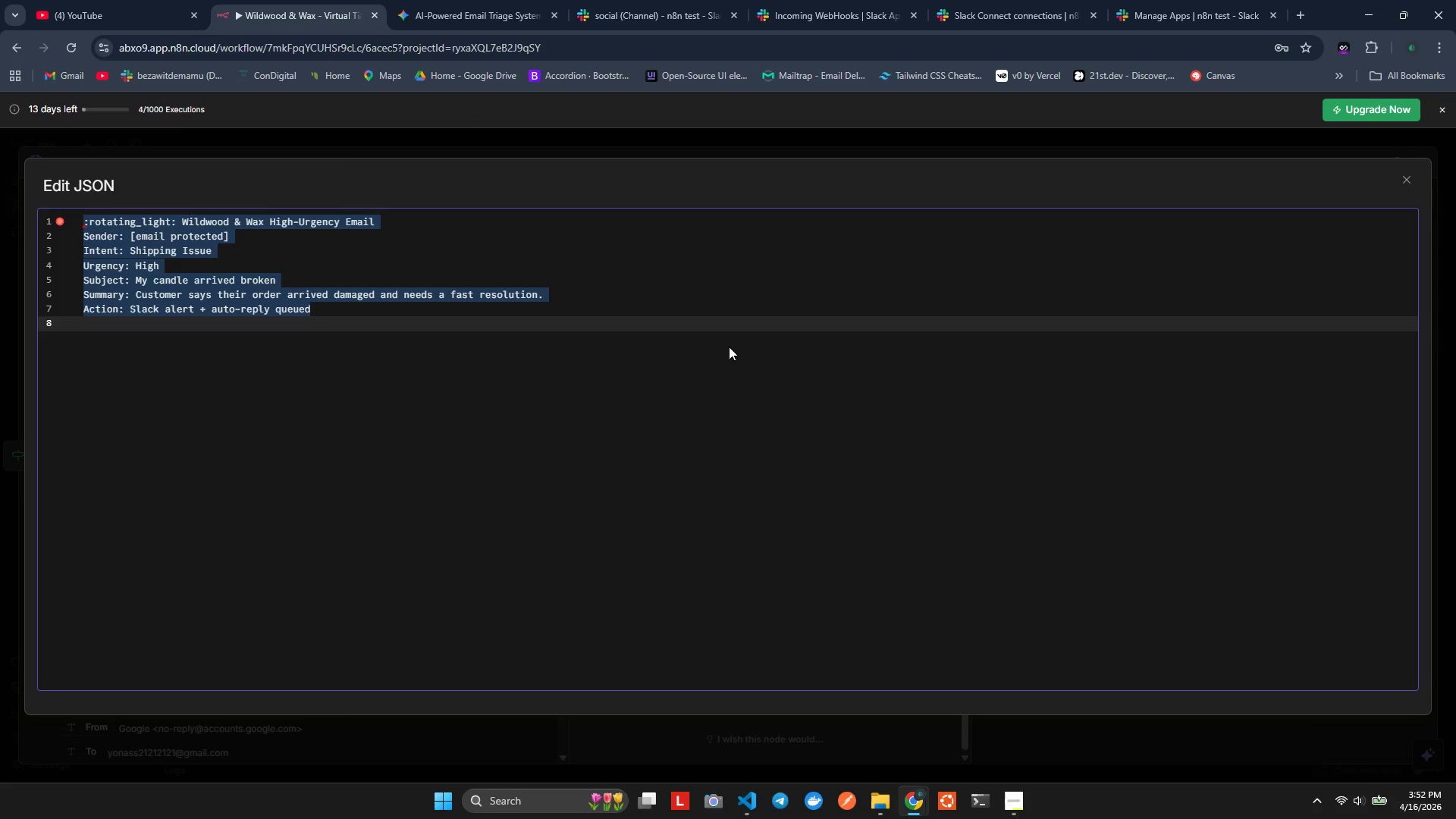 
key(Control+A)
 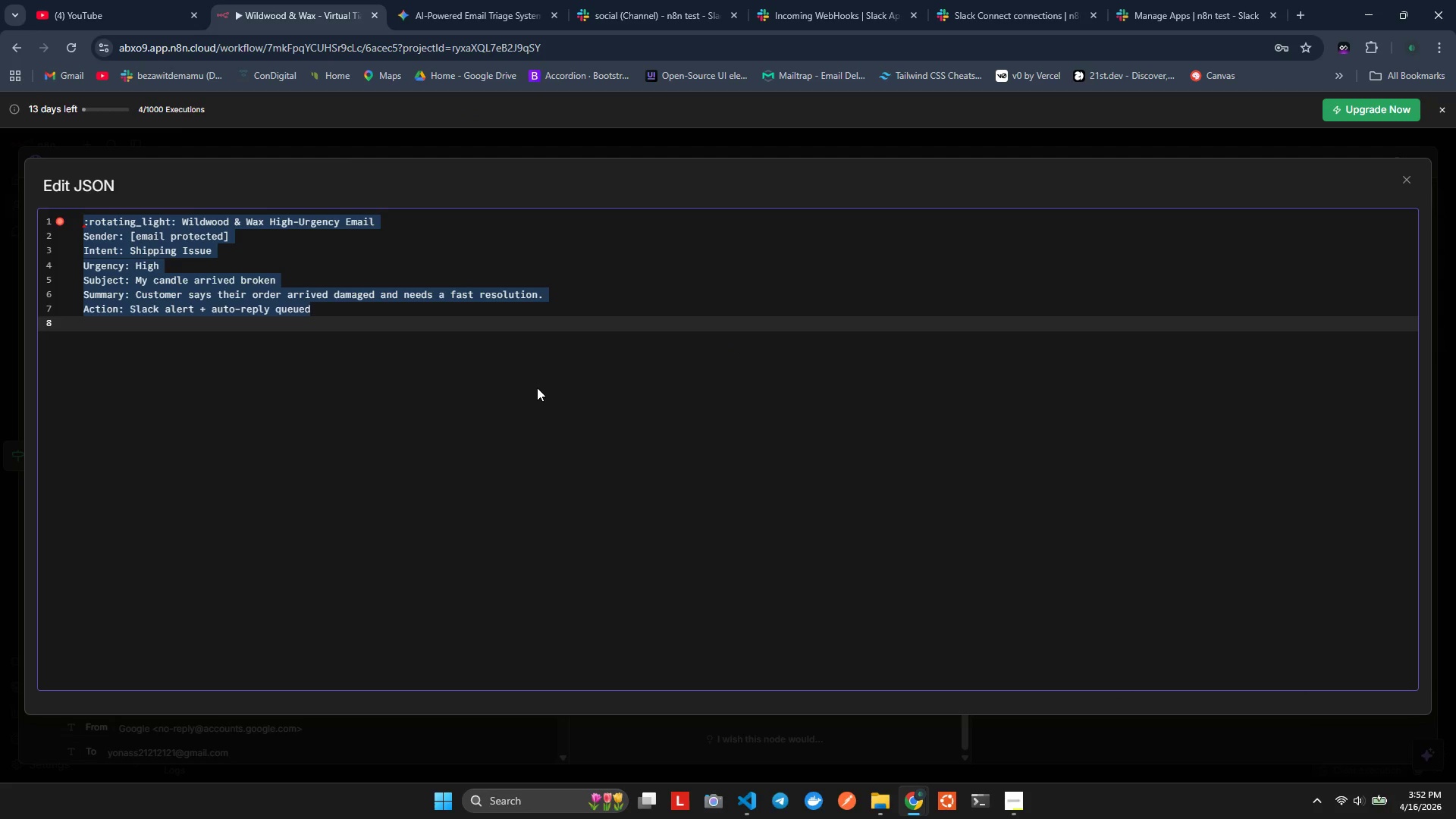 
key(Control+V)
 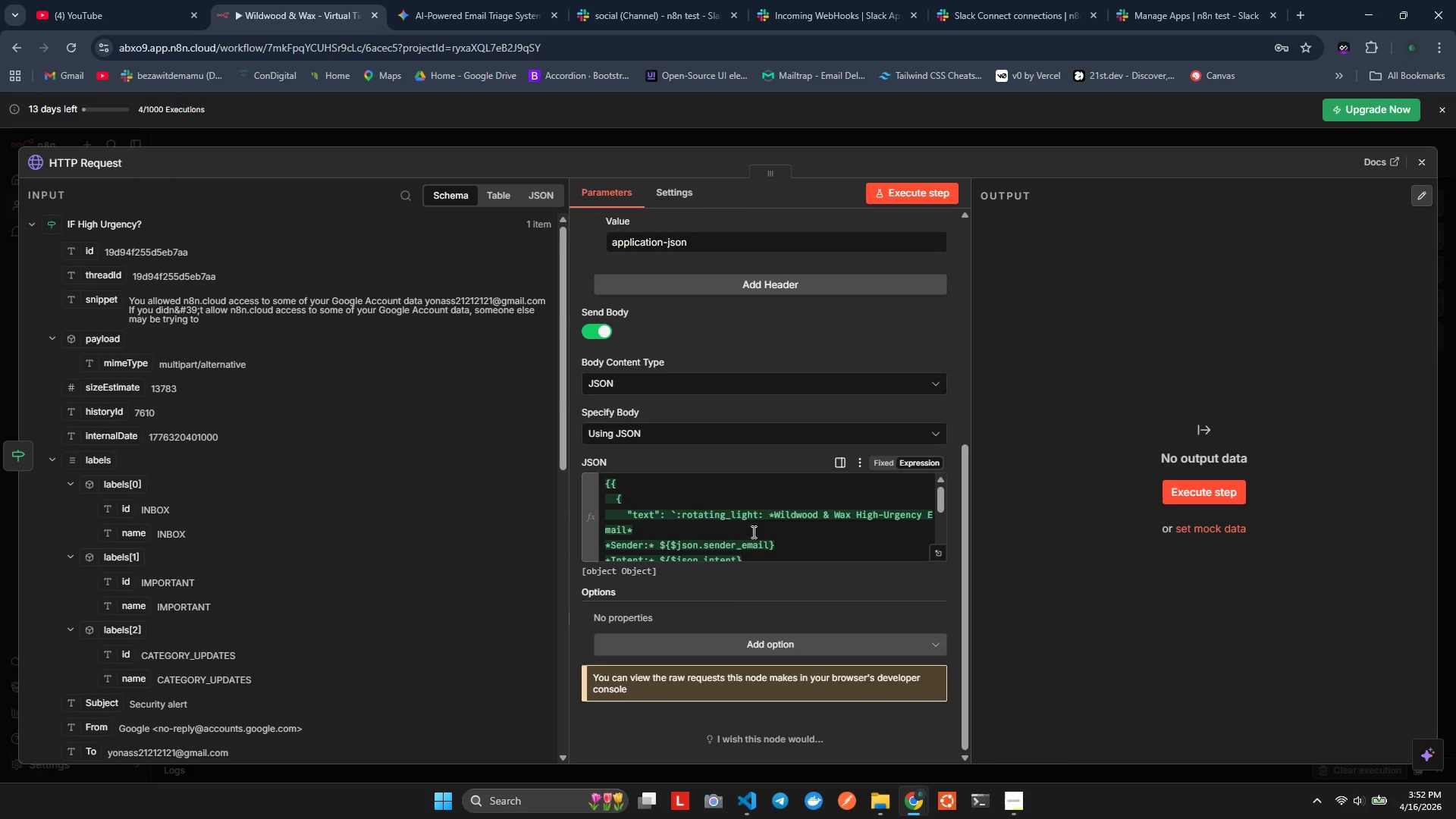 
wait(32.55)
 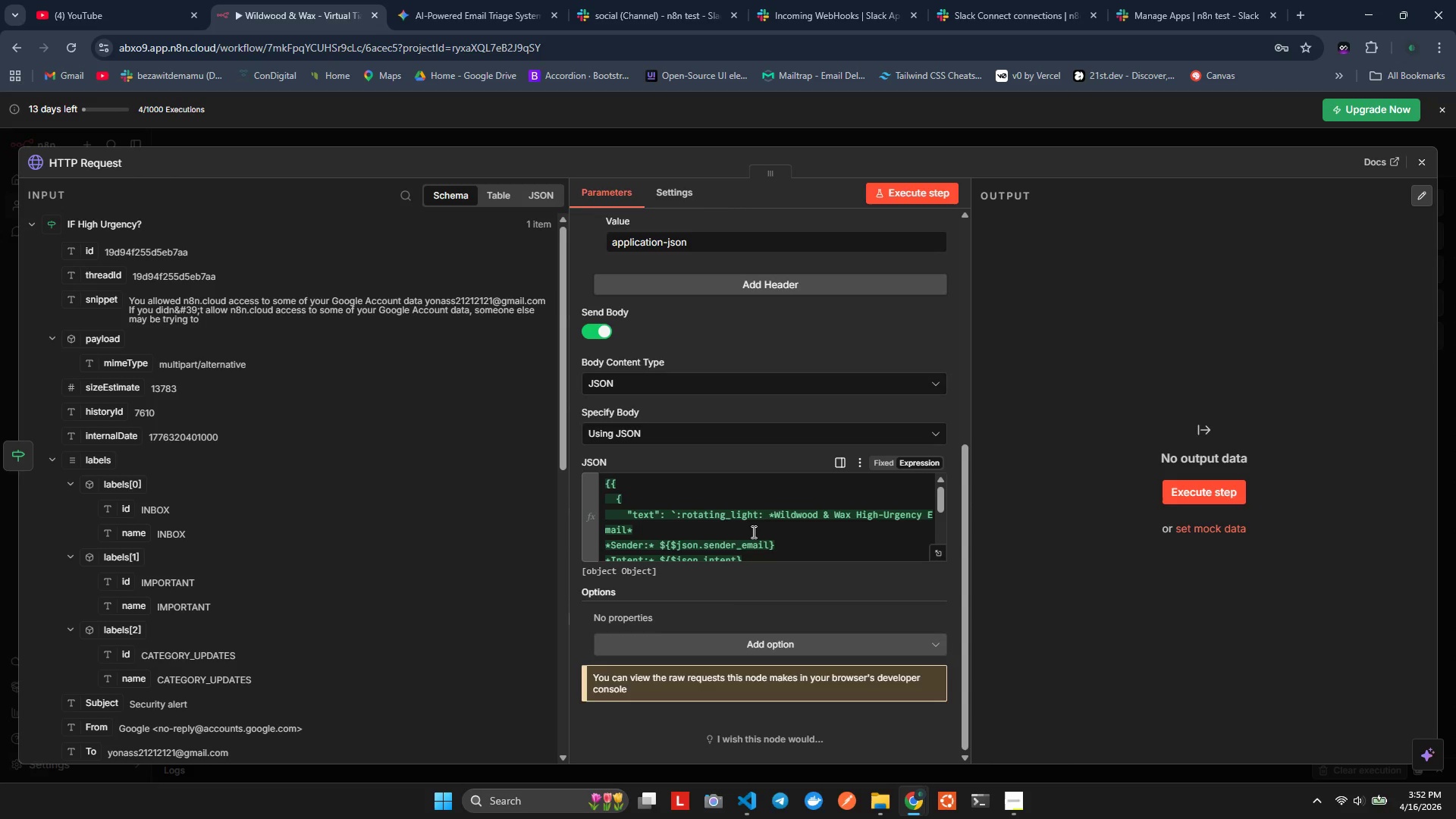 
scroll: coordinate [706, 536], scroll_direction: down, amount: 6.0
 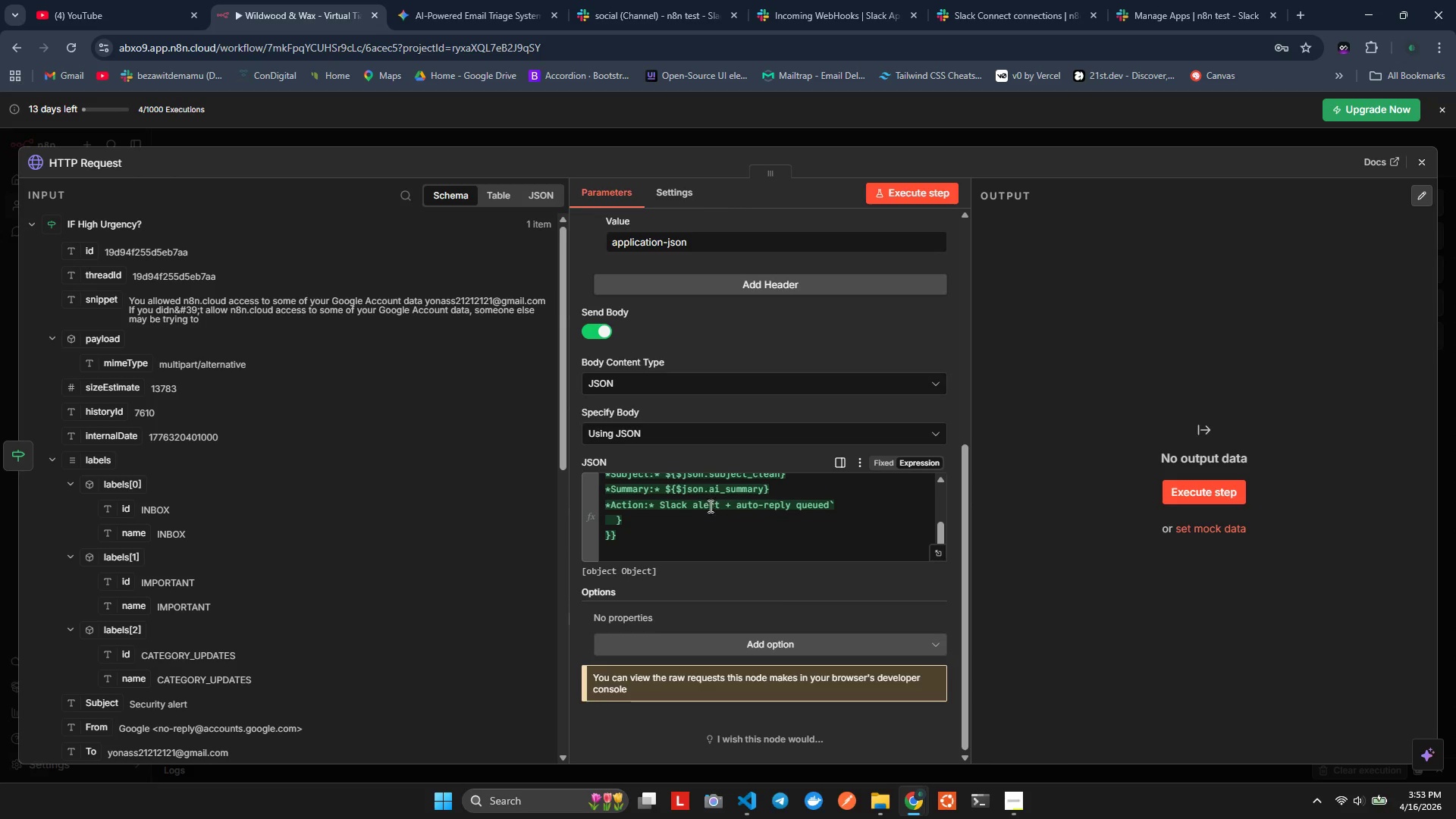 
left_click([707, 532])
 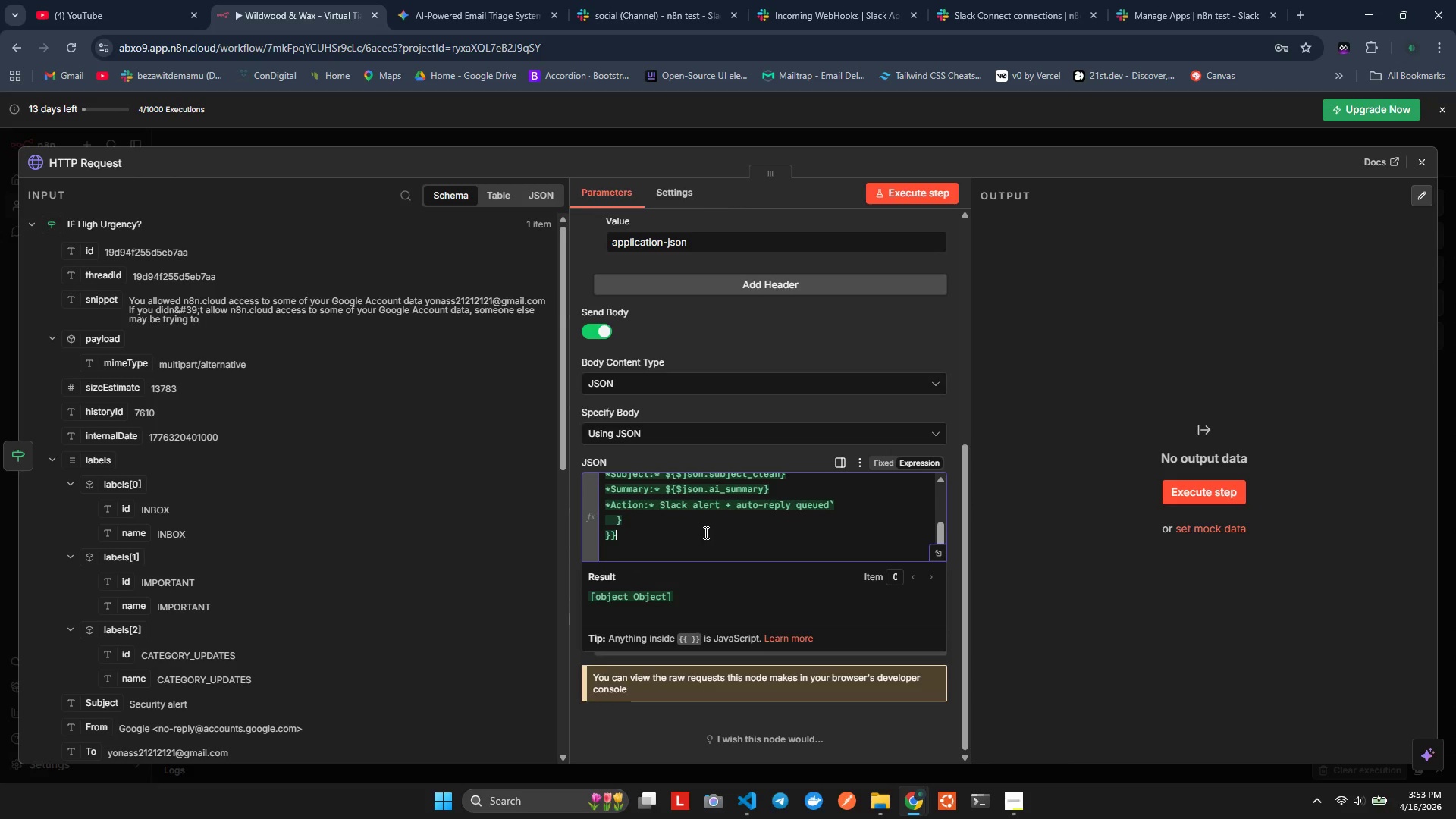 
scroll: coordinate [645, 494], scroll_direction: up, amount: 8.0
 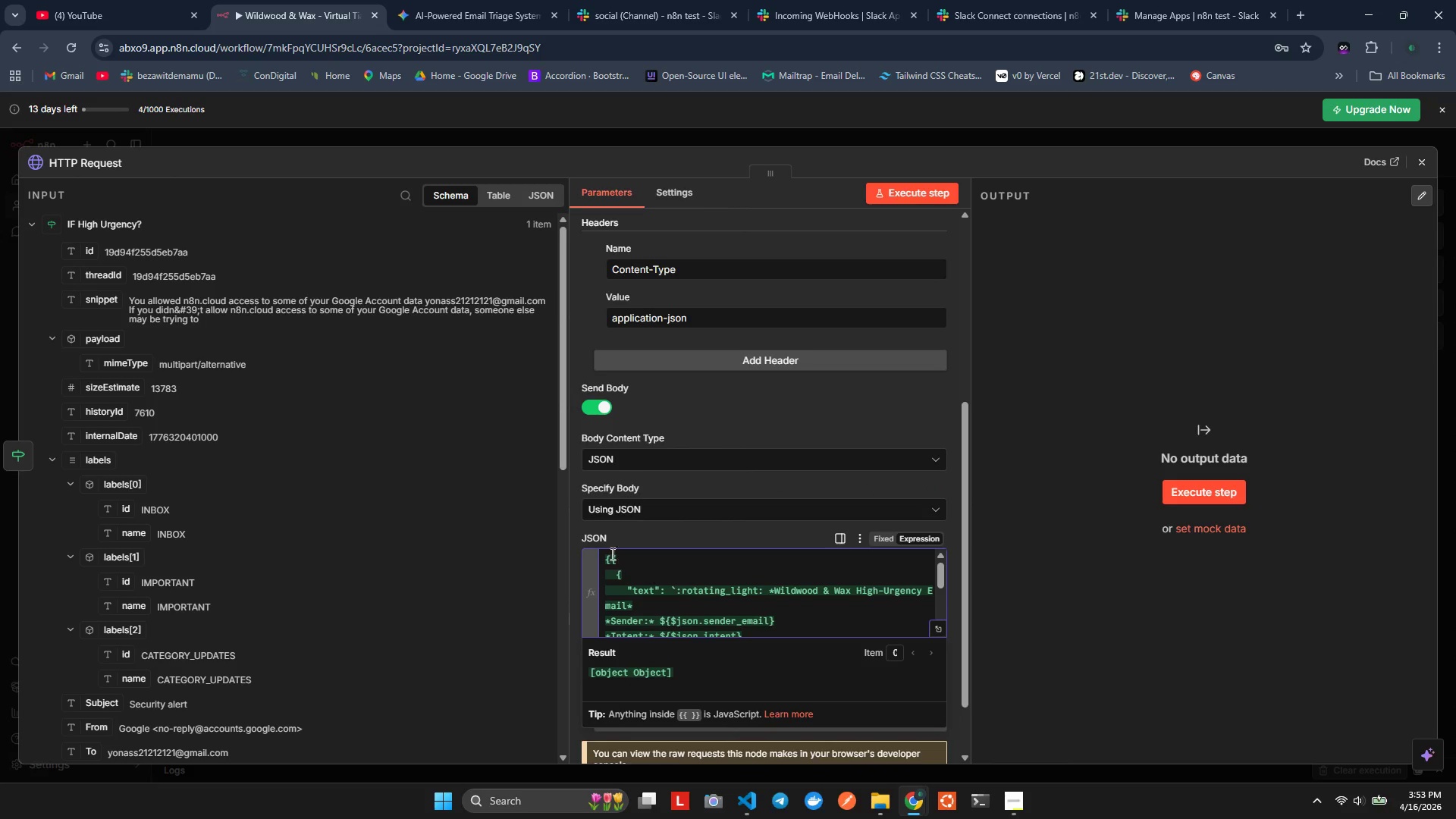 
scroll: coordinate [593, 537], scroll_direction: down, amount: 4.0
 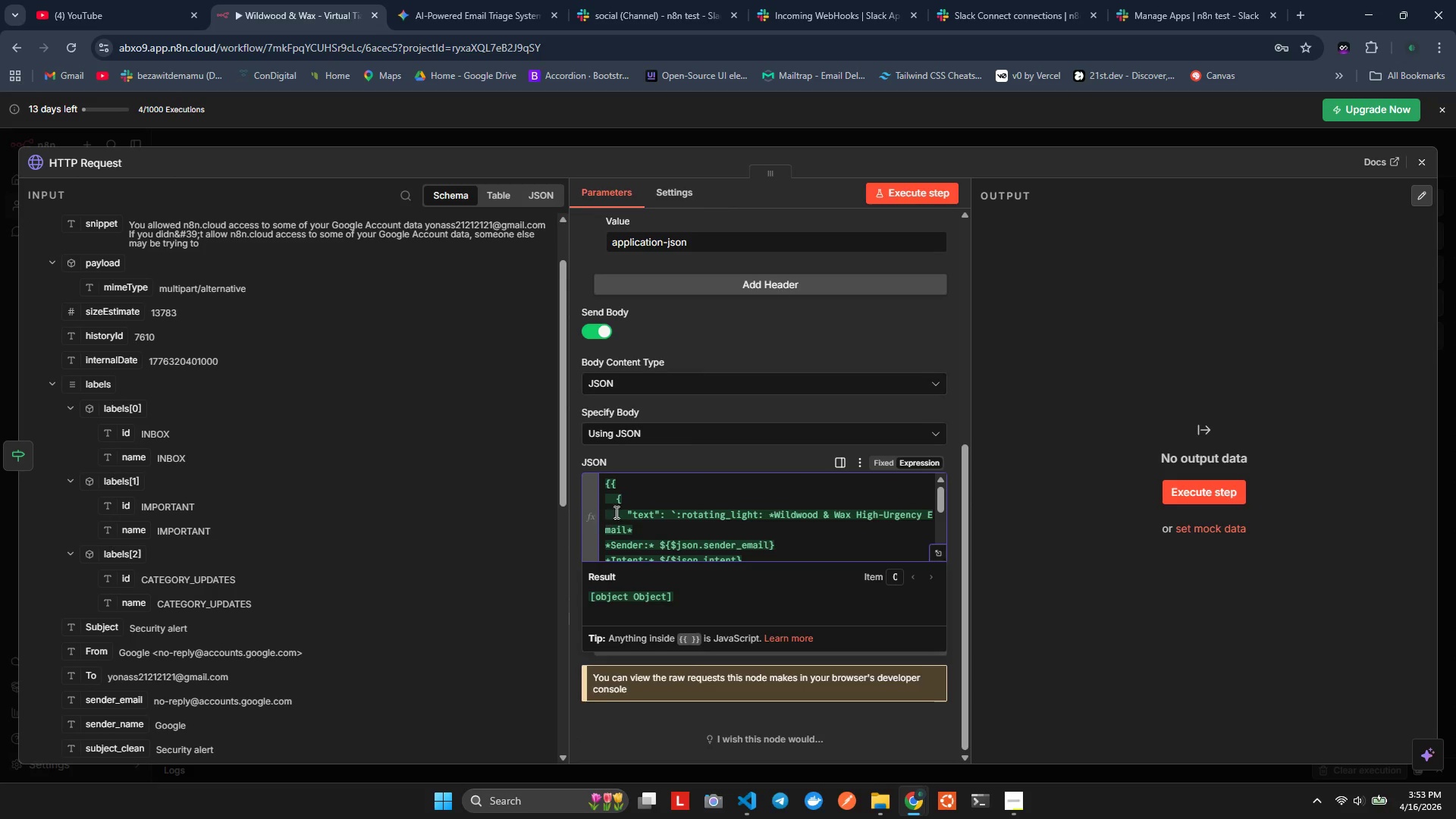 
left_click([622, 504])
 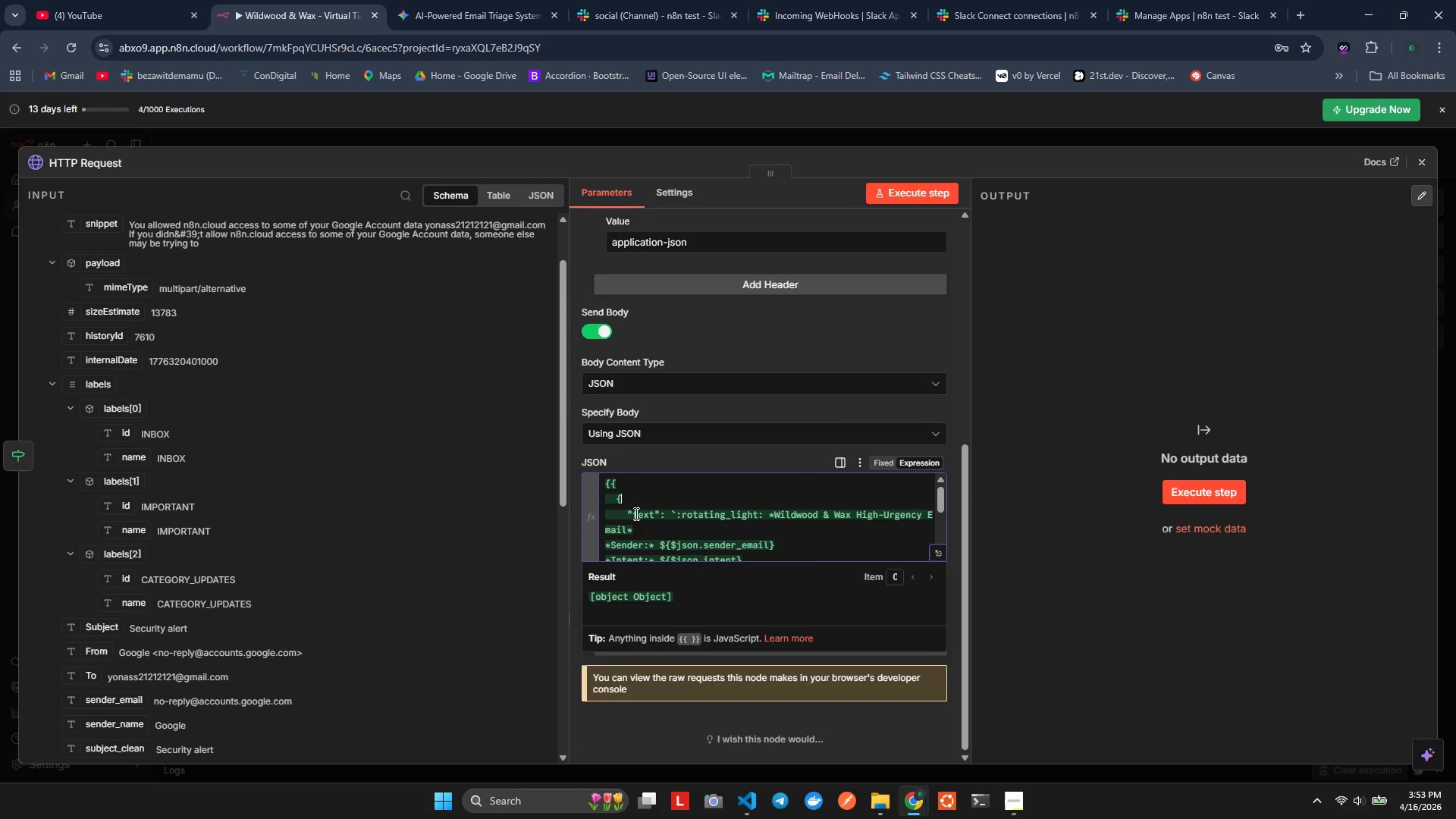 
wait(11.64)
 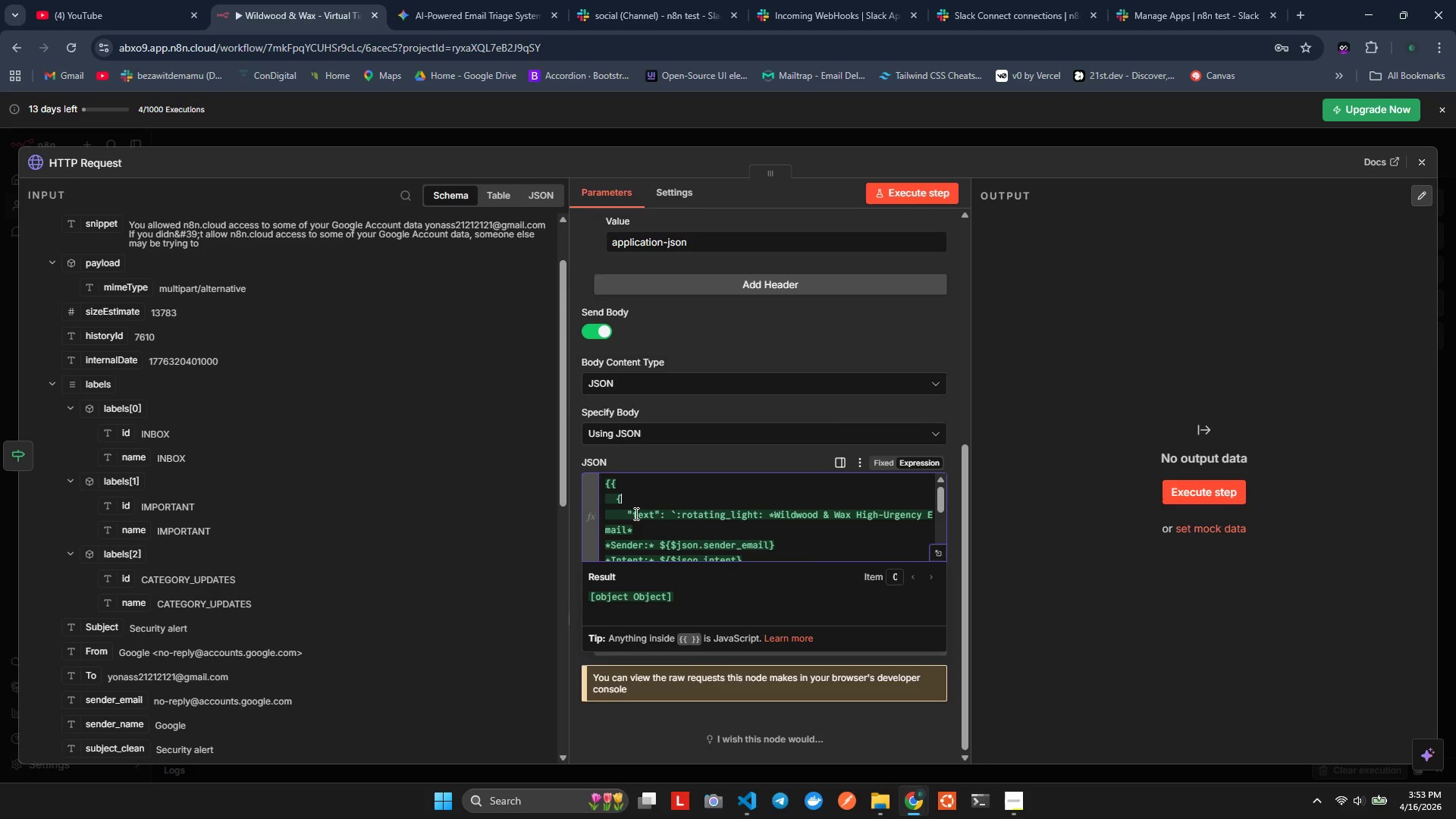 
left_click([649, 515])
 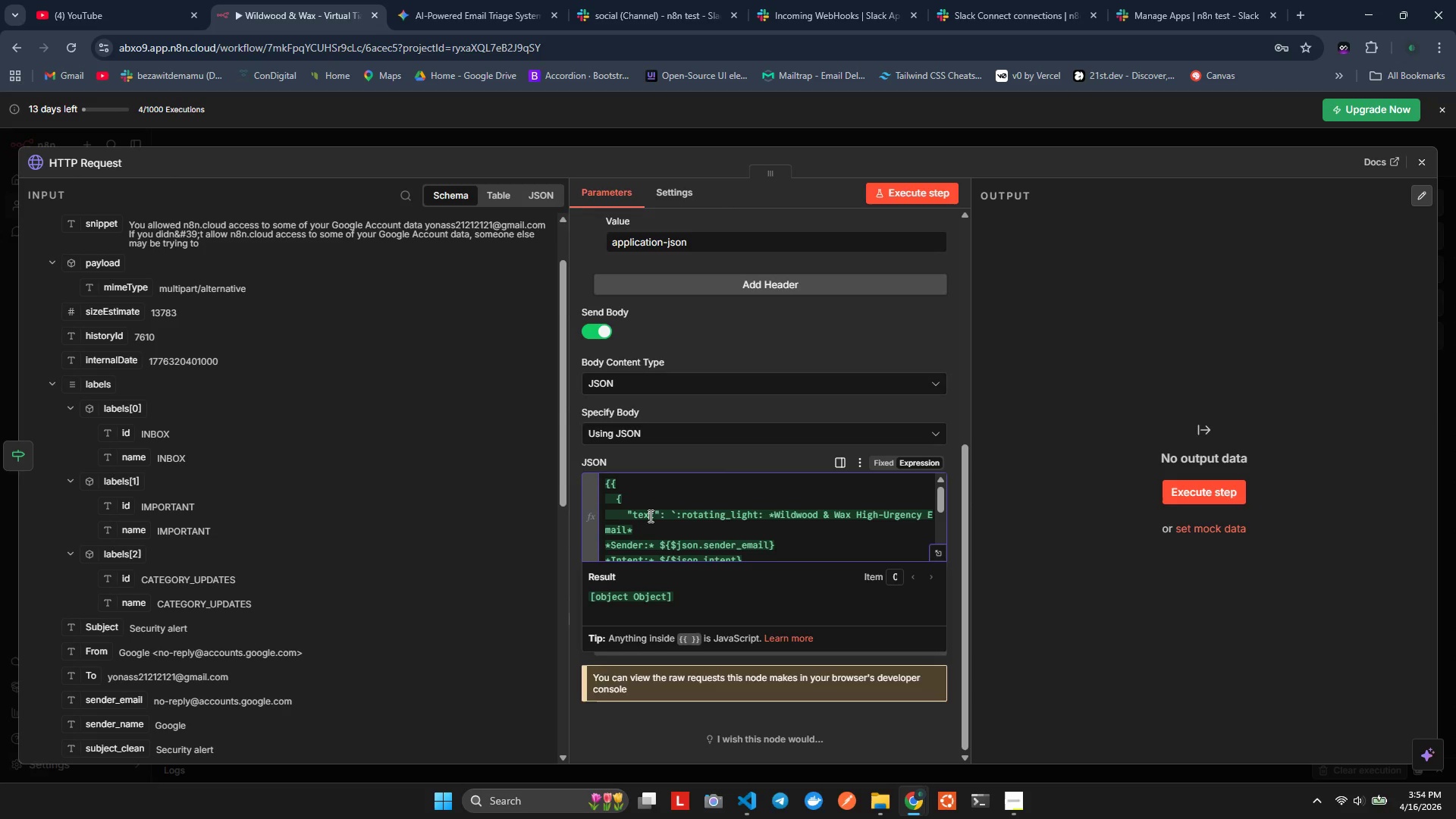 
wait(68.81)
 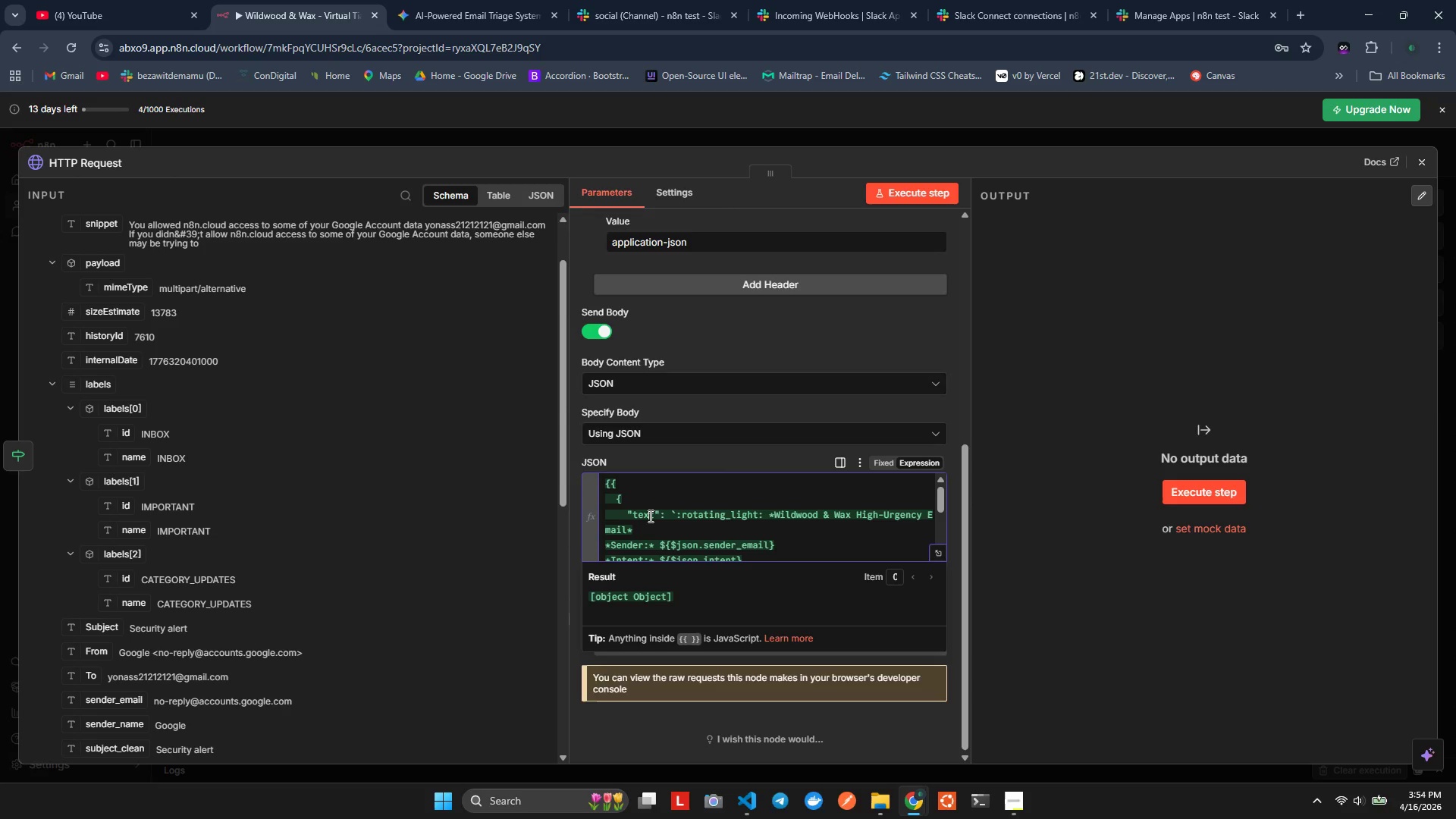 
left_click([661, 189])
 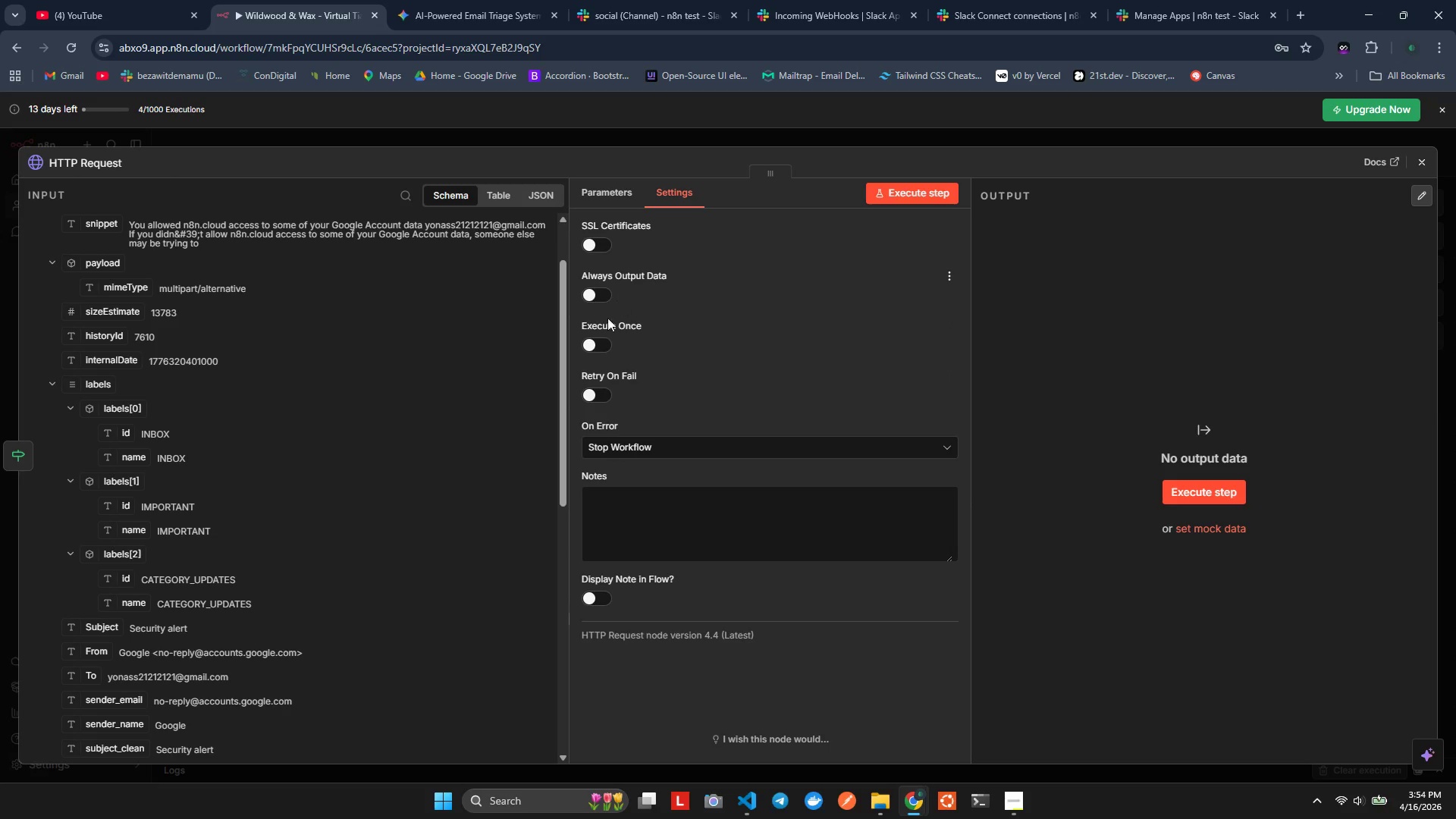 
left_click_drag(start_coordinate=[601, 378], to_coordinate=[601, 383])
 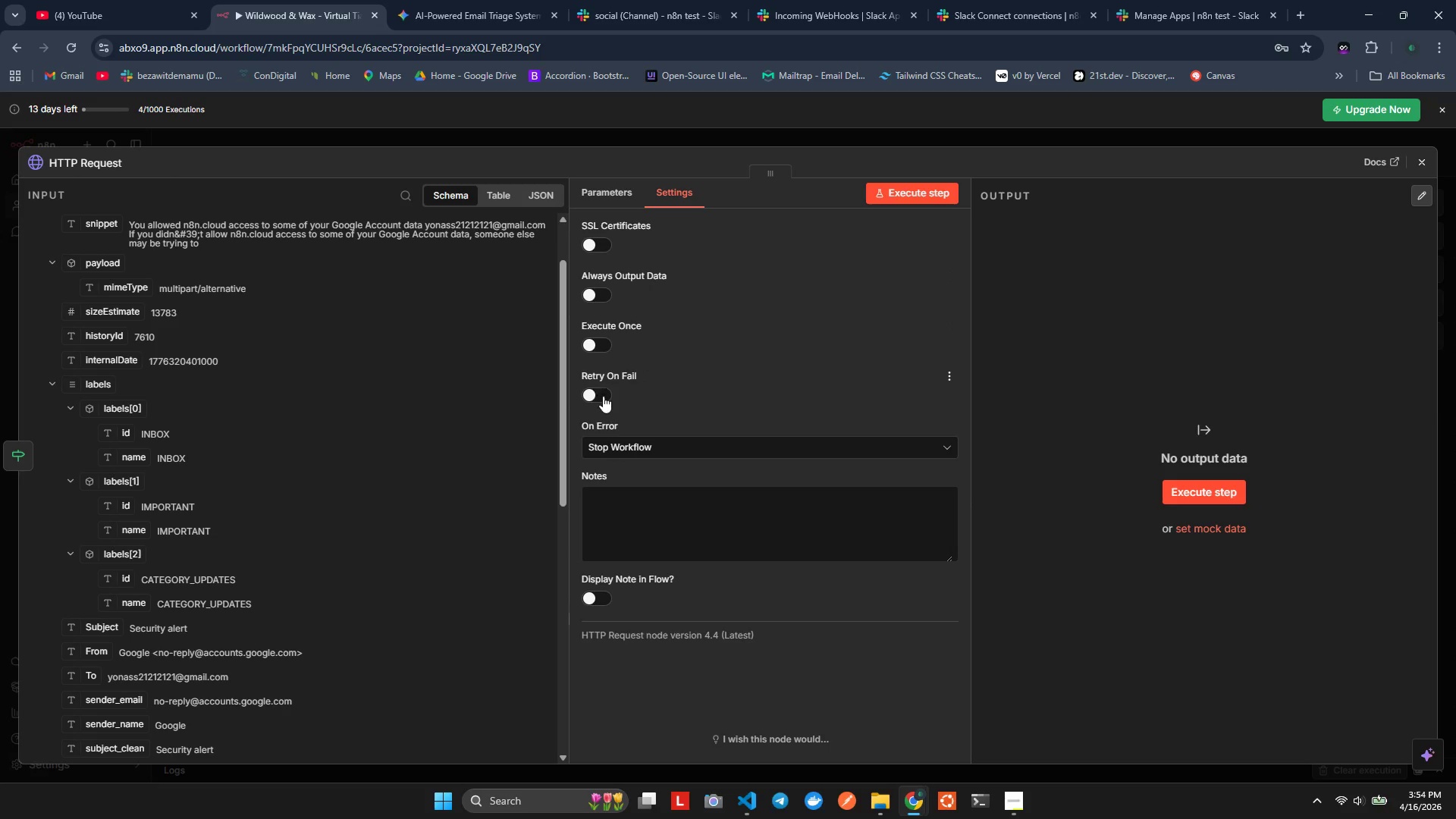 
double_click([604, 399])
 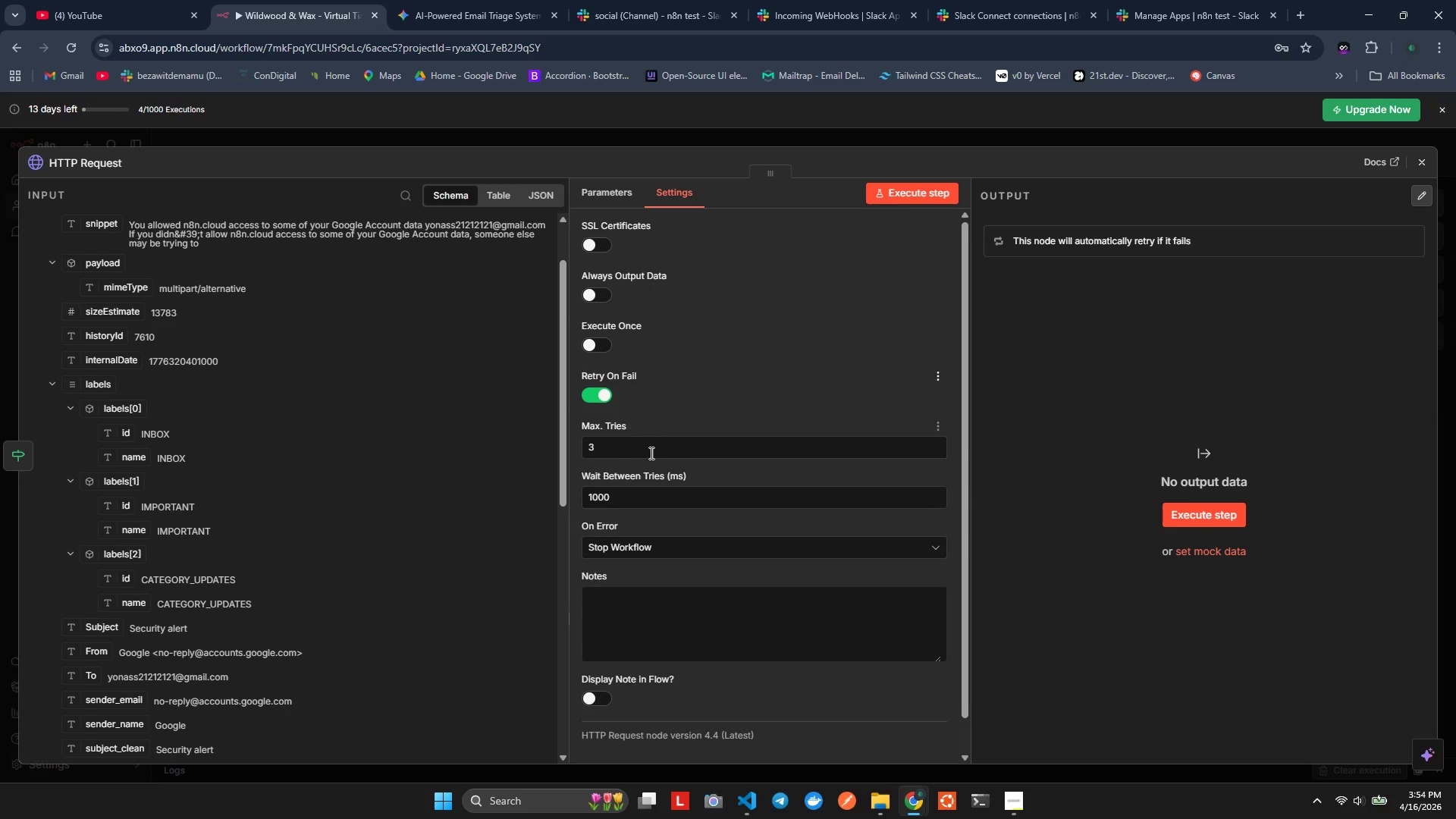 
scroll: coordinate [667, 481], scroll_direction: down, amount: 3.0
 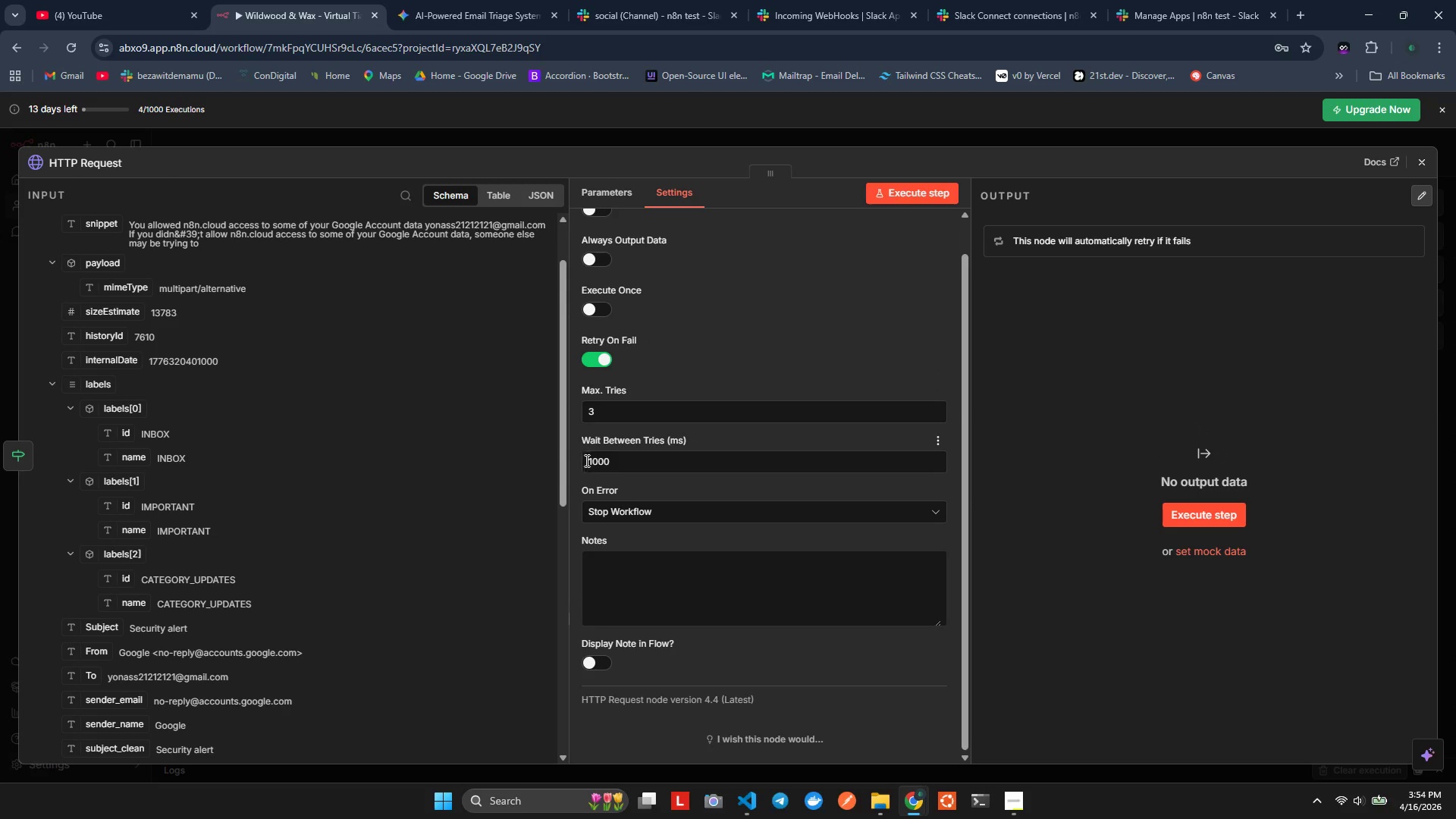 
left_click([593, 462])
 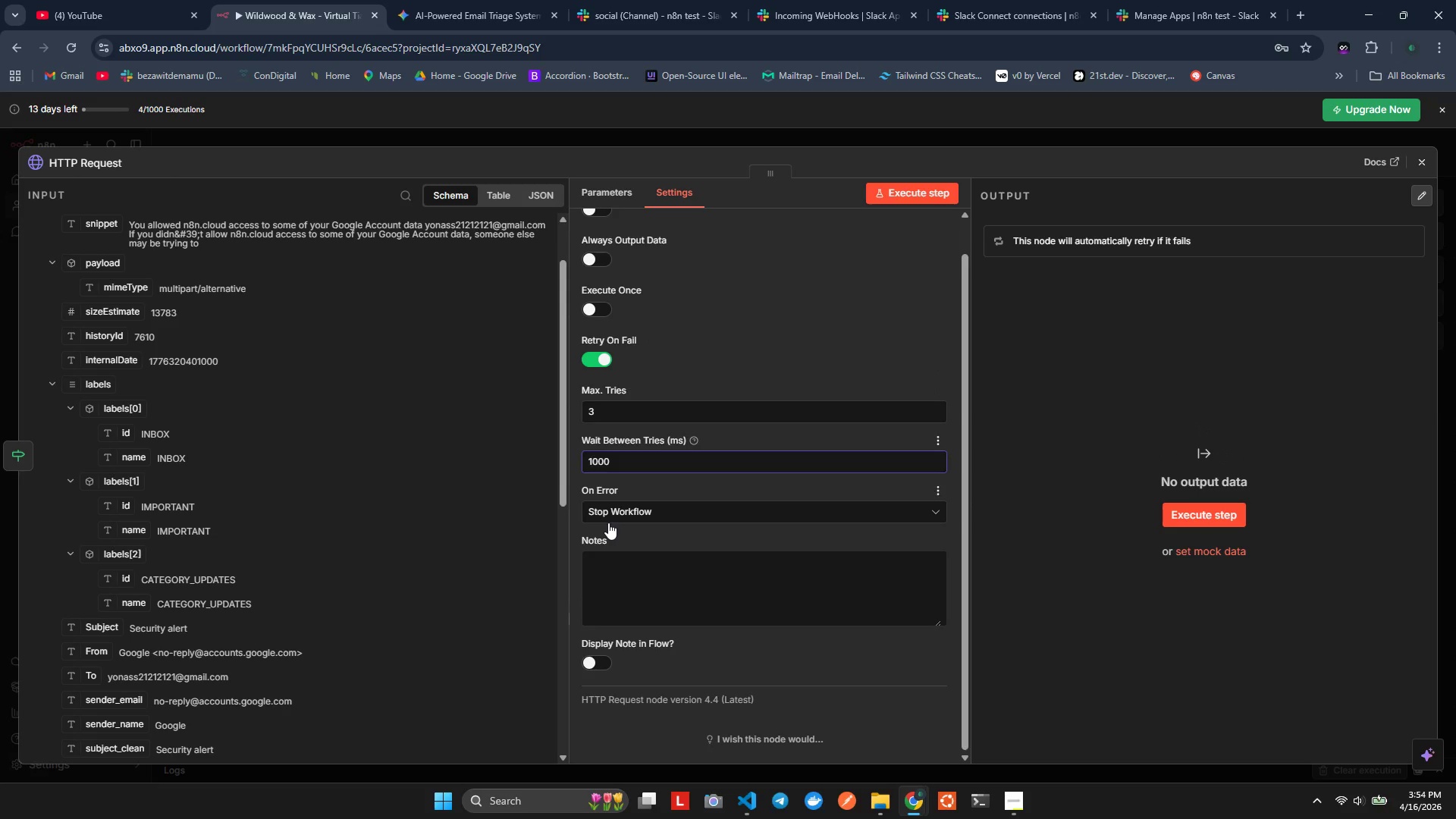 
key(Backspace)
 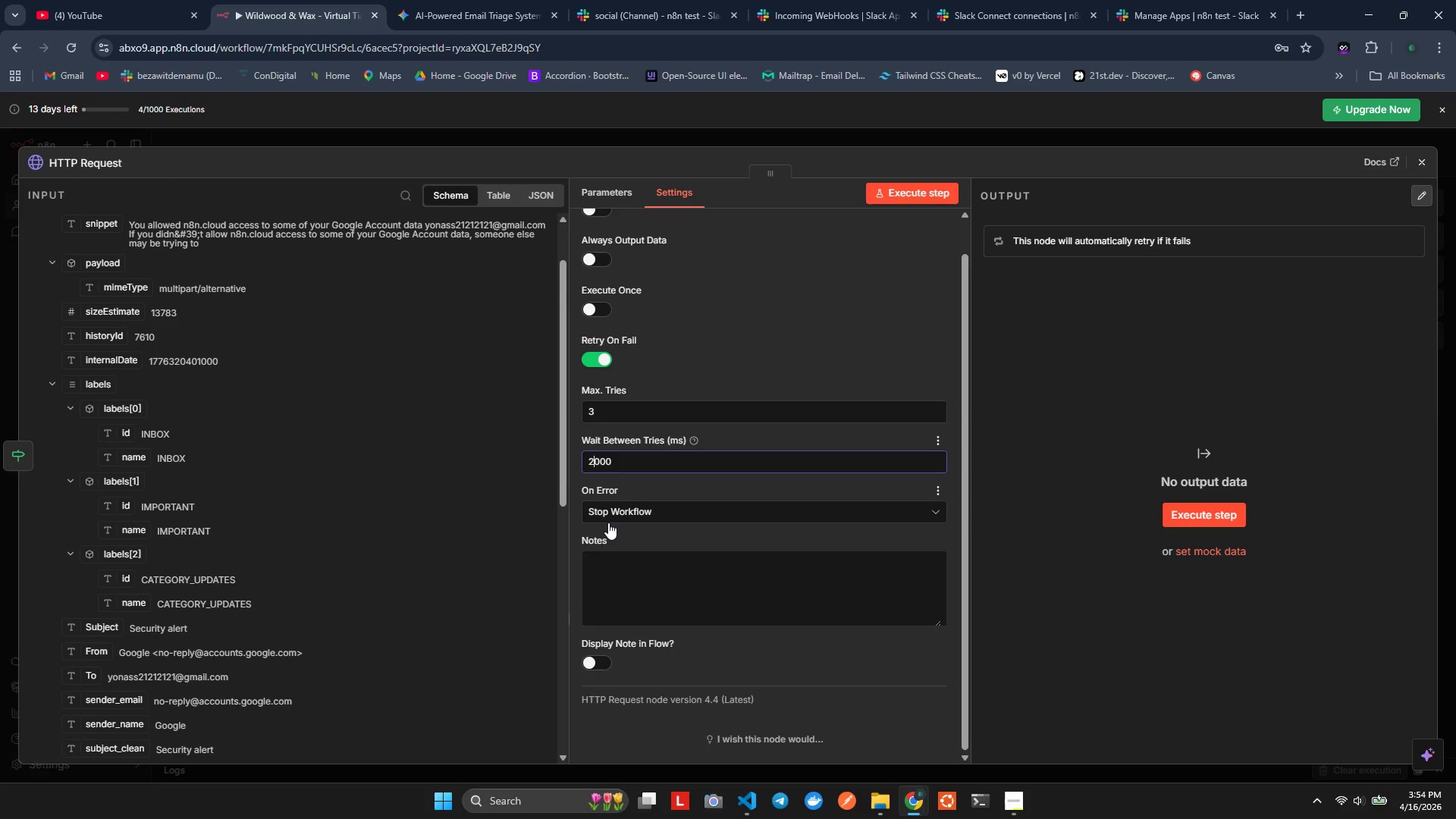 
key(2)
 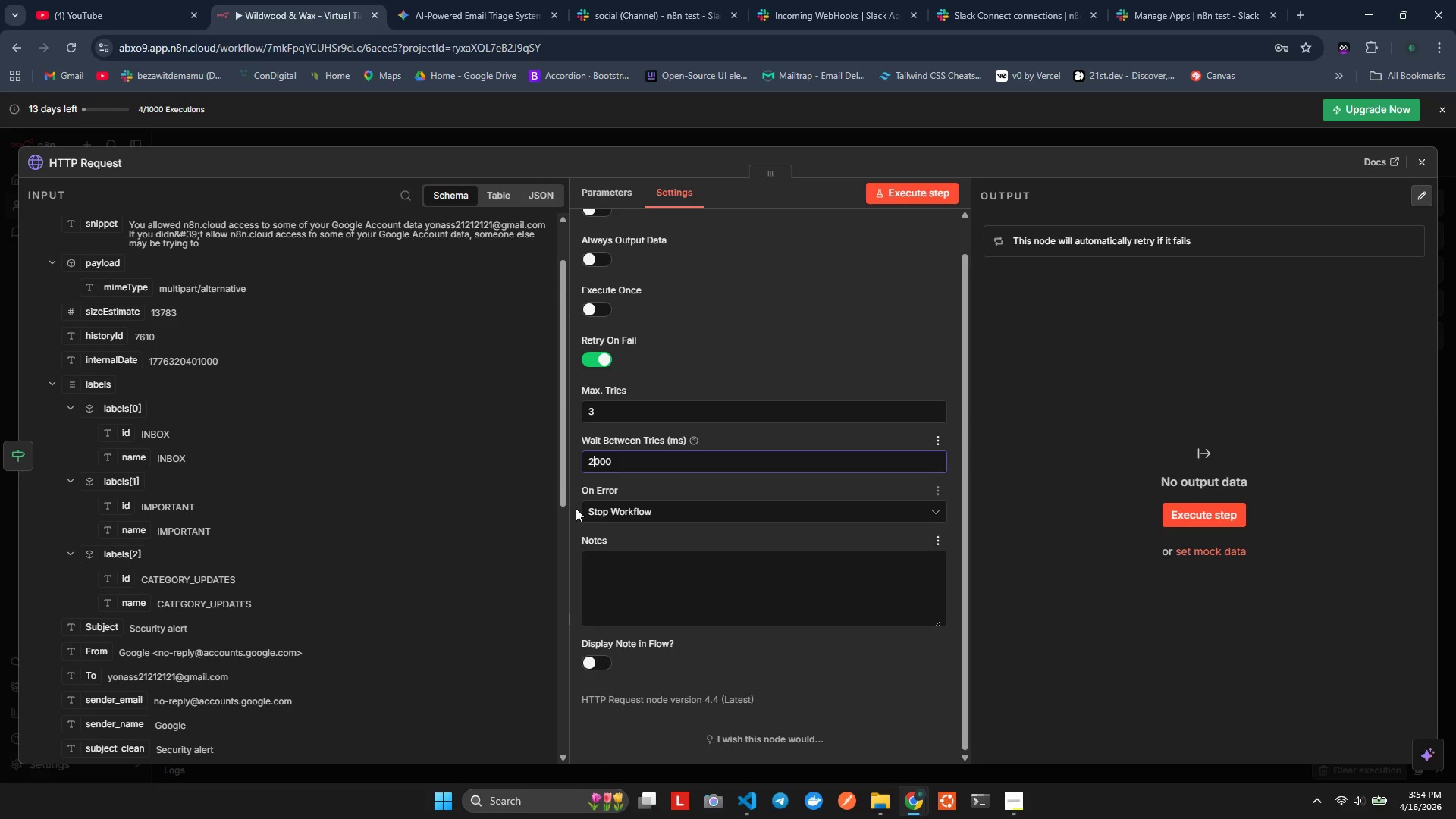 
left_click([611, 514])
 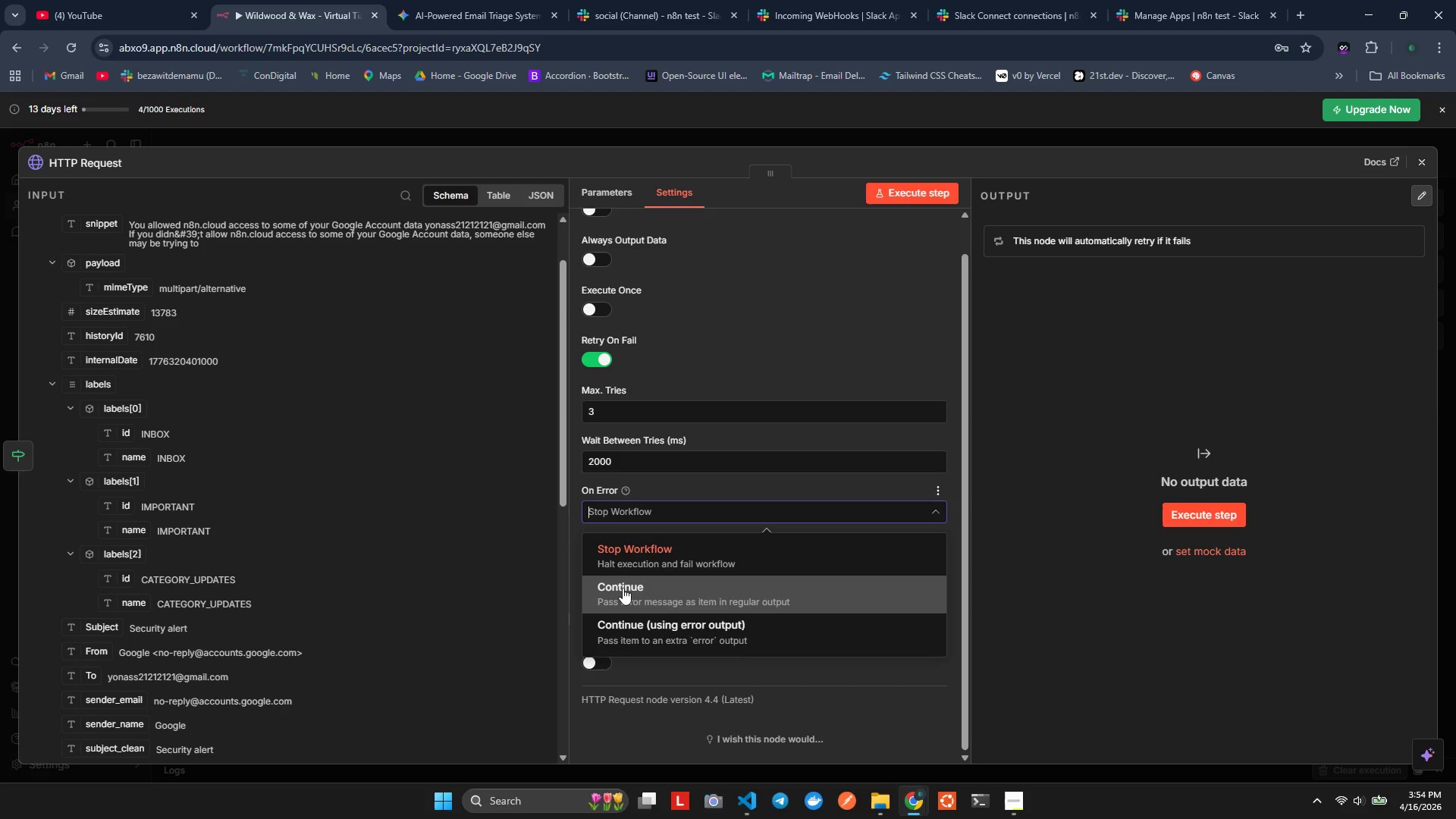 
left_click([623, 588])
 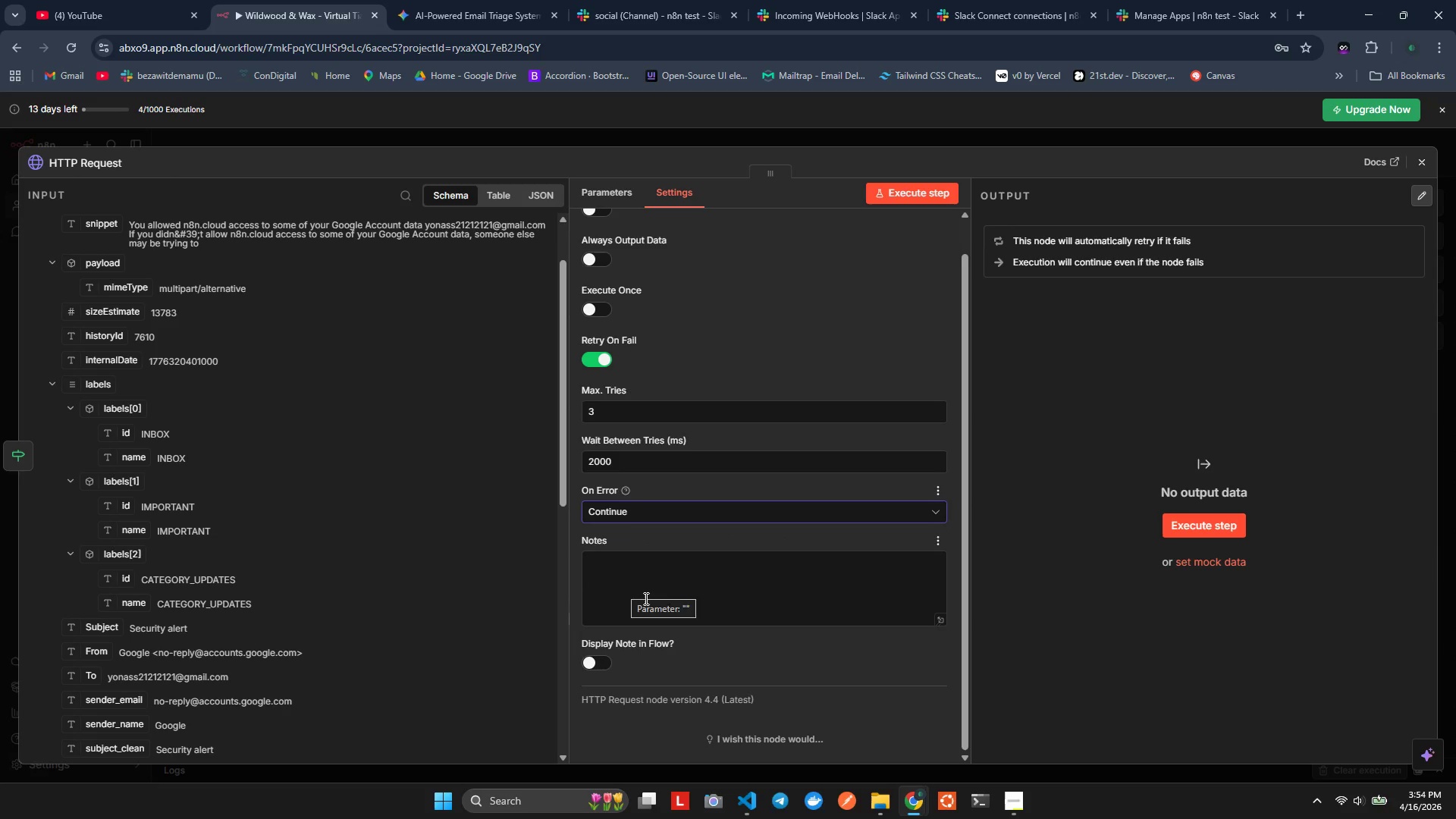 
scroll: coordinate [831, 641], scroll_direction: down, amount: 2.0
 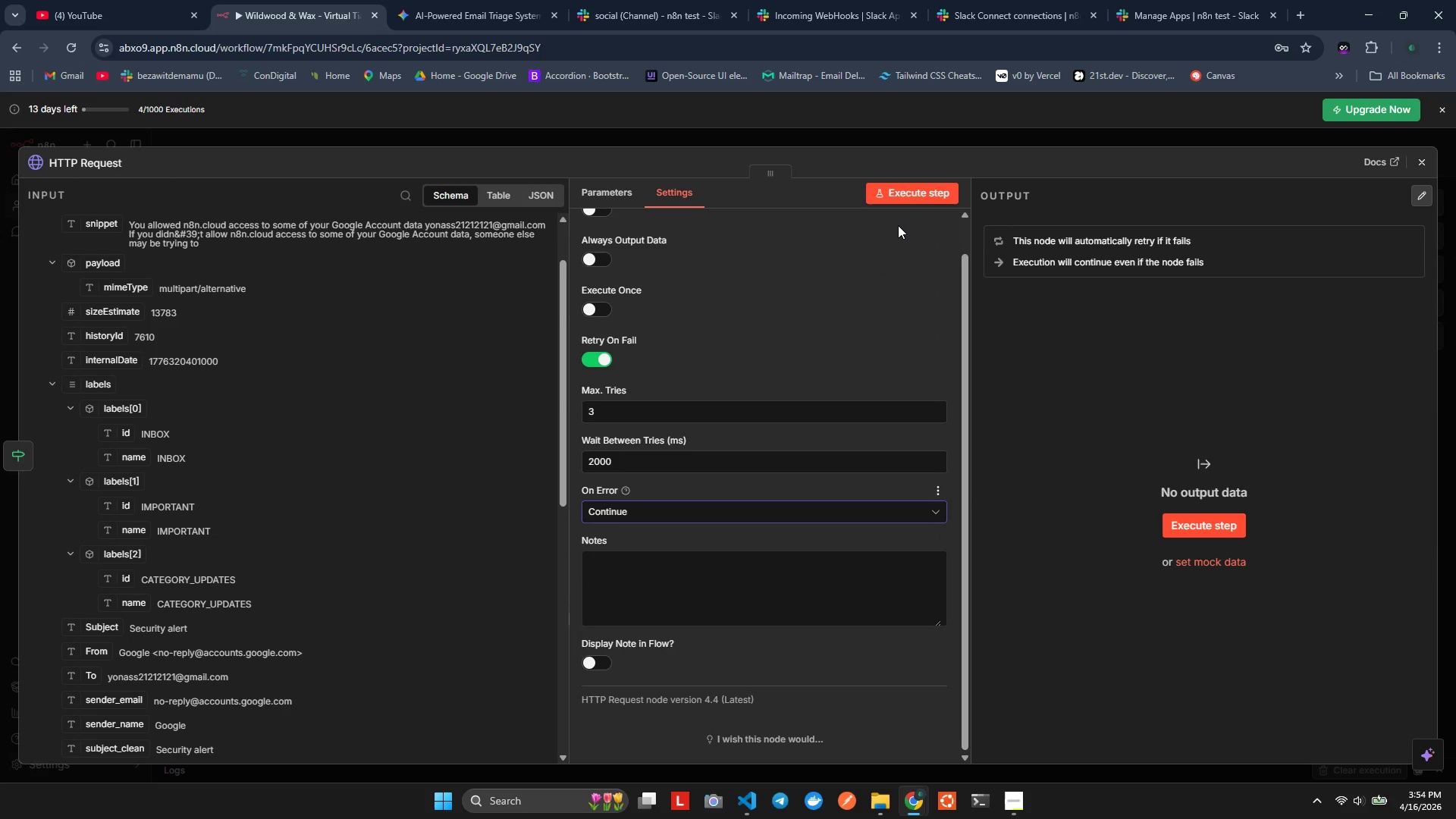 
left_click([915, 192])
 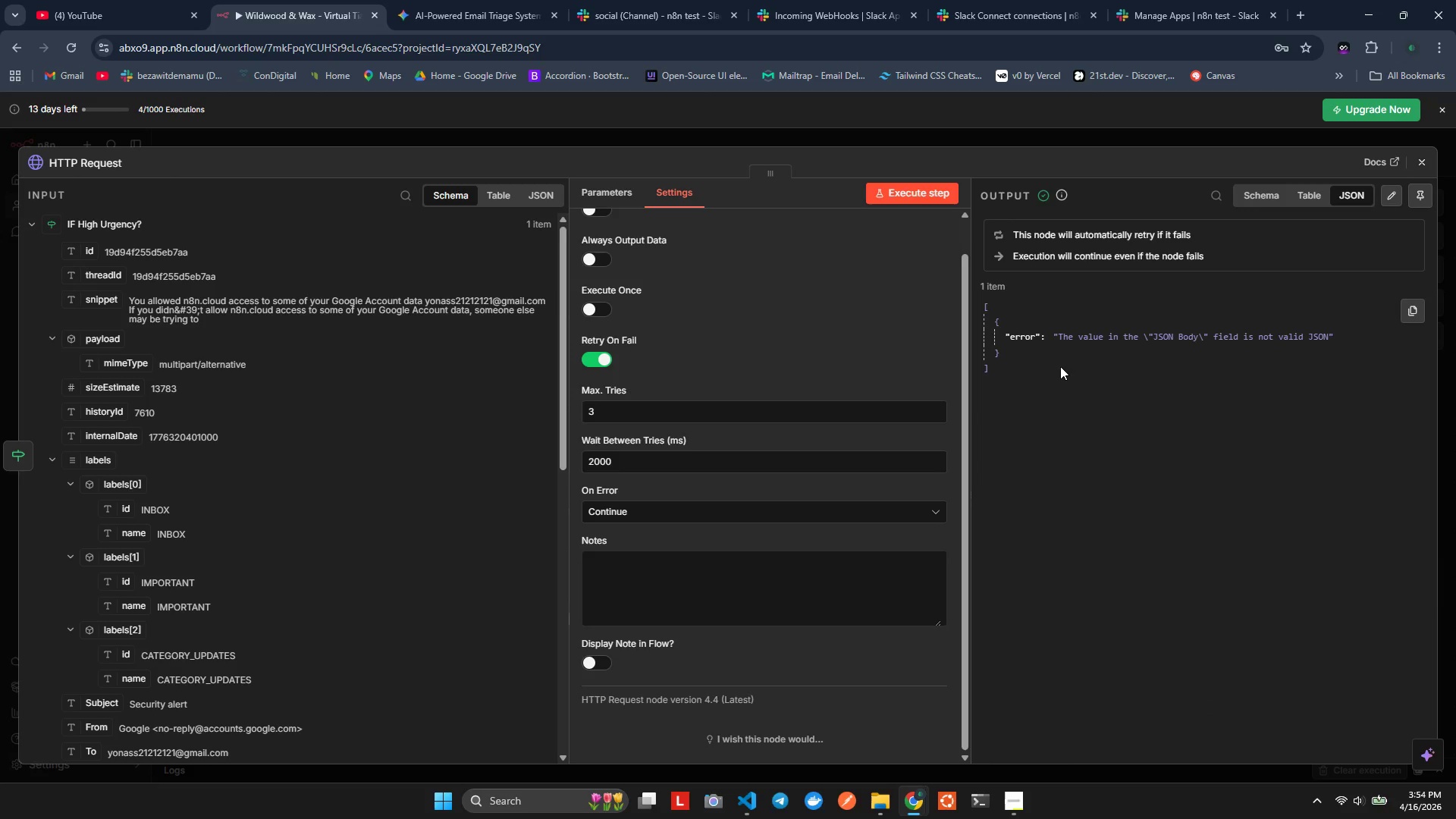 
wait(16.61)
 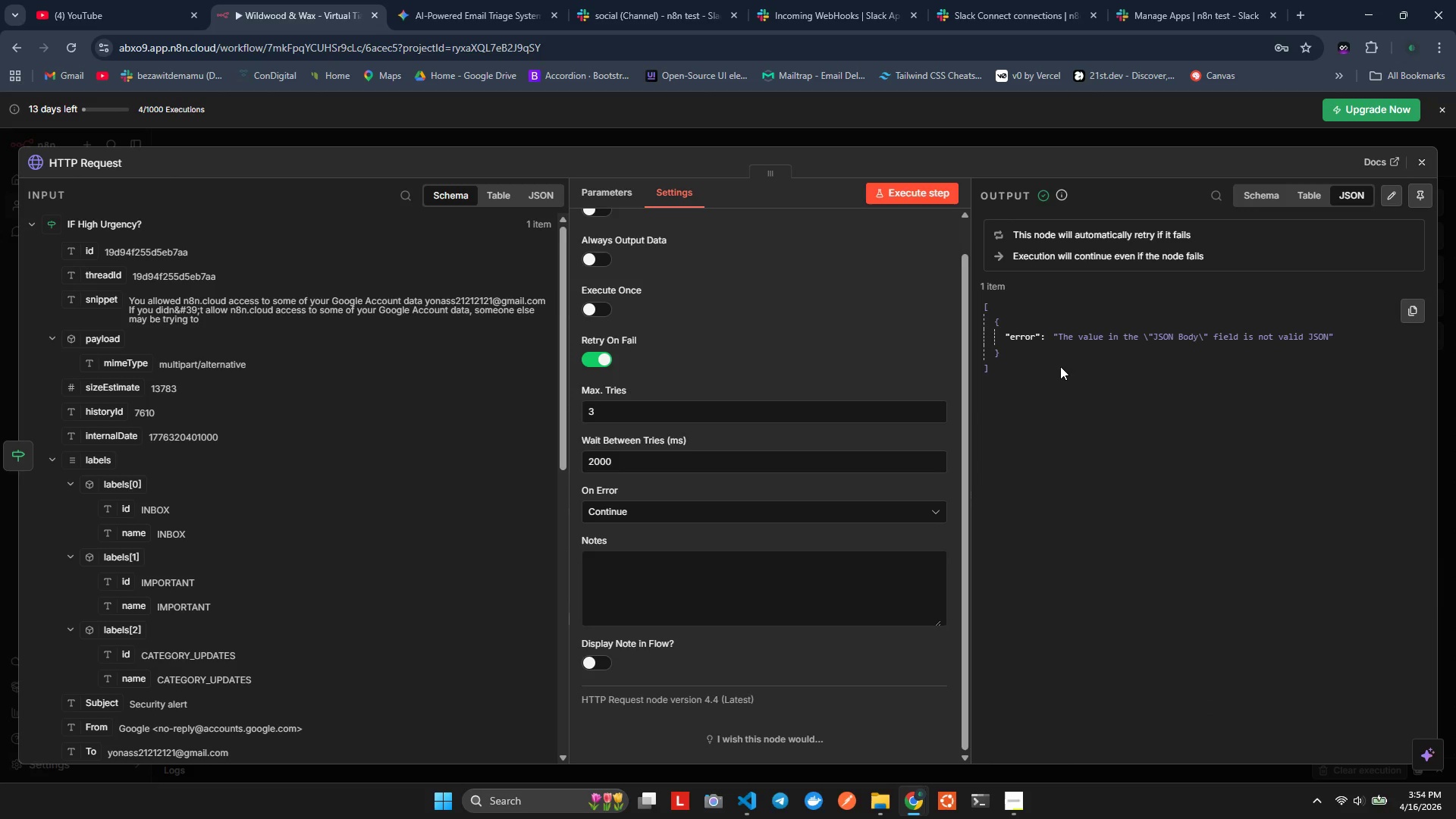 
left_click([603, 193])
 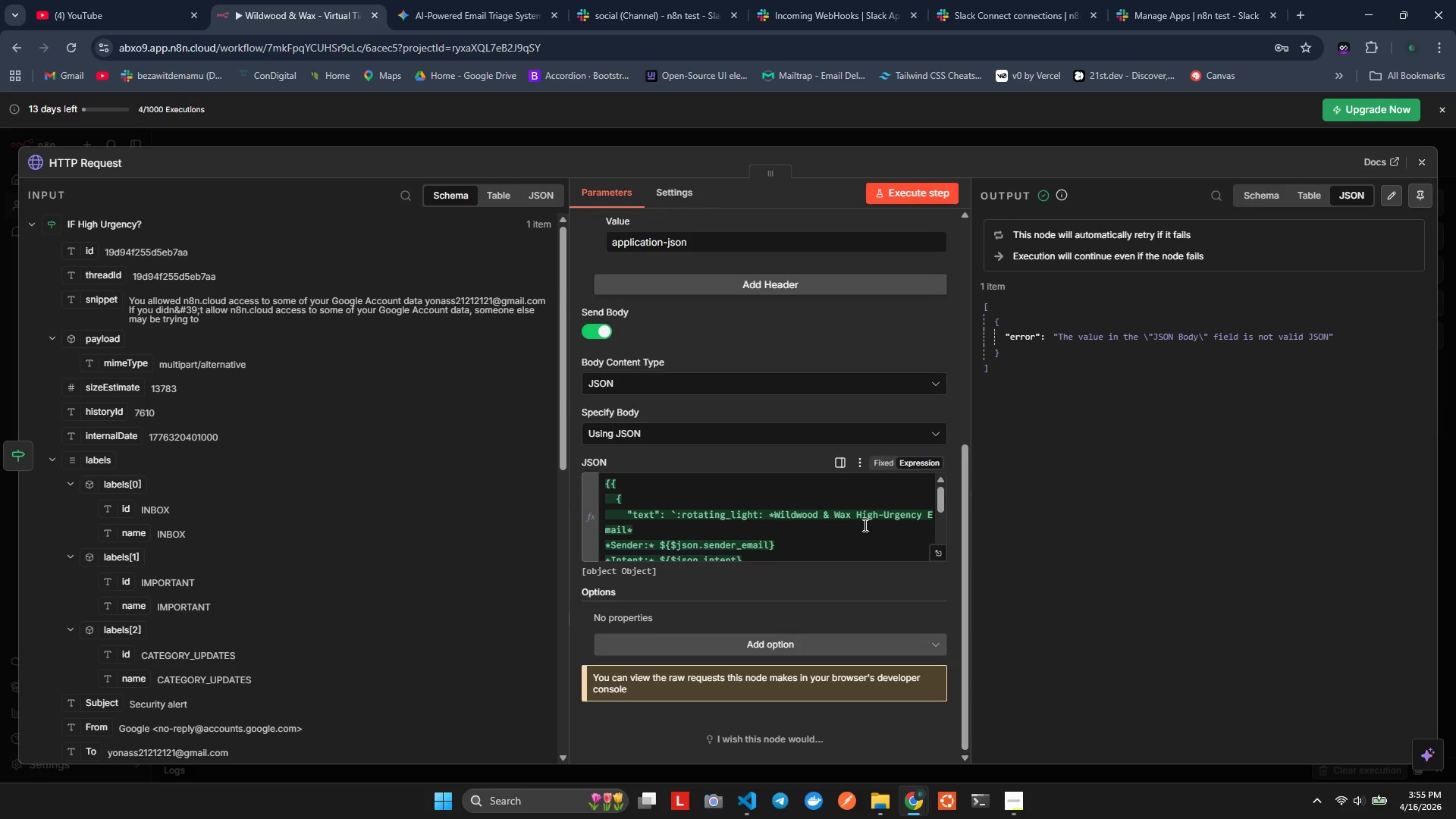 
scroll: coordinate [663, 623], scroll_direction: down, amount: 12.0
 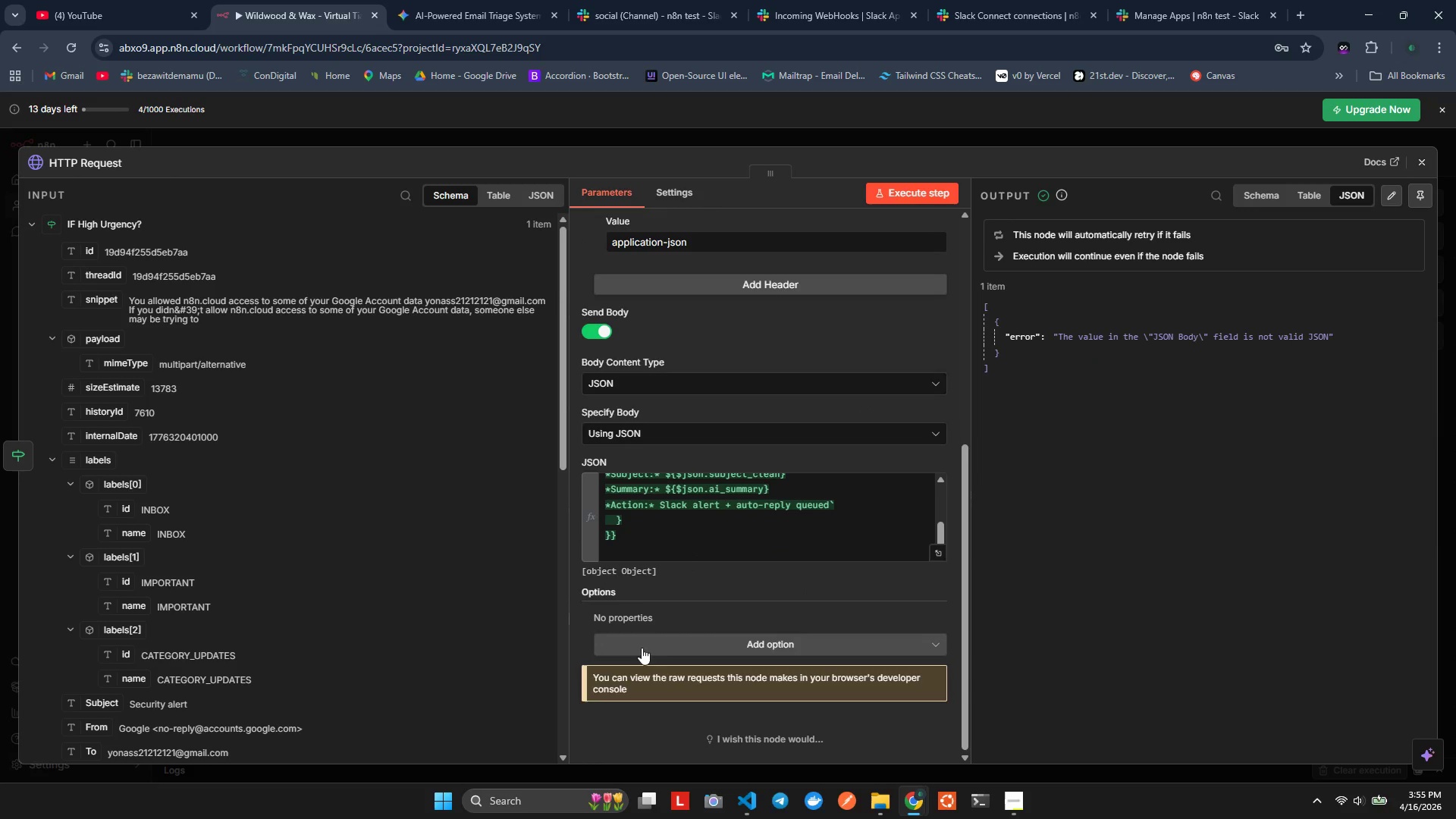 
scroll: coordinate [664, 517], scroll_direction: up, amount: 1.0
 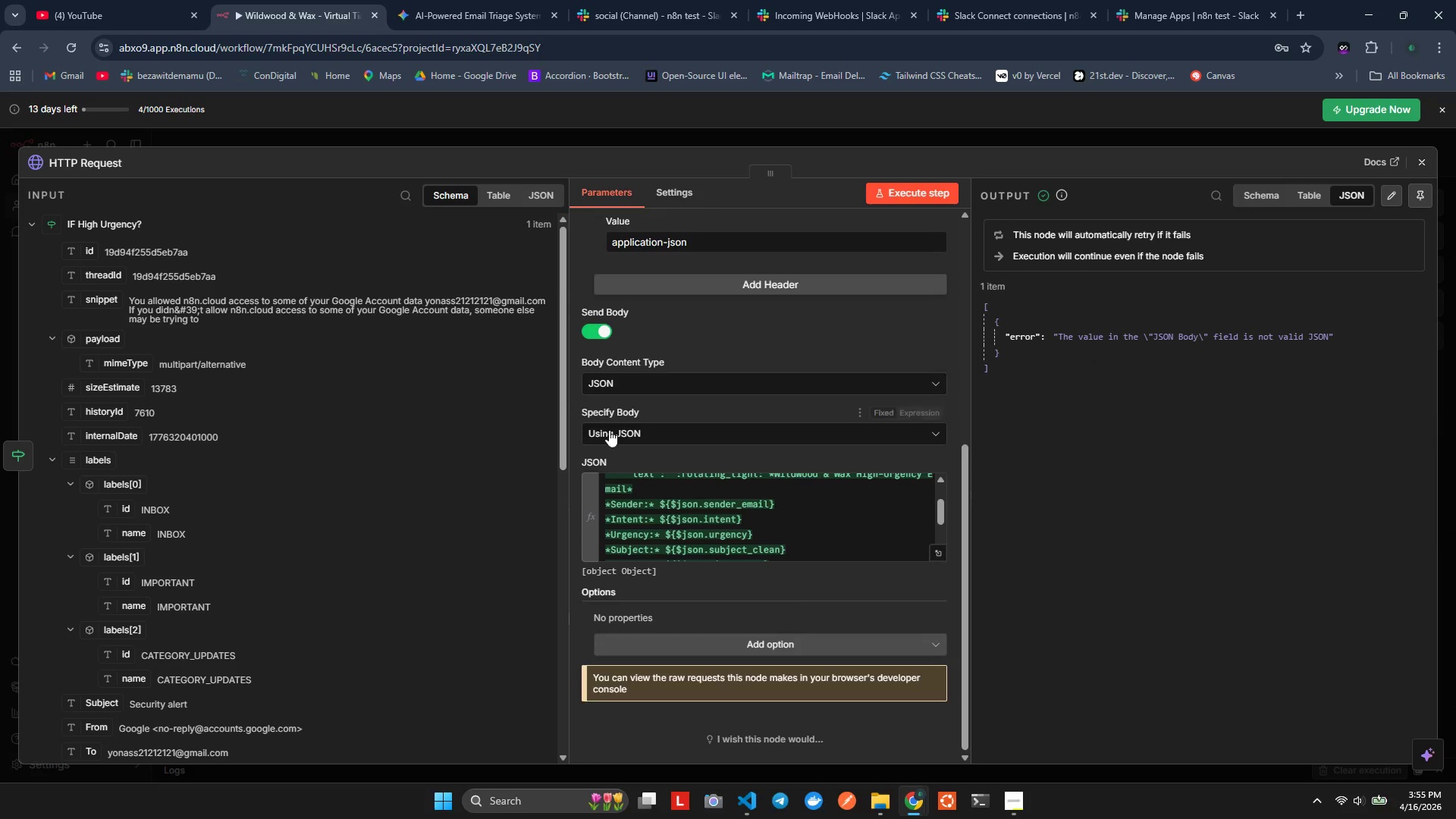 
left_click([629, 430])
 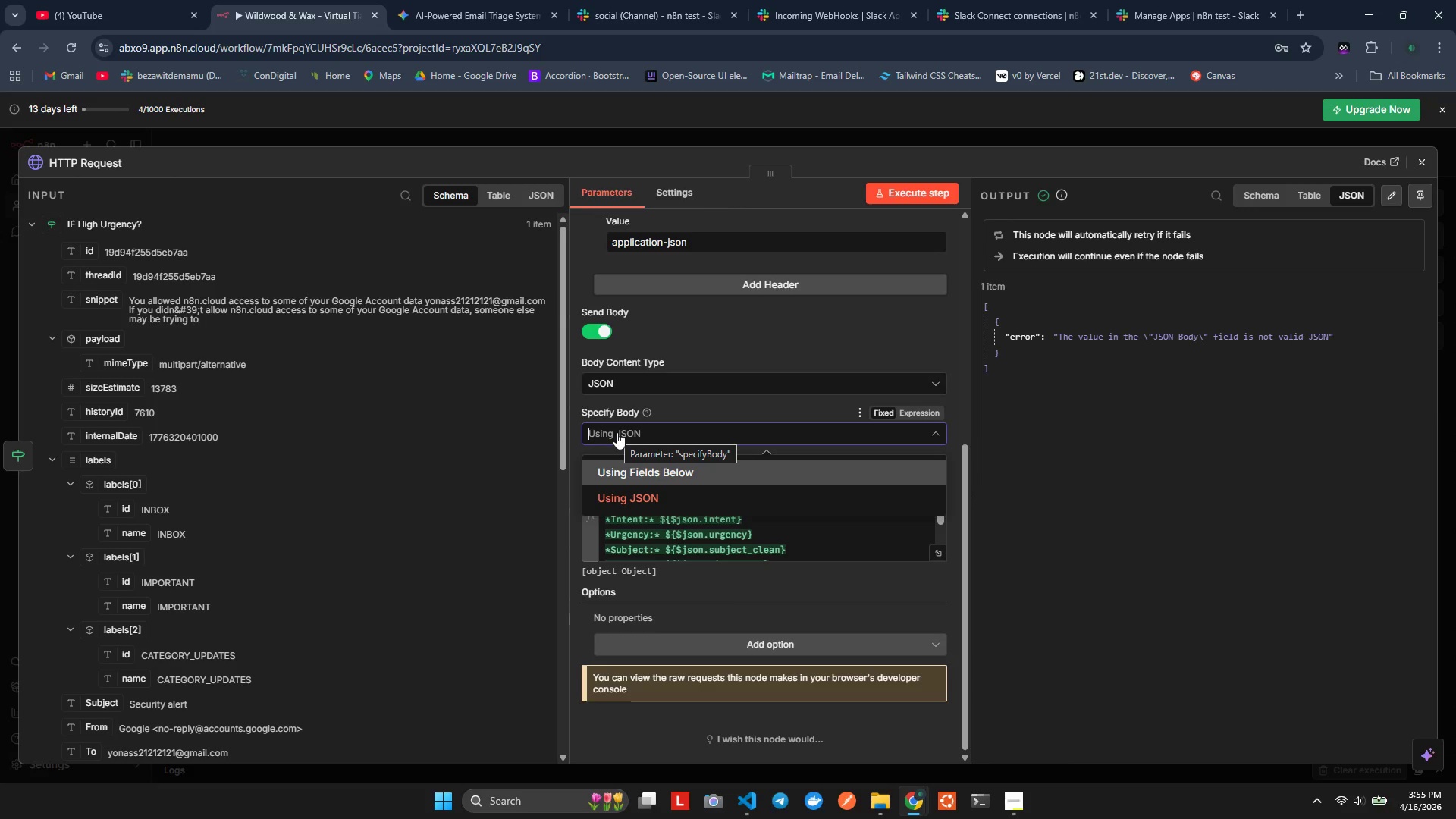 
wait(7.64)
 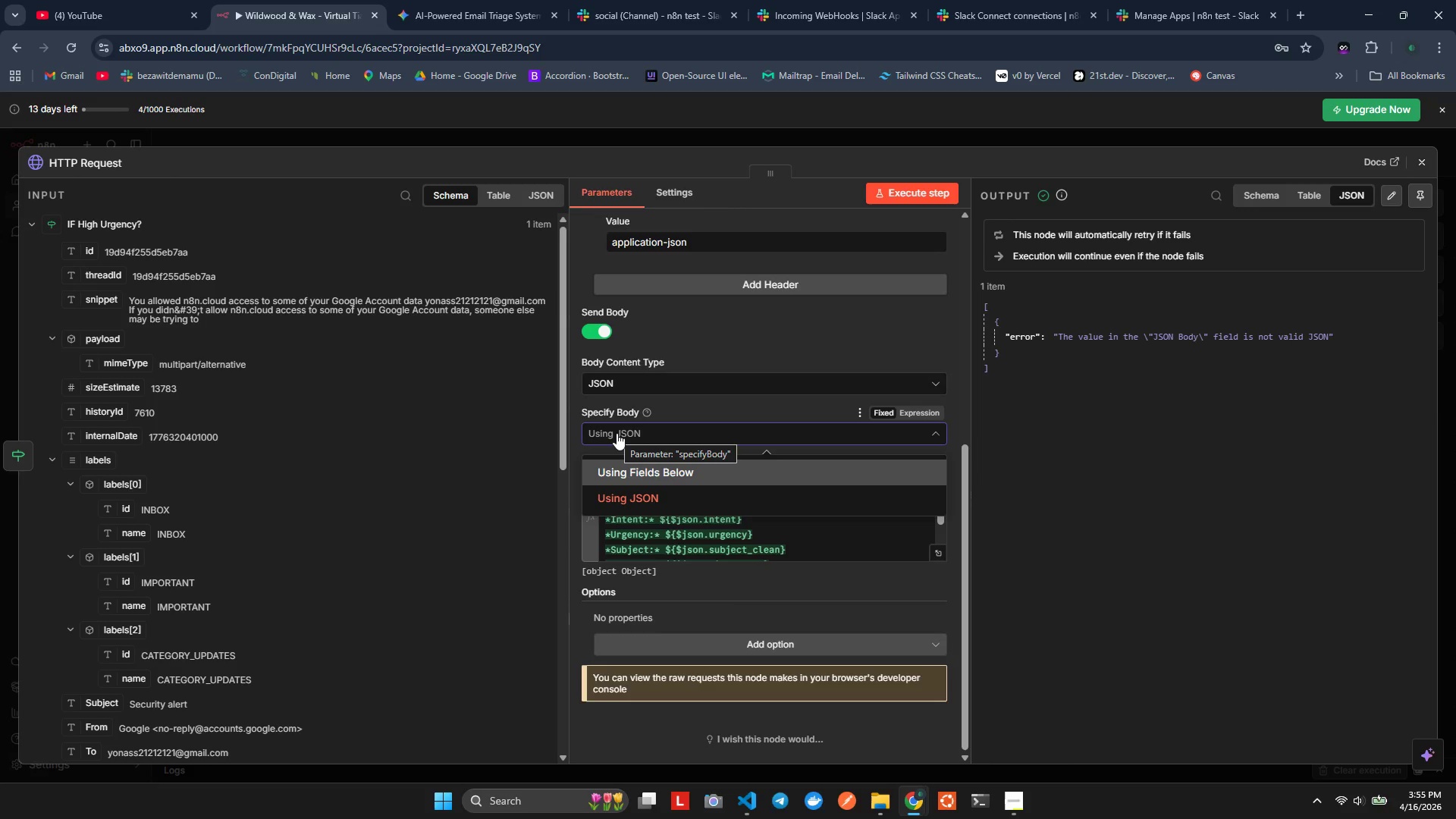 
left_click([617, 432])
 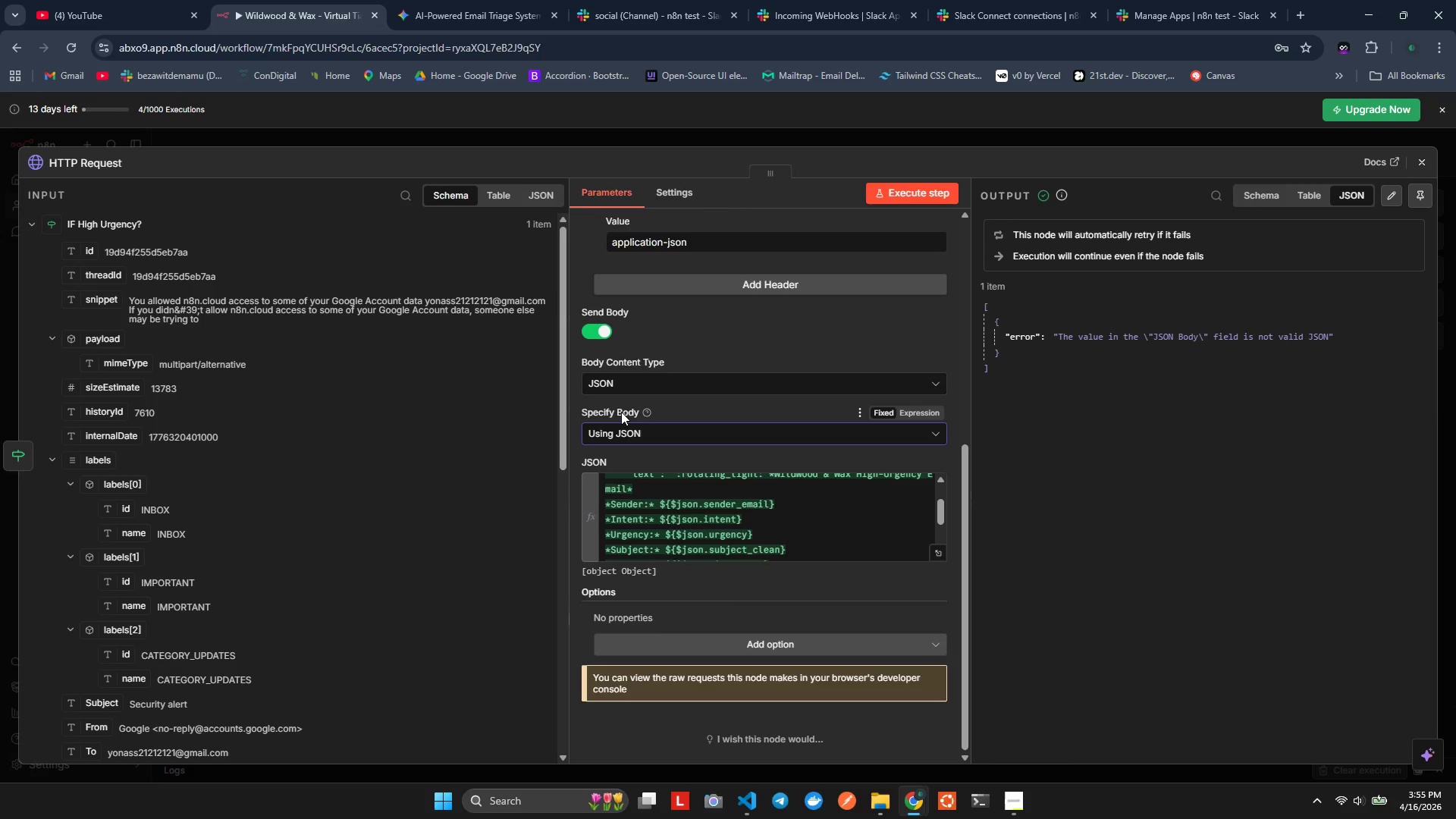 
mouse_move([617, 412])
 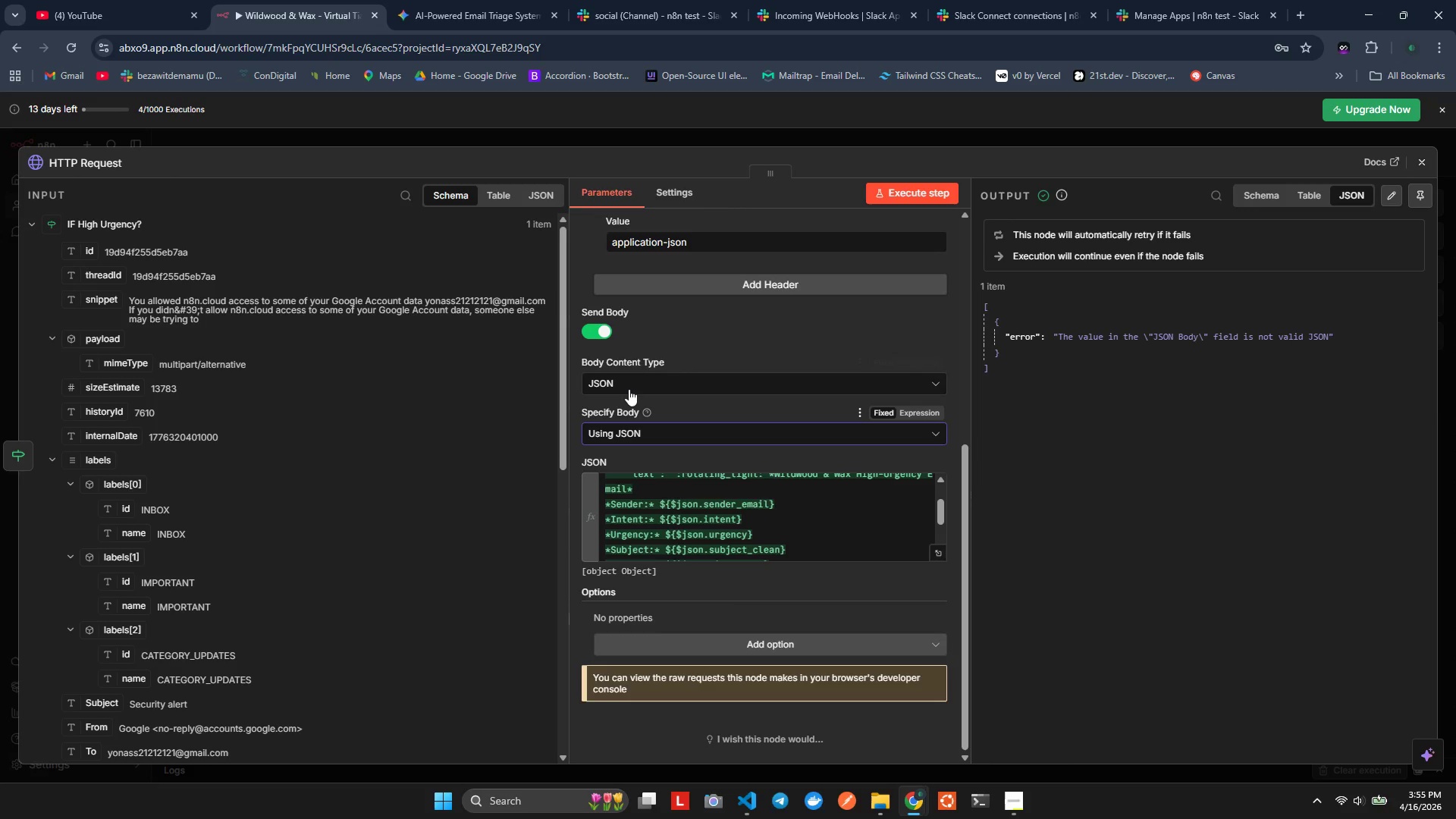 
left_click([630, 385])
 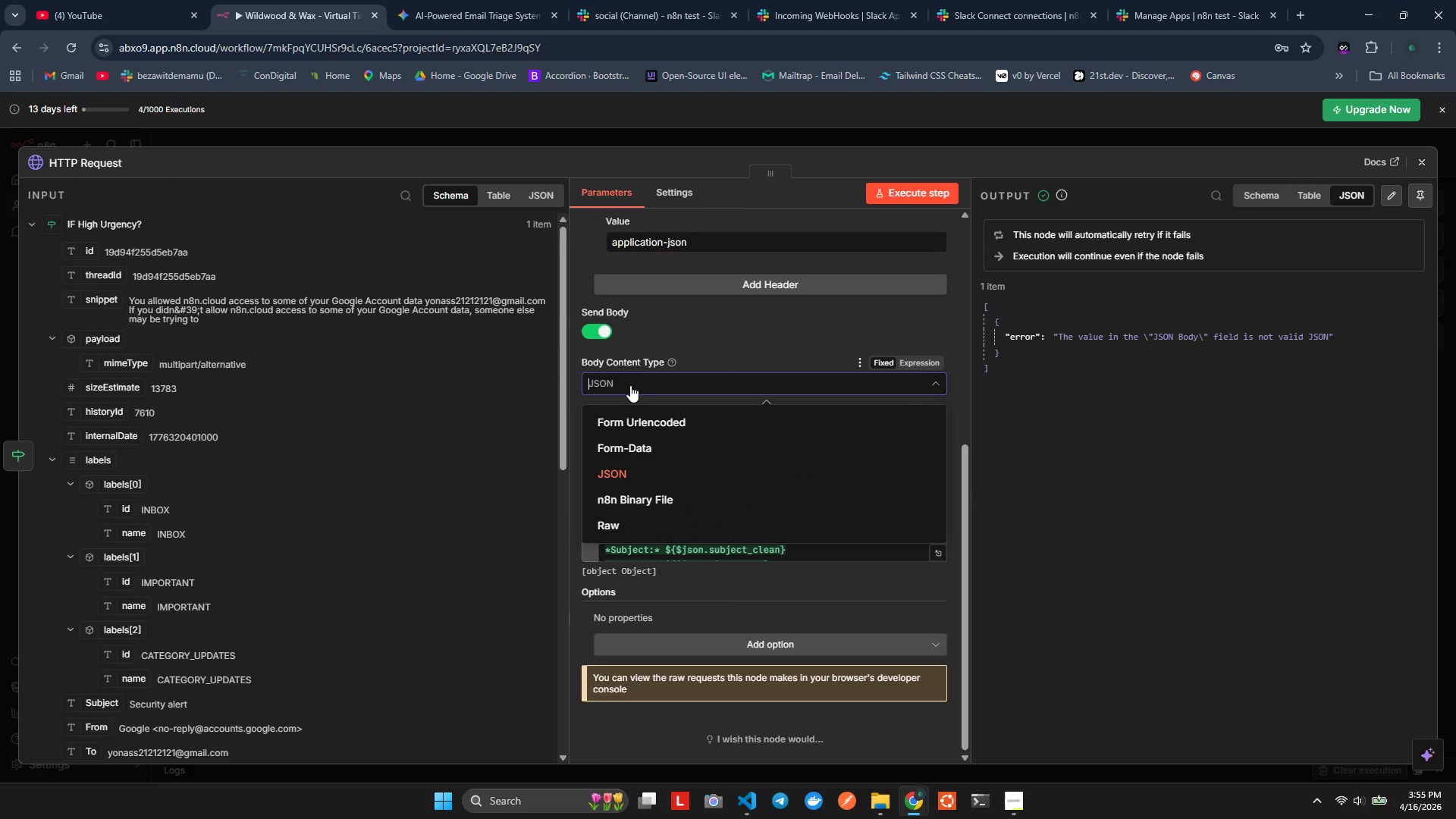 
left_click([630, 385])
 